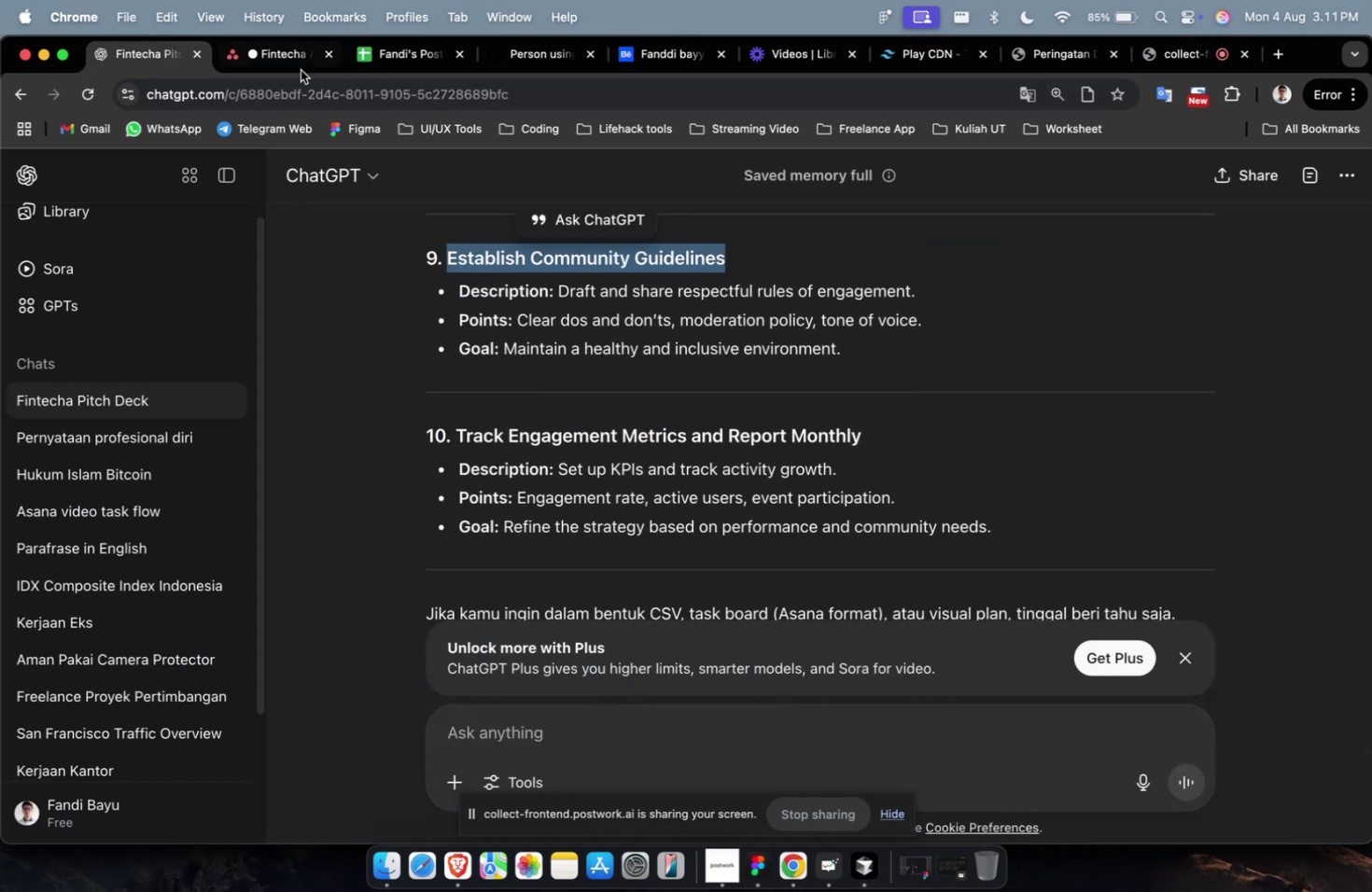 
left_click([286, 62])
 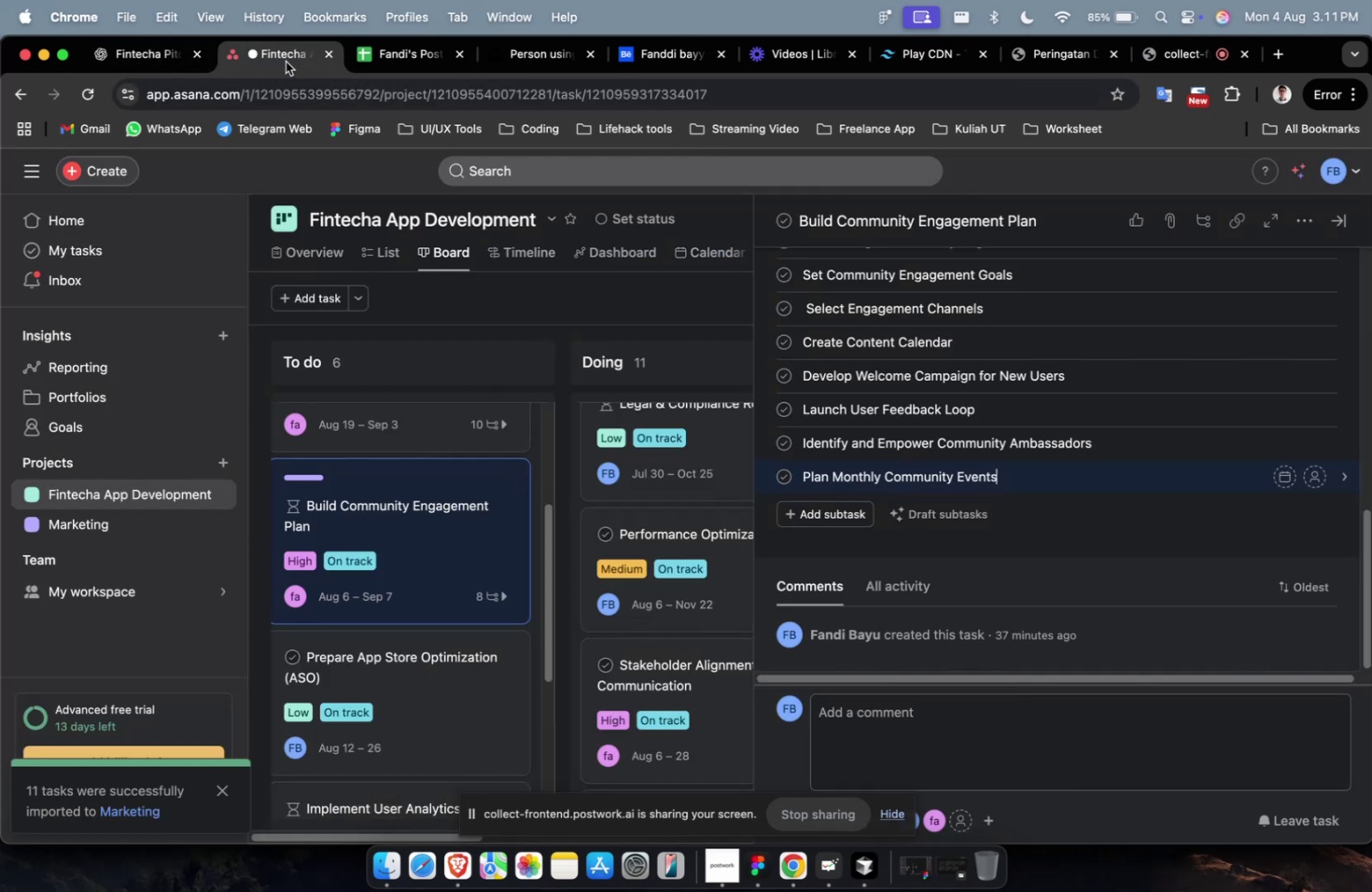 
hold_key(key=CommandLeft, duration=0.69)
 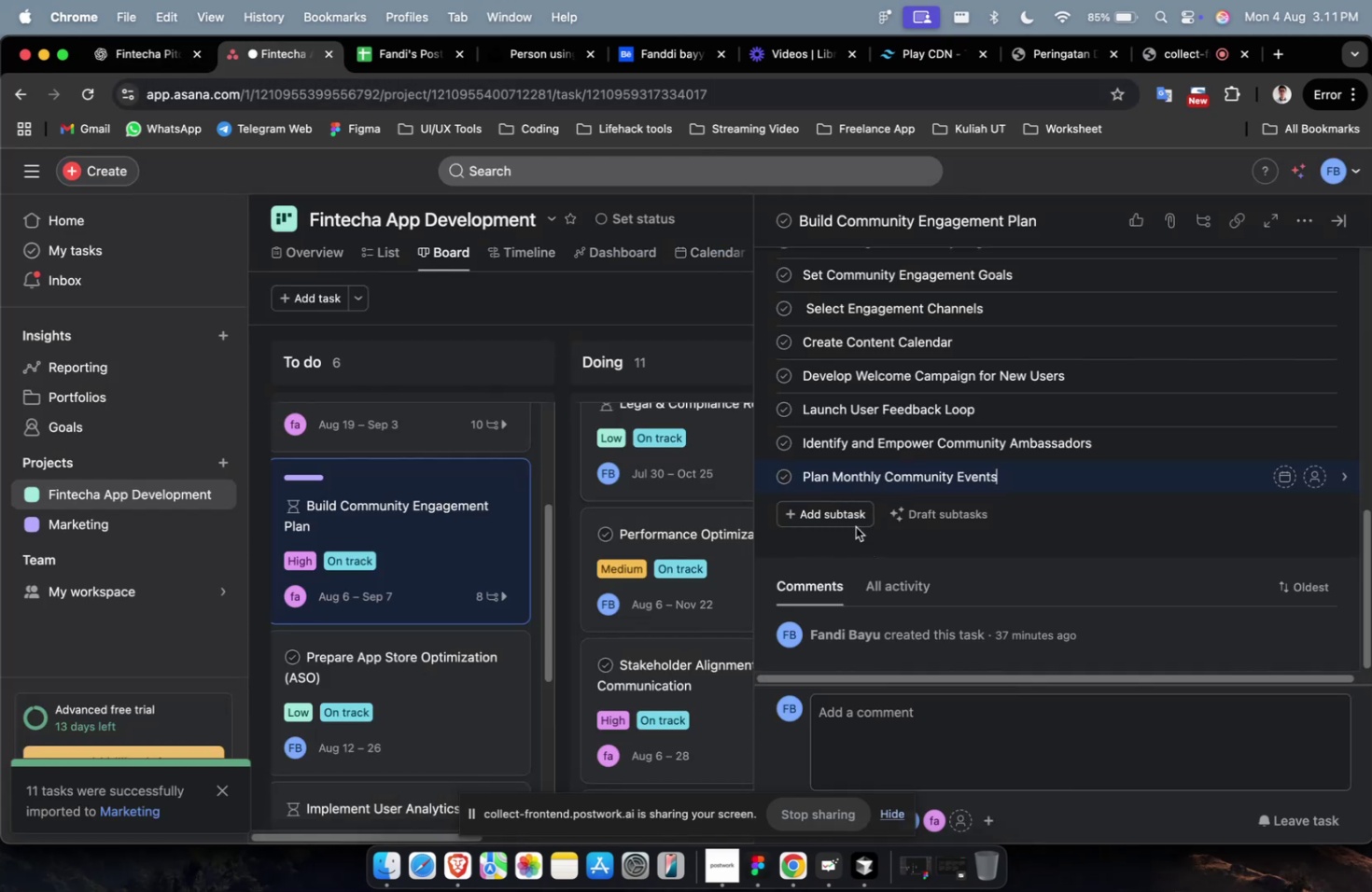 
left_click([855, 525])
 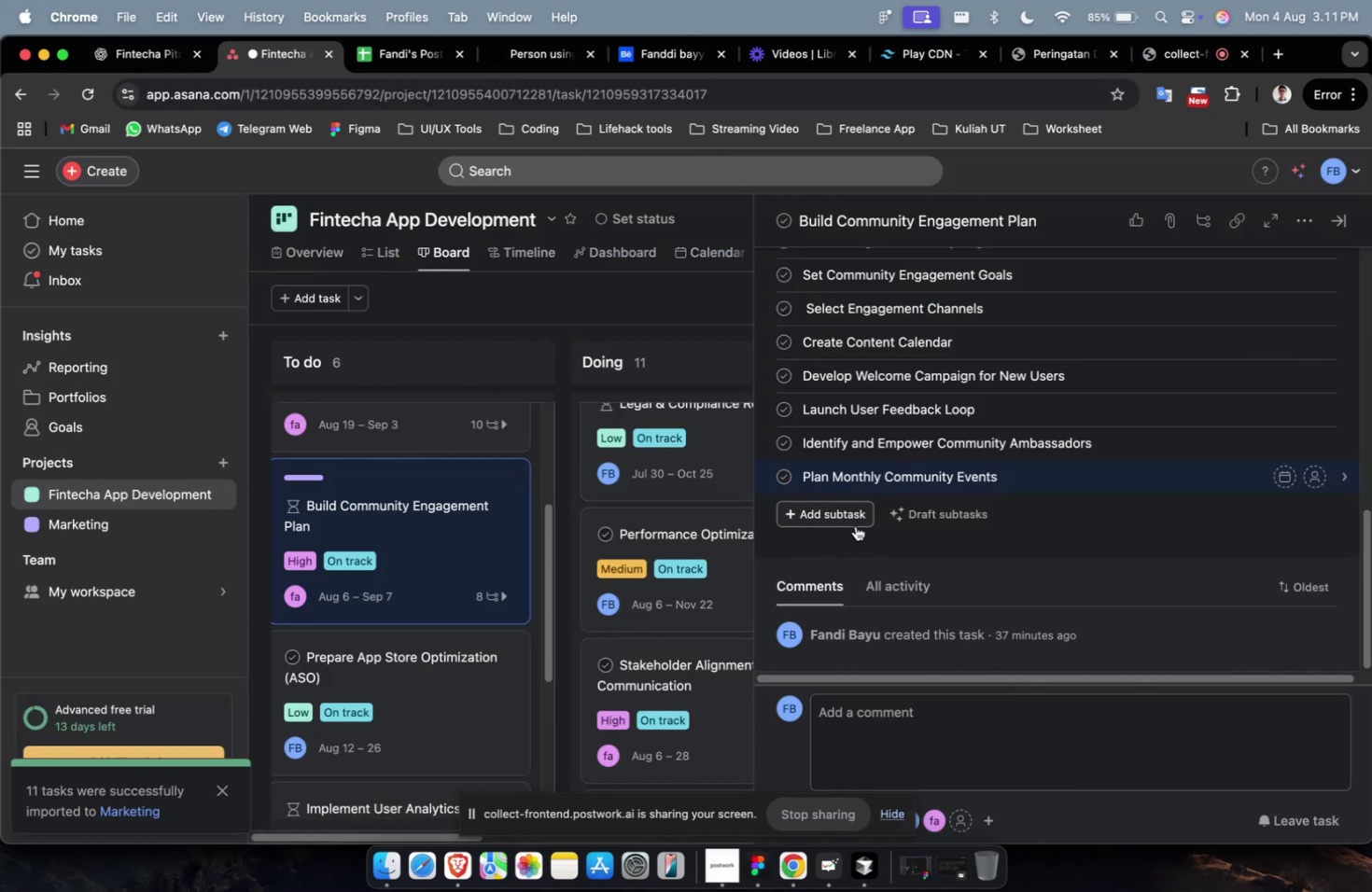 
key(Meta+V)
 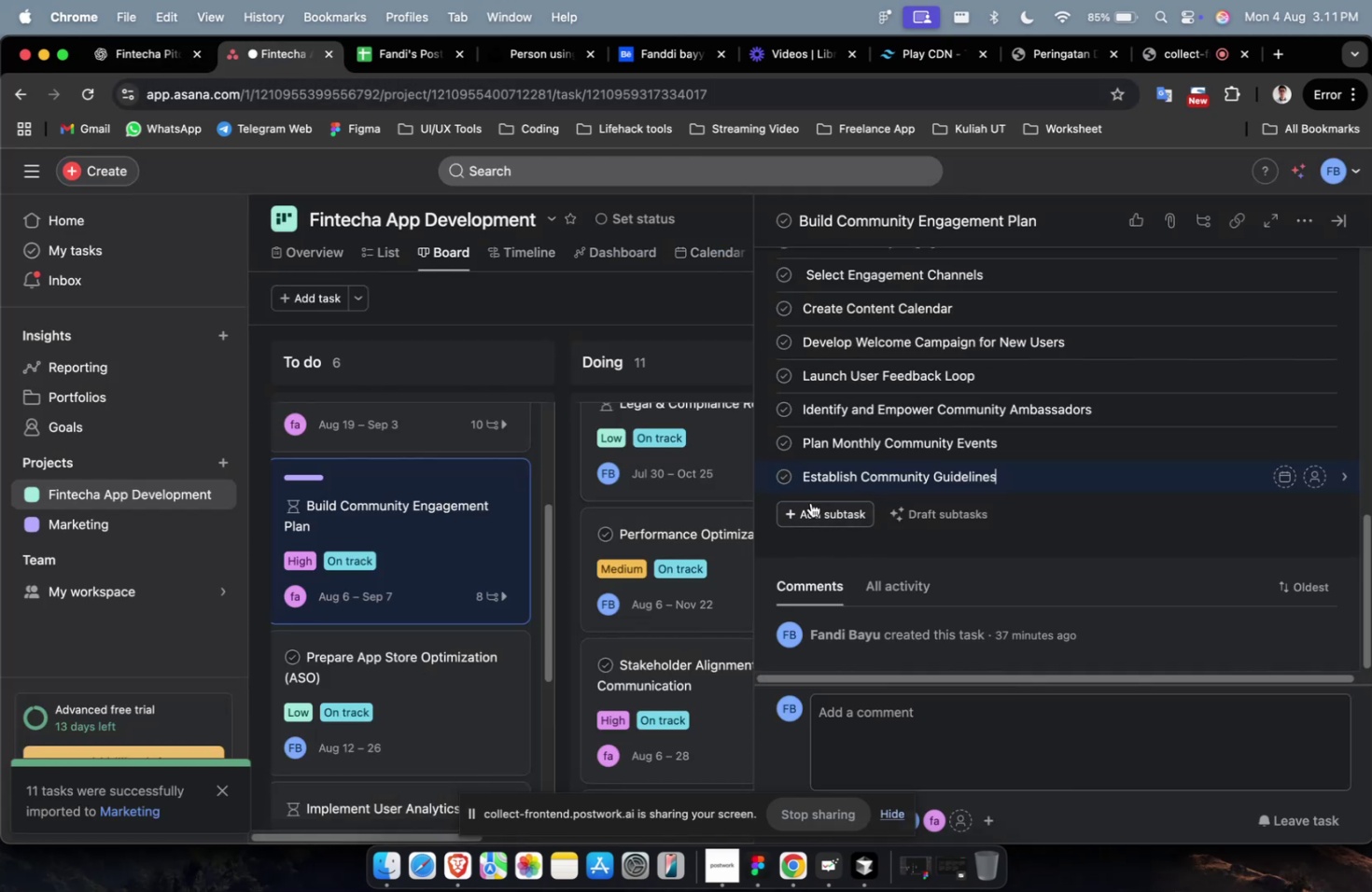 
left_click([809, 509])
 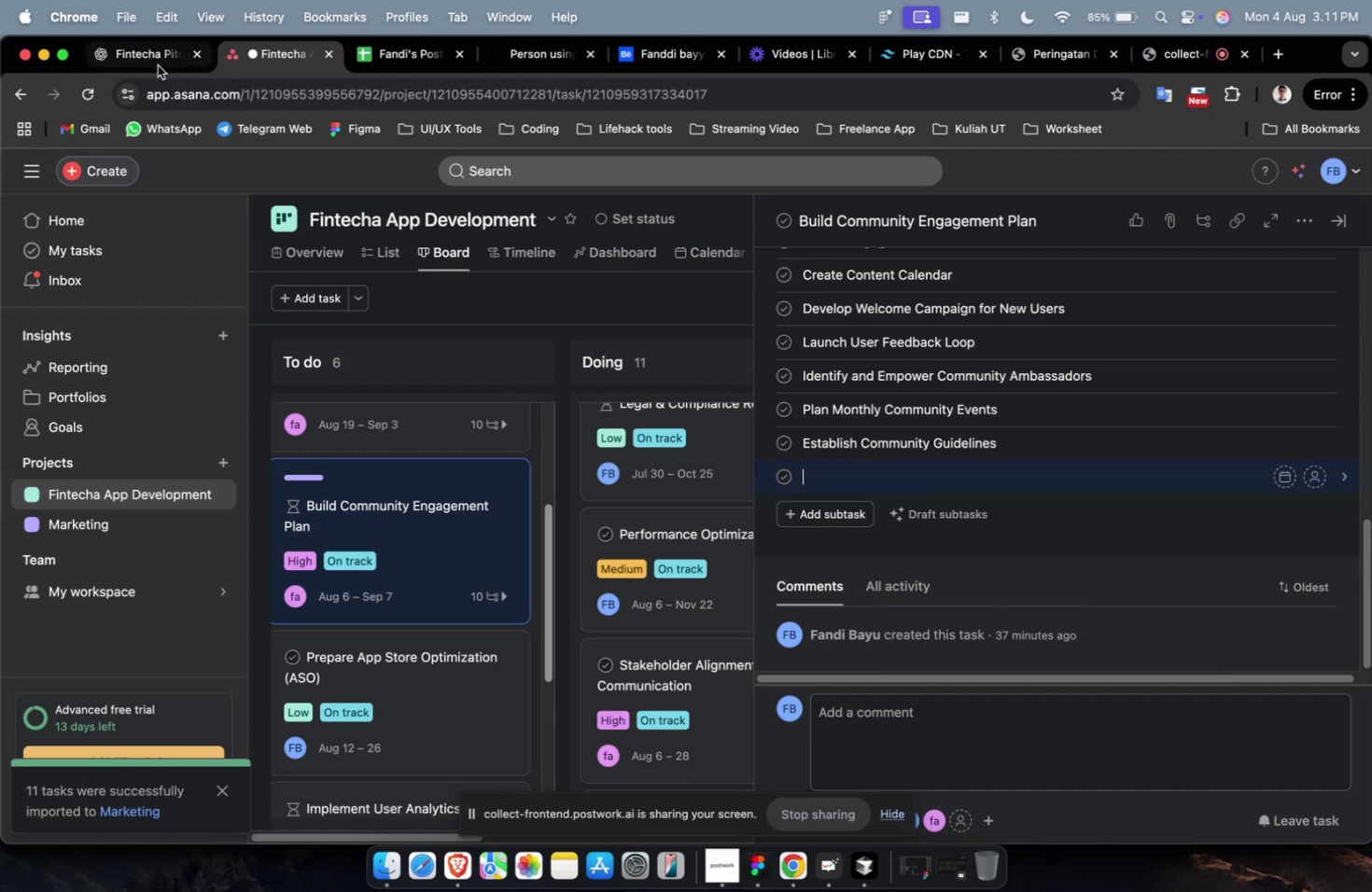 
left_click_drag(start_coordinate=[875, 435], to_coordinate=[455, 436])
 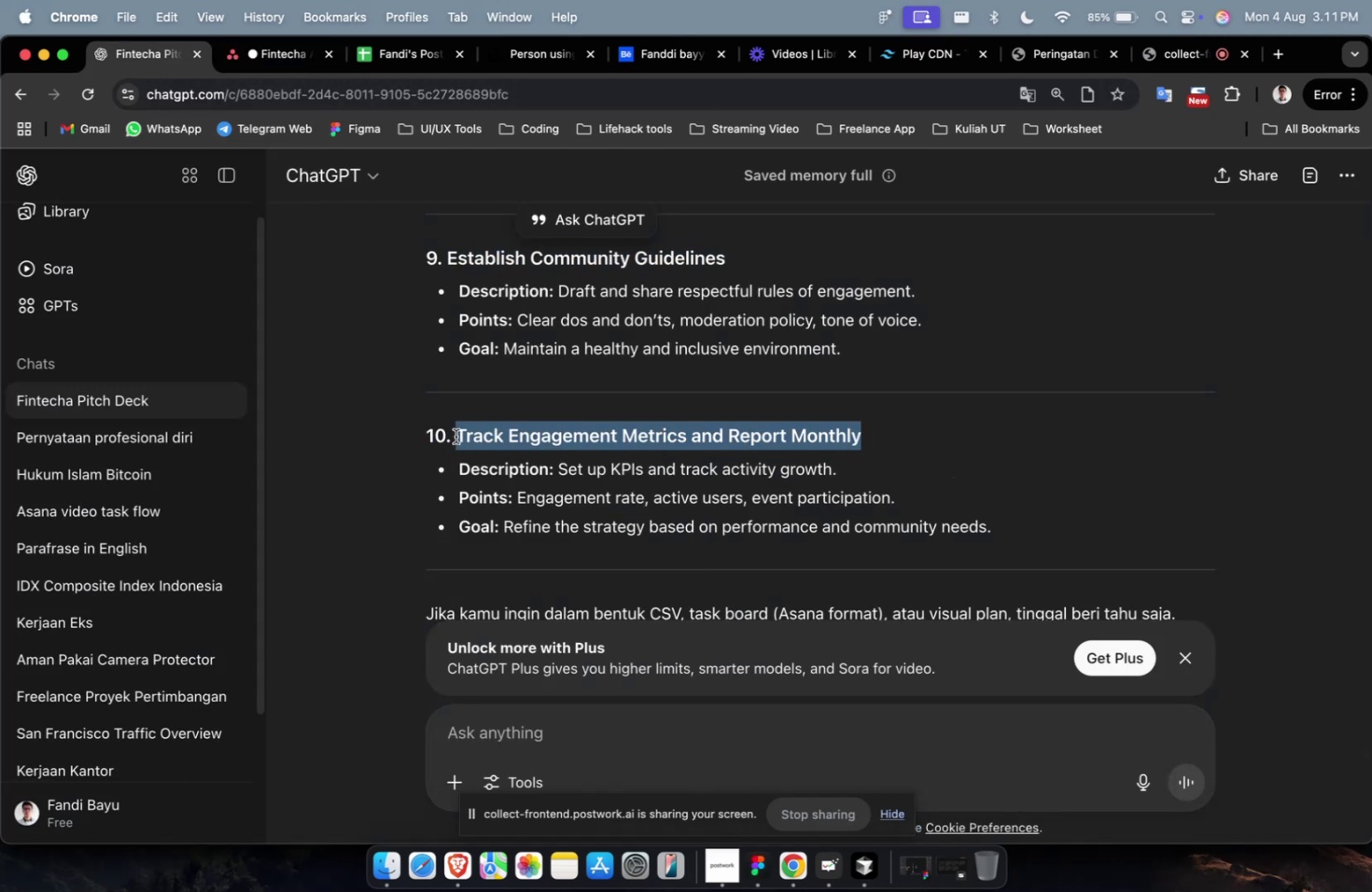 
key(Meta+C)
 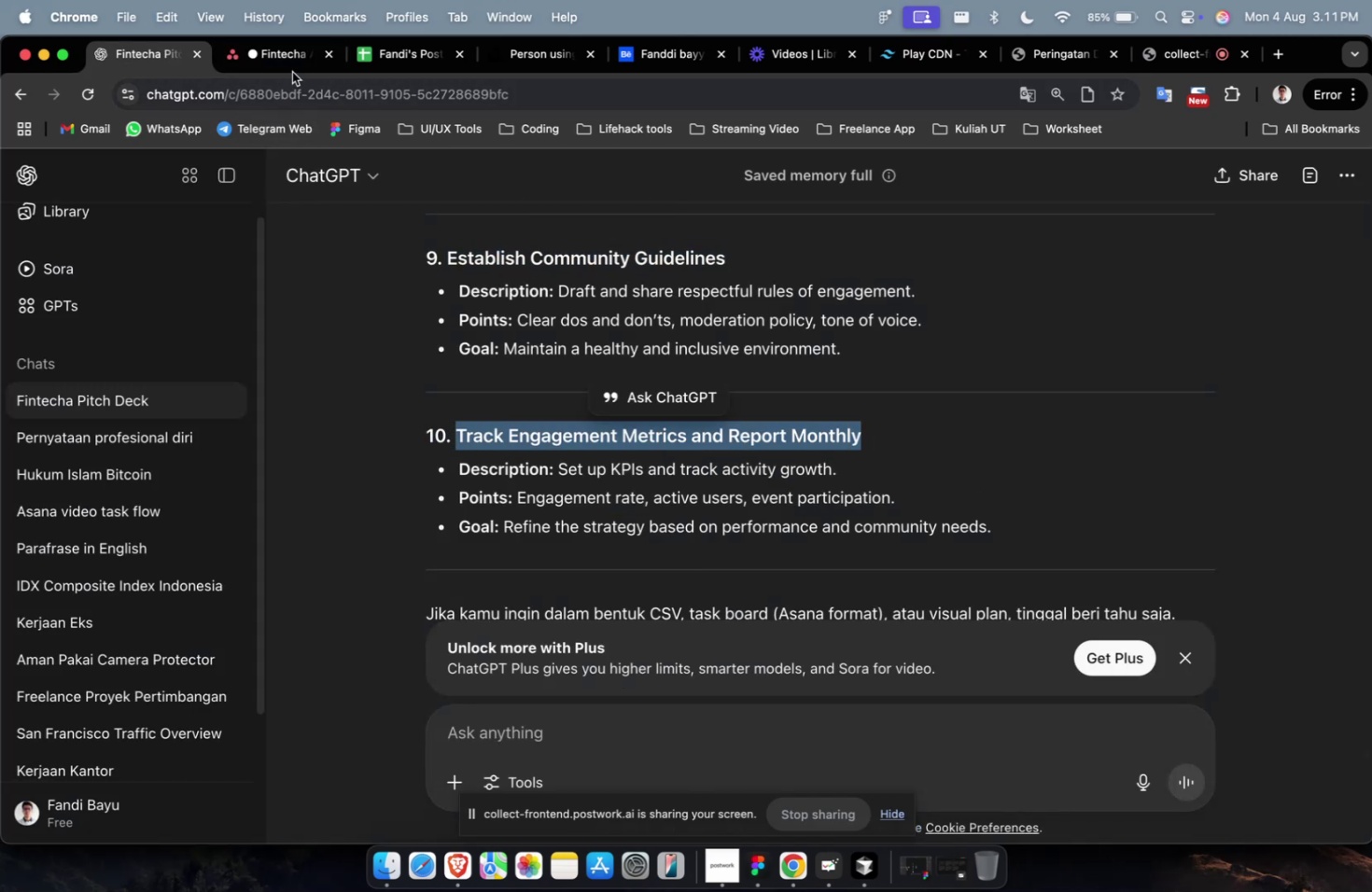 
left_click([287, 59])
 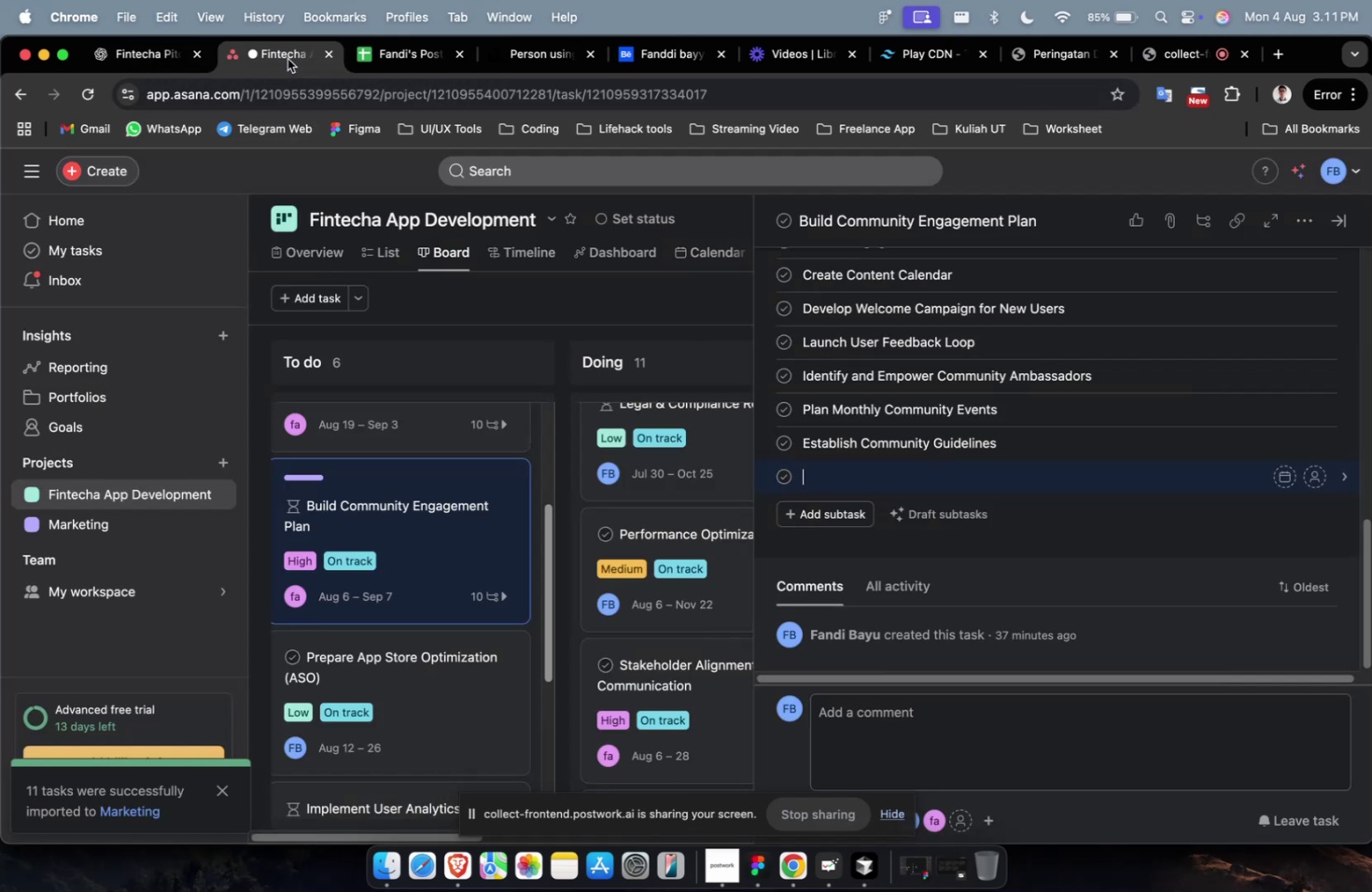 
key(Meta+V)
 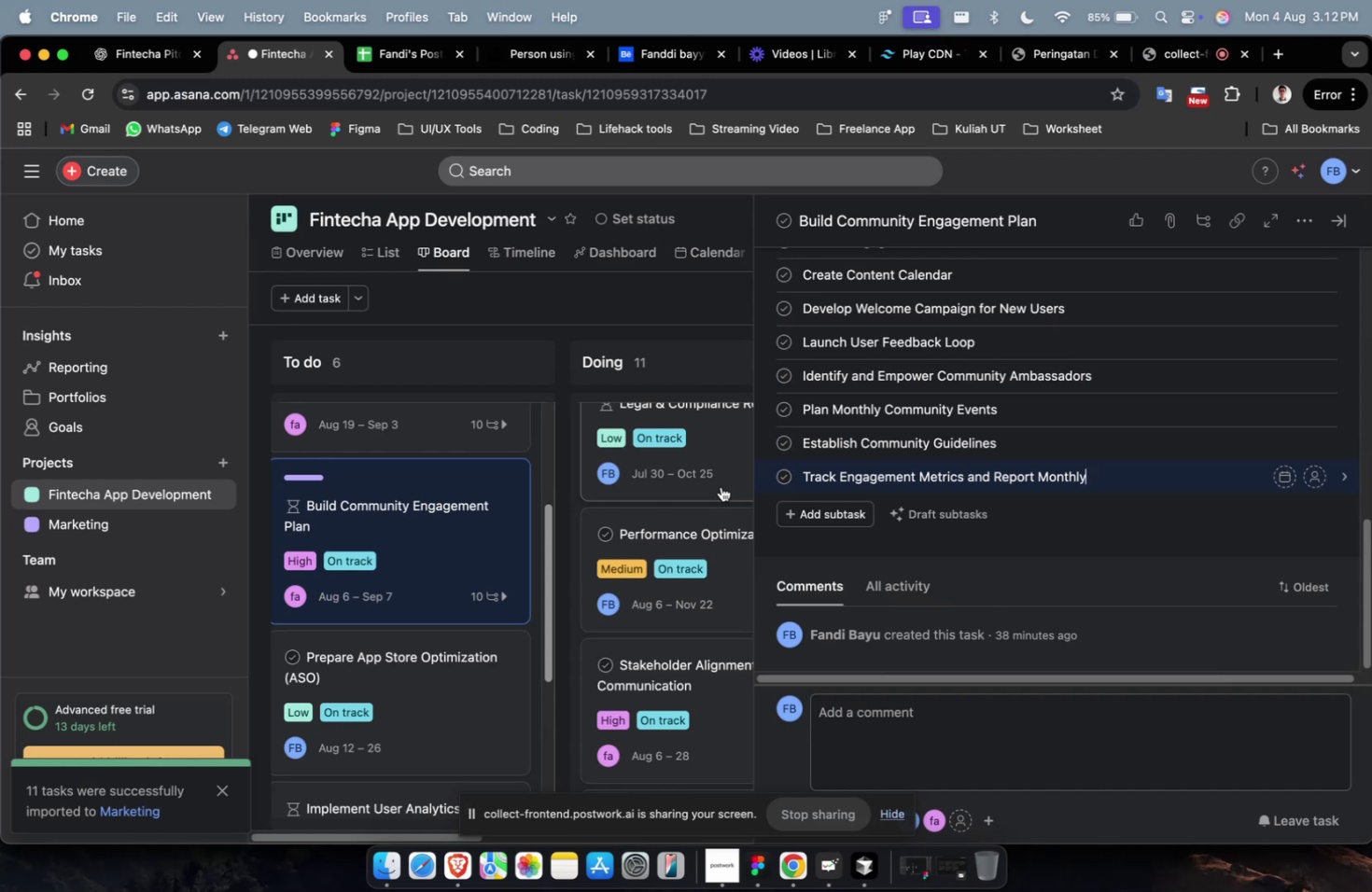 
wait(44.25)
 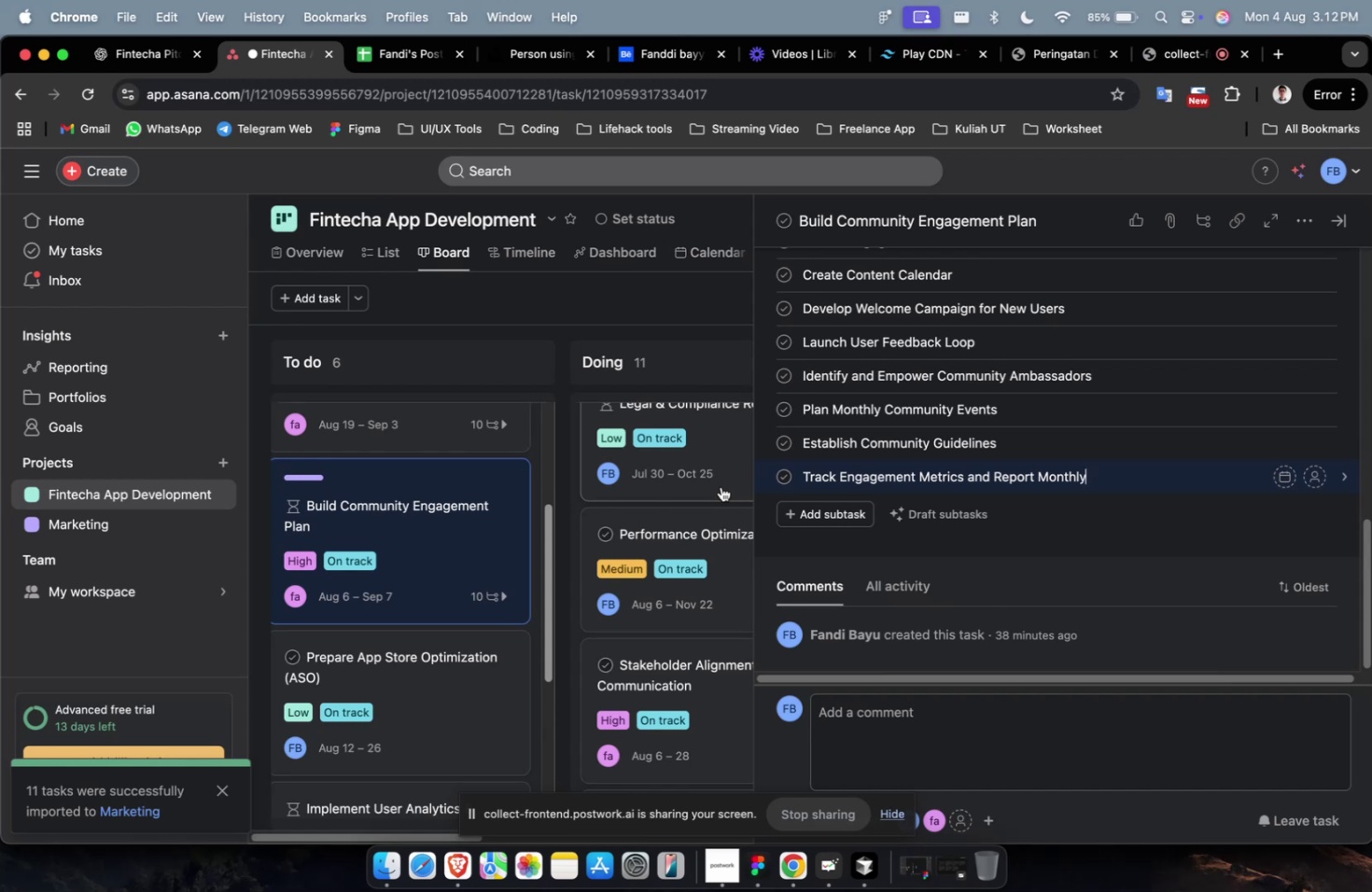 
scroll: coordinate [1007, 464], scroll_direction: down, amount: 4.0
 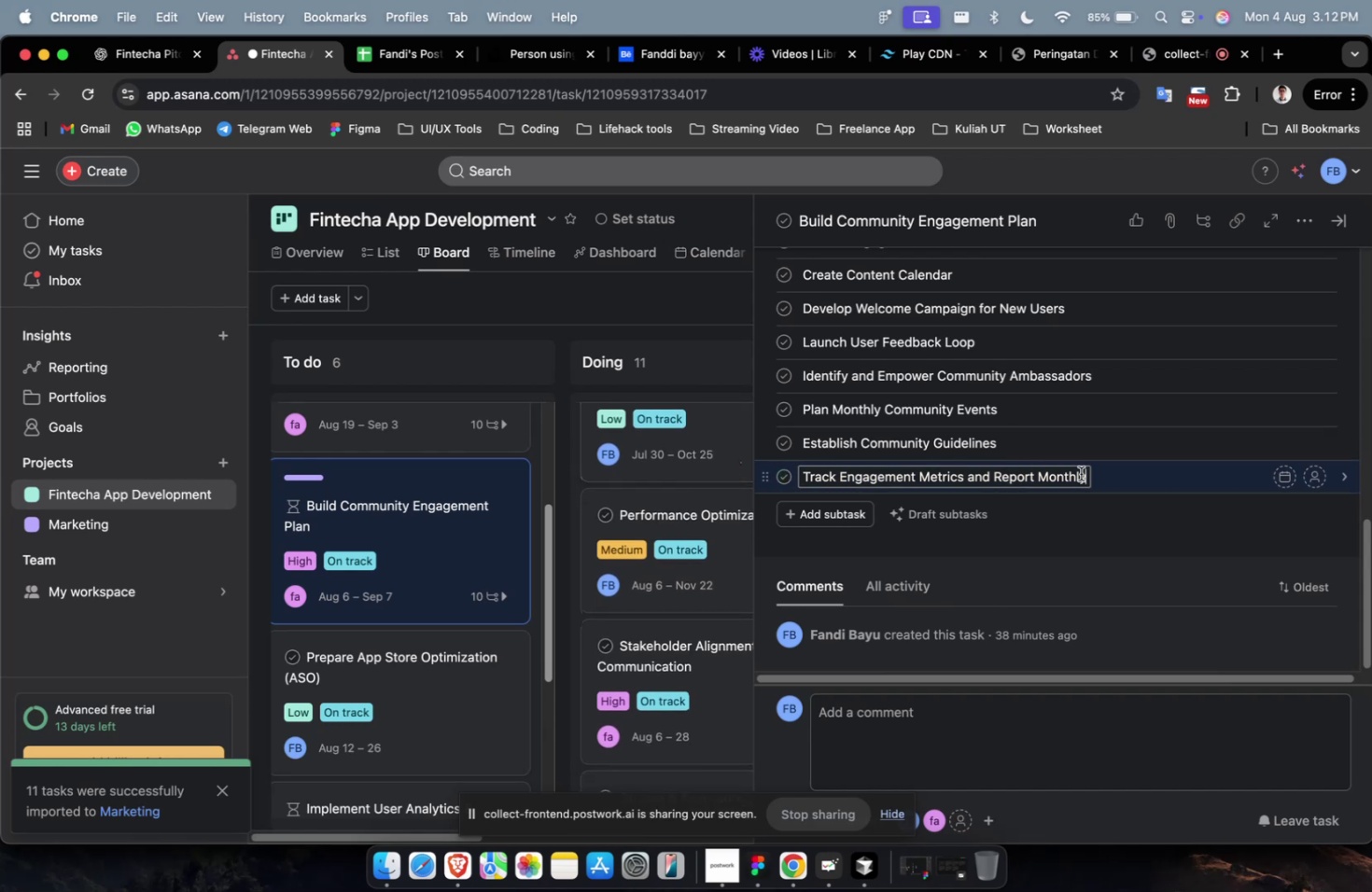 
left_click([1155, 479])
 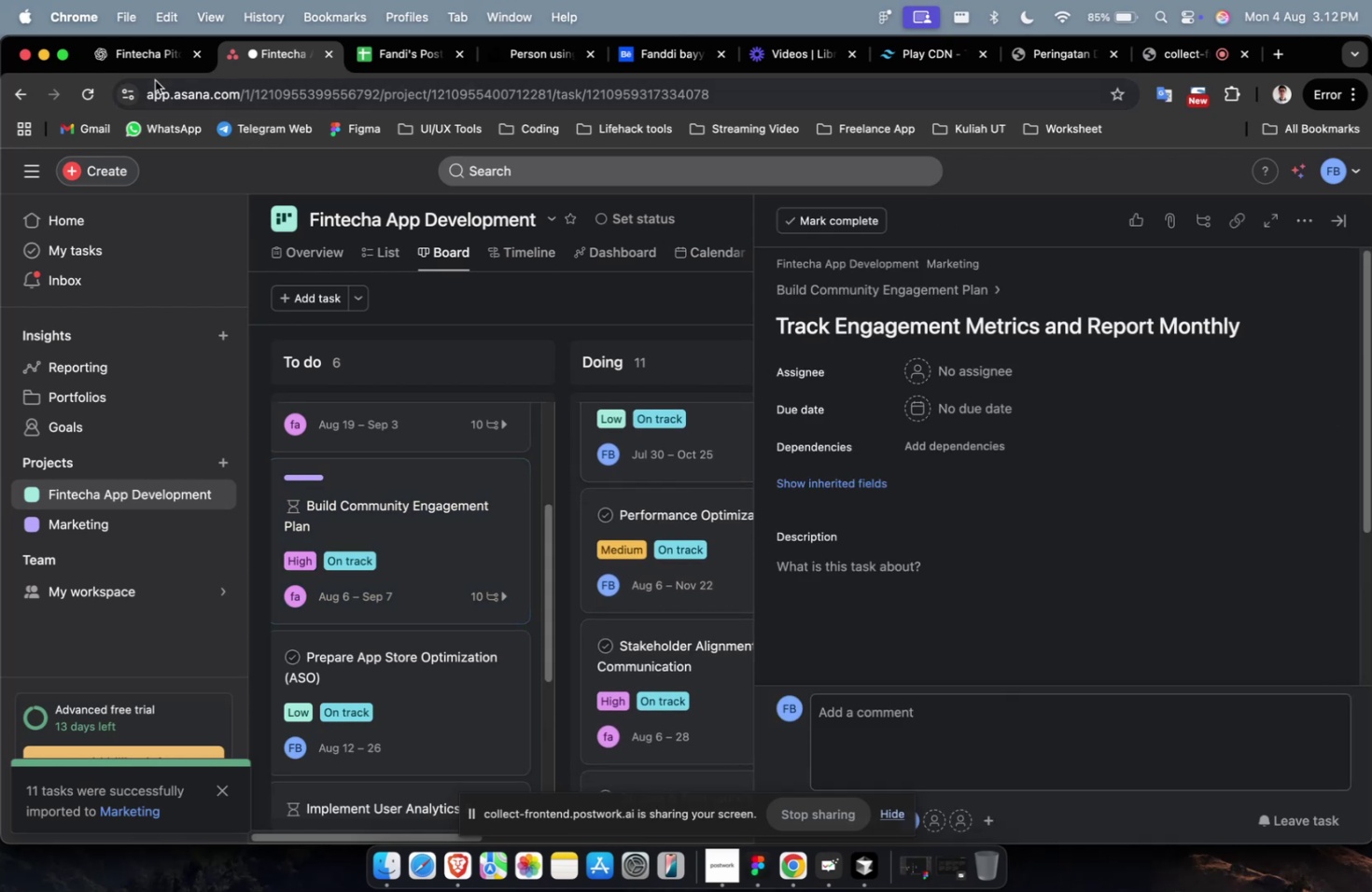 
left_click([150, 68])
 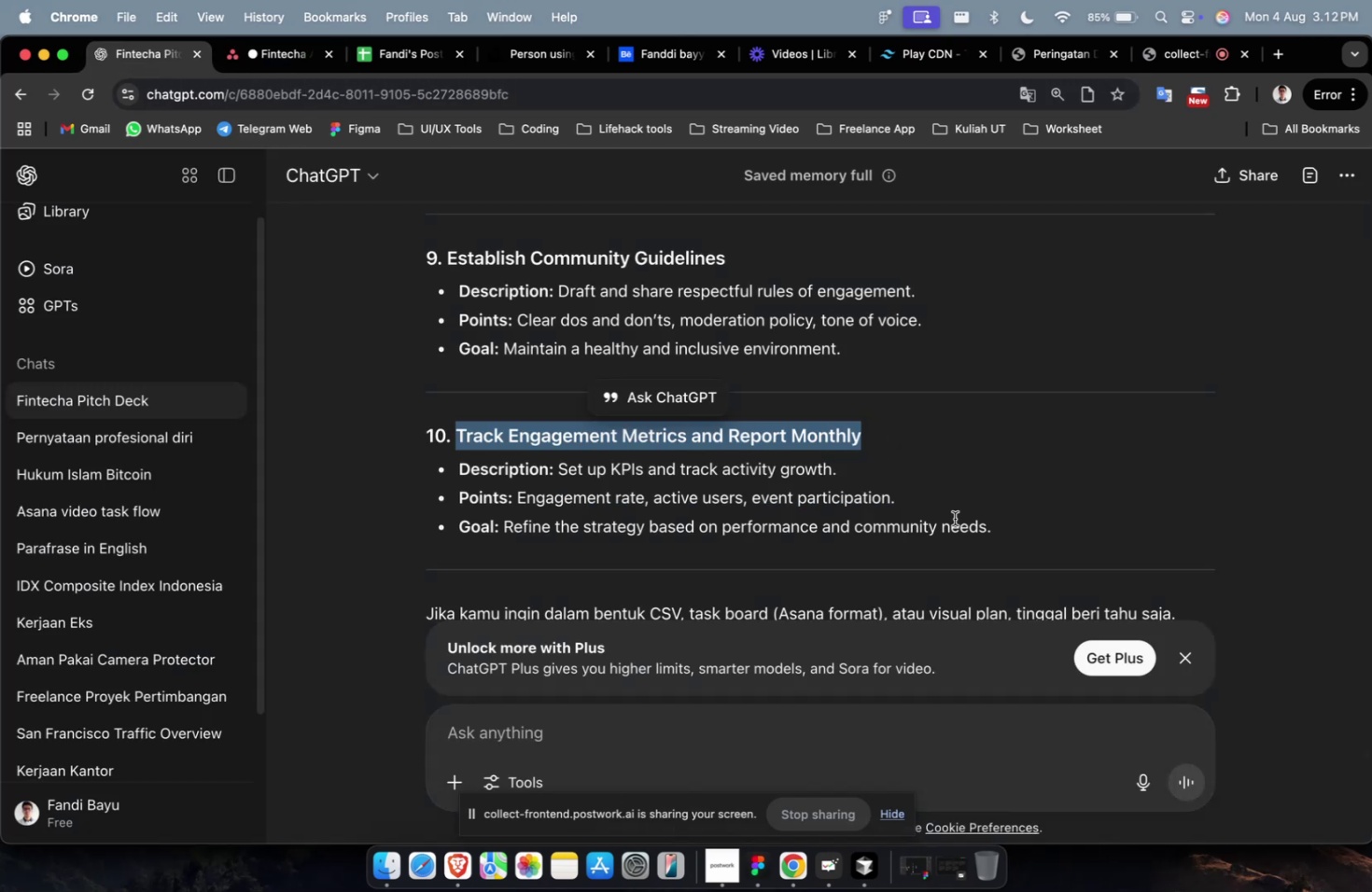 
left_click_drag(start_coordinate=[1015, 528], to_coordinate=[554, 471])
 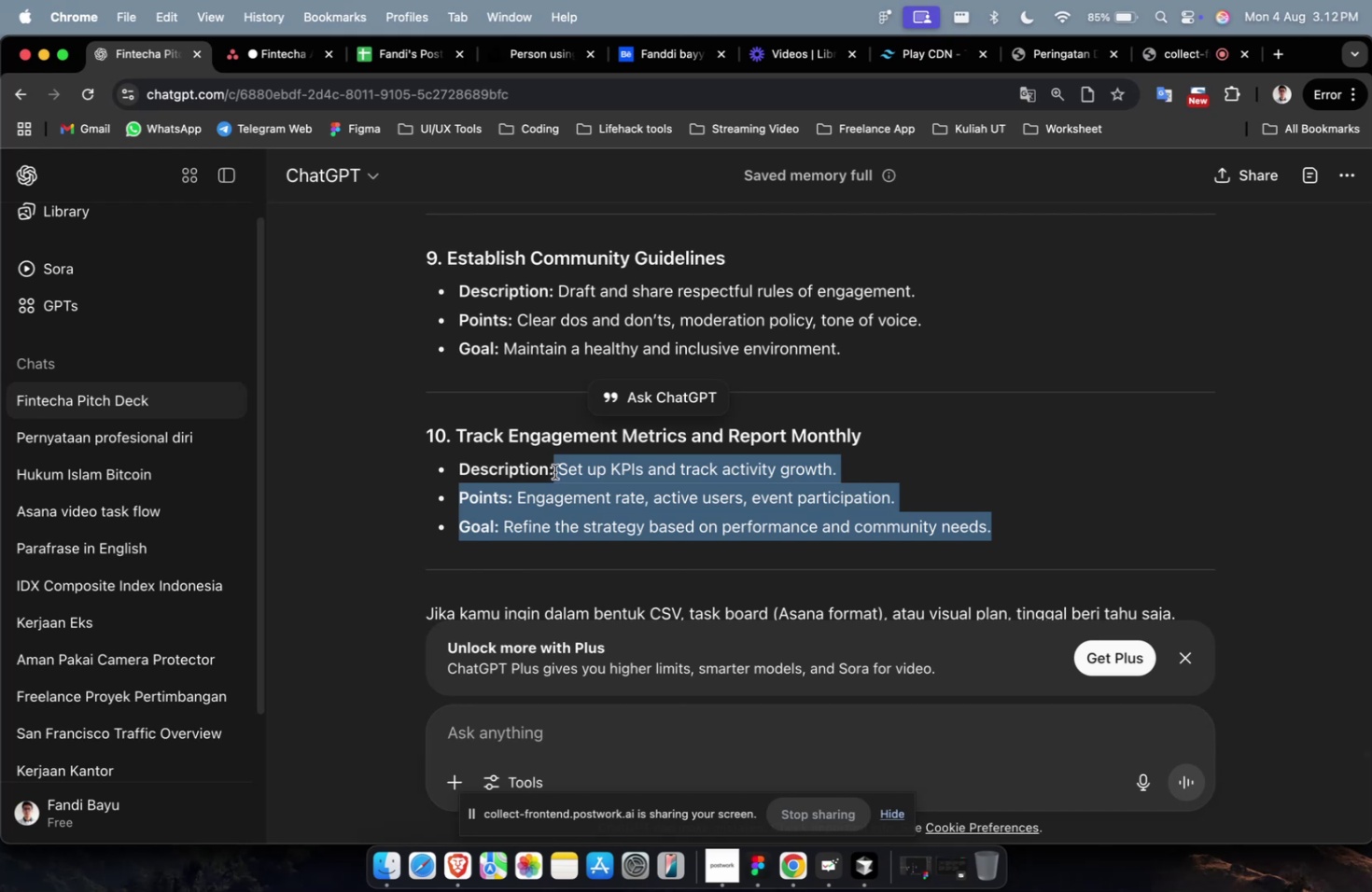 
key(Meta+C)
 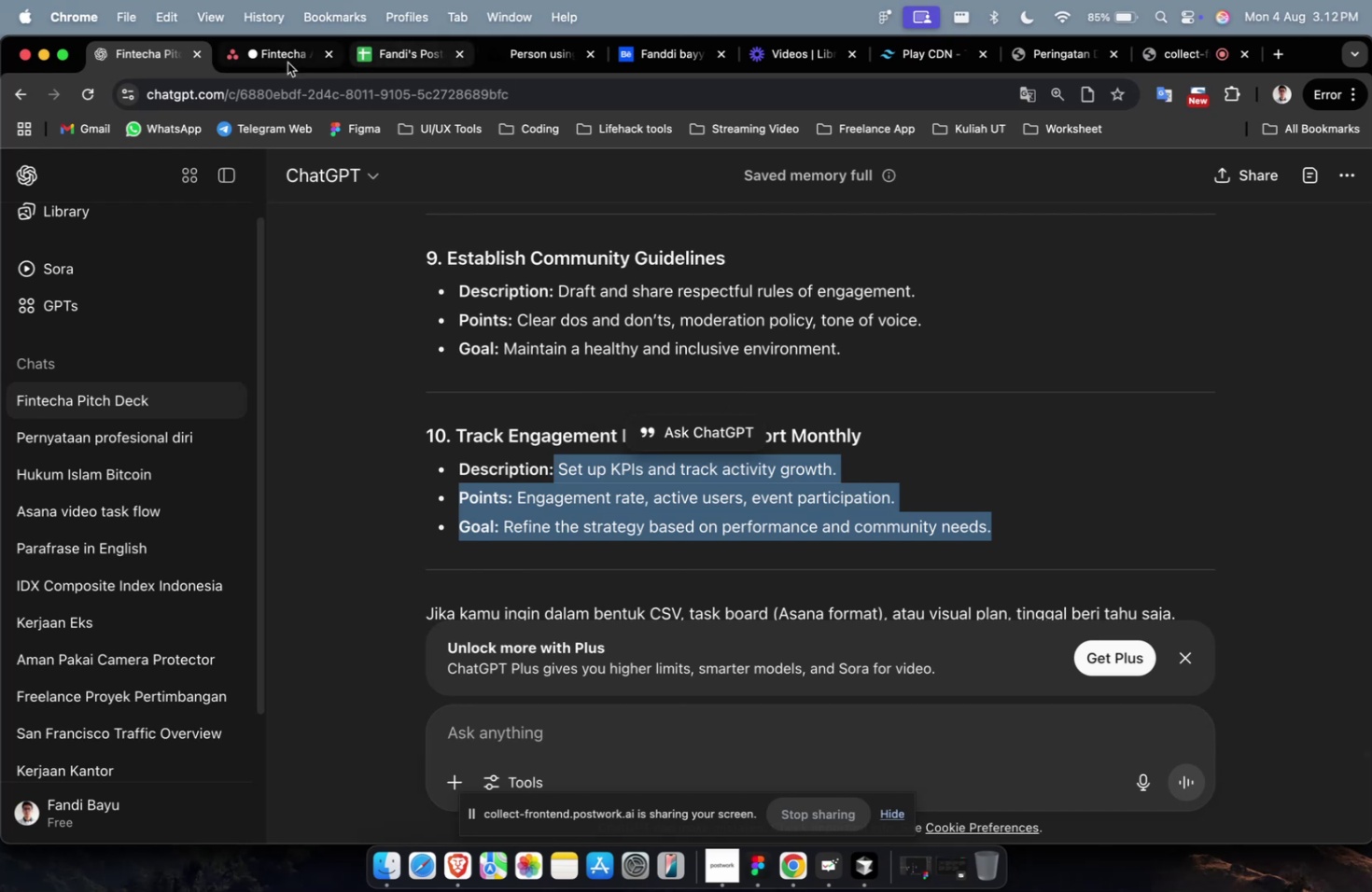 
left_click([274, 63])
 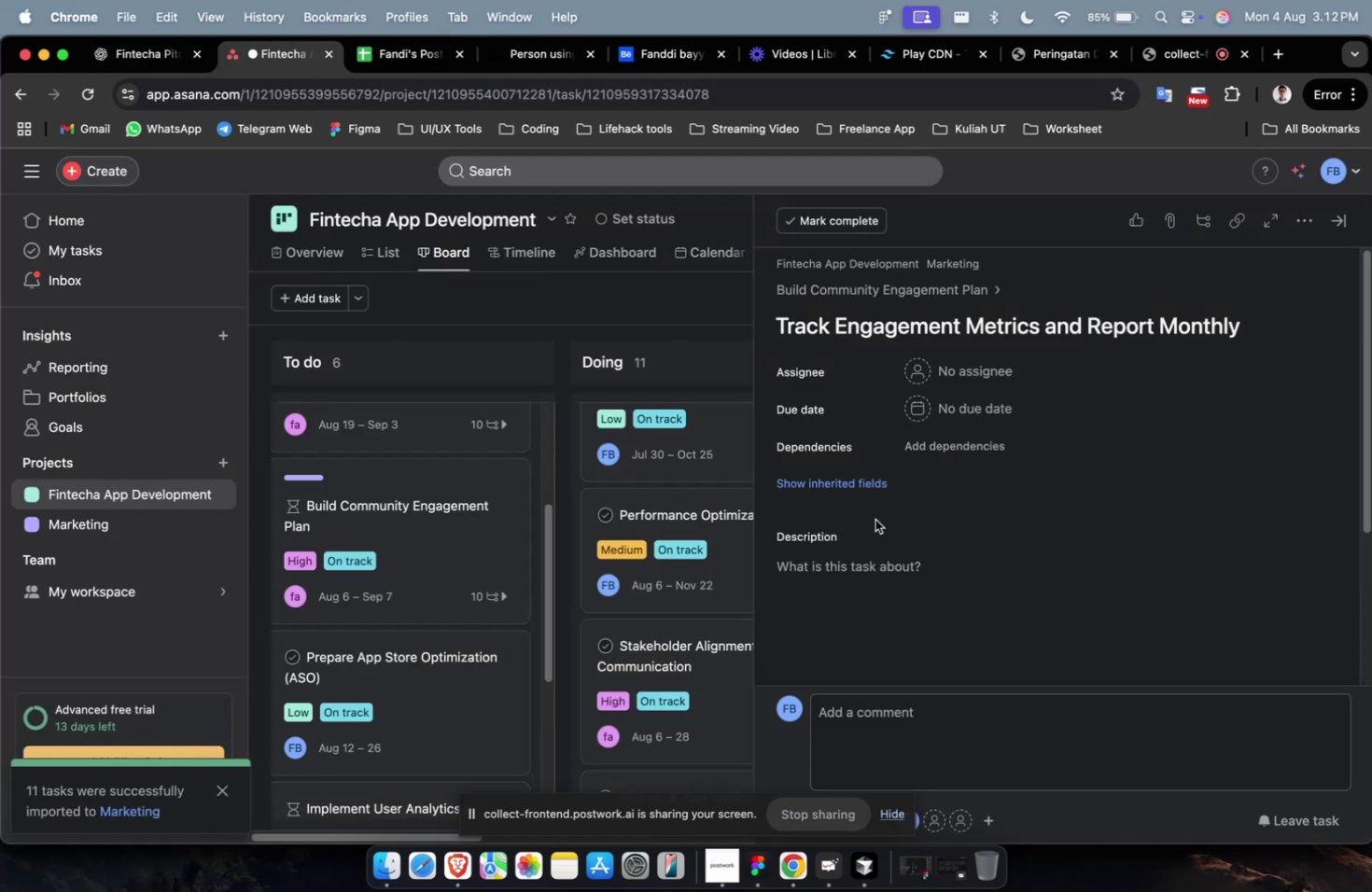 
key(Meta+CommandLeft)
 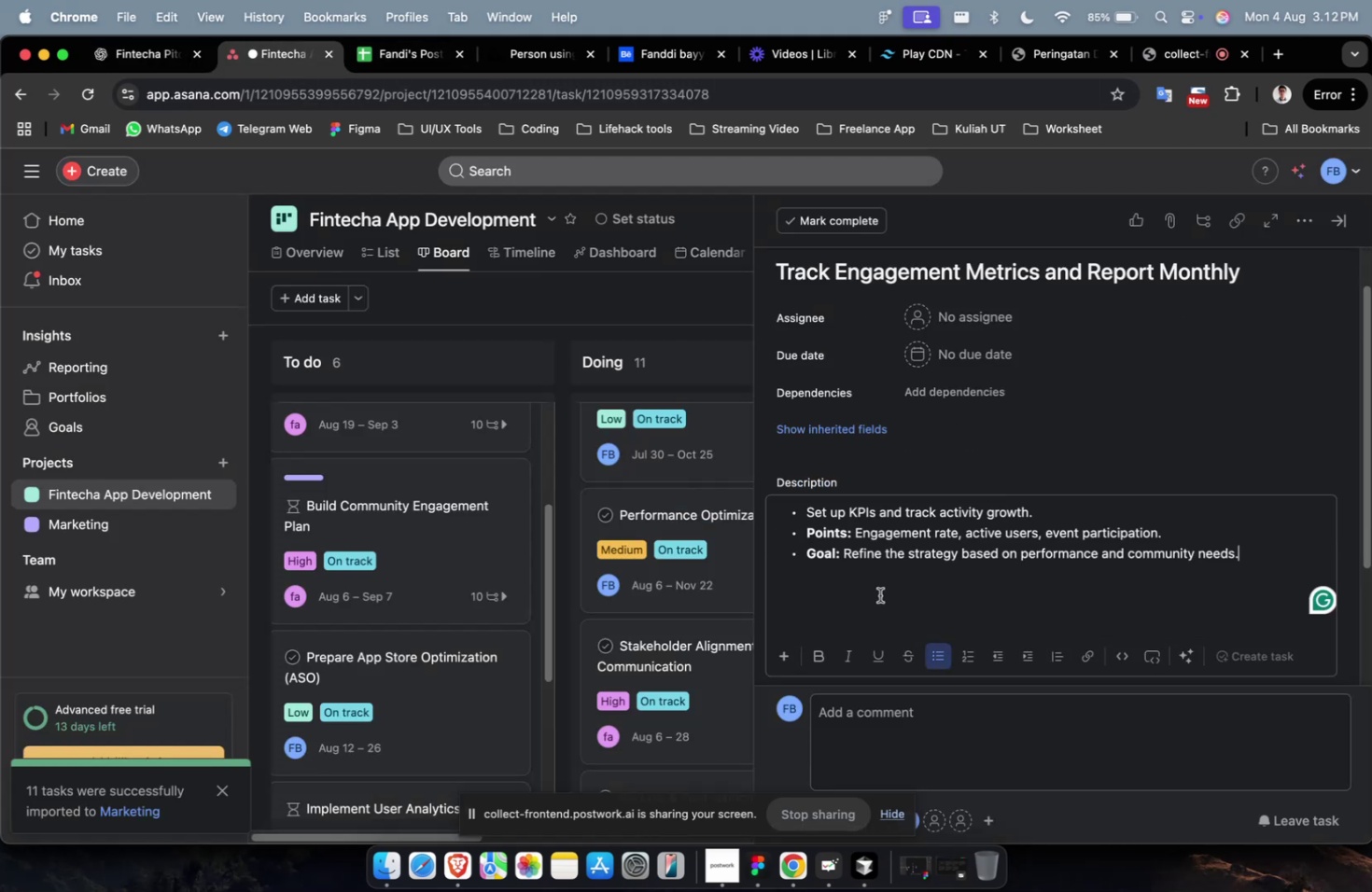 
left_click([877, 593])
 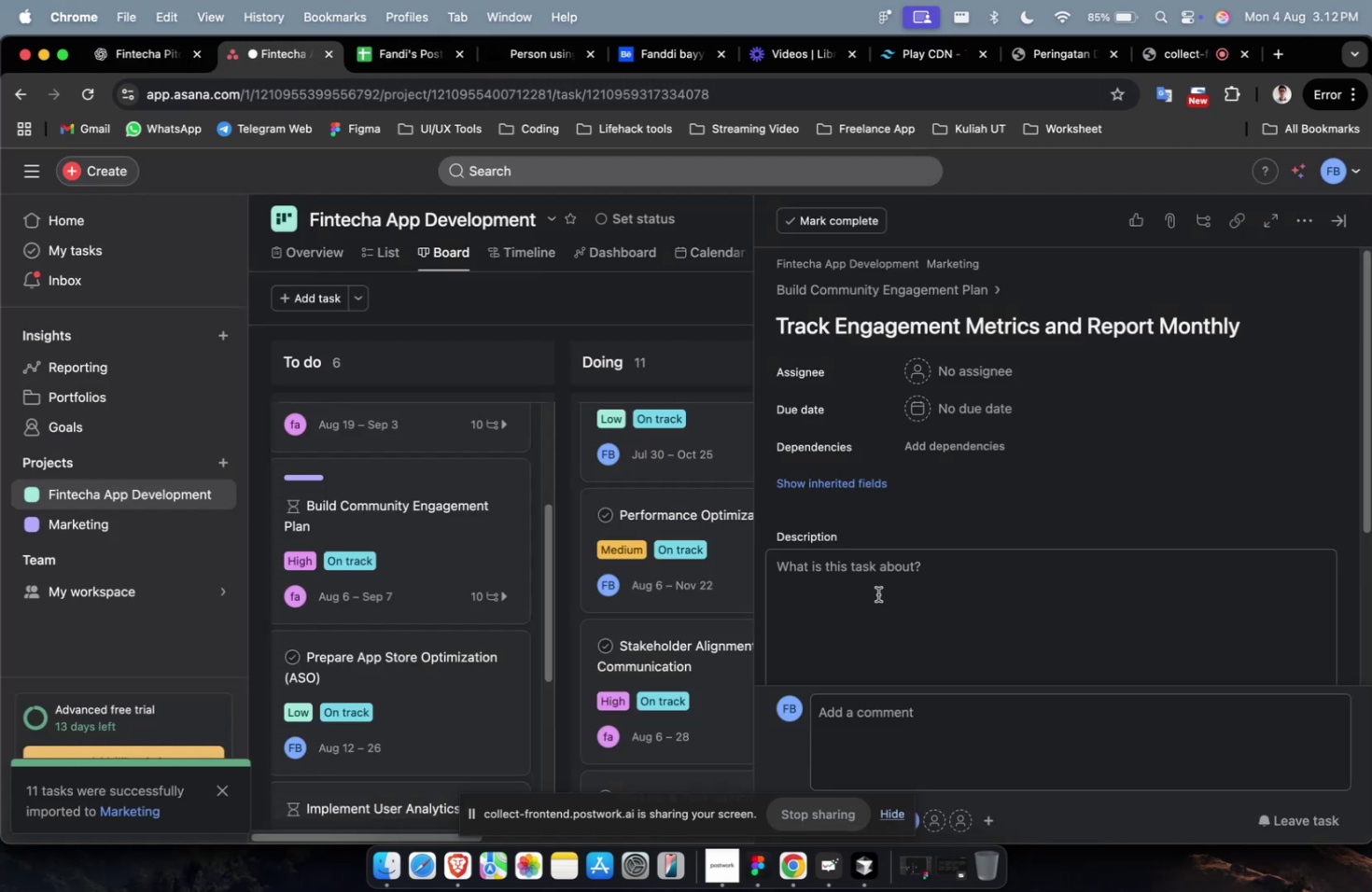 
key(Meta+V)
 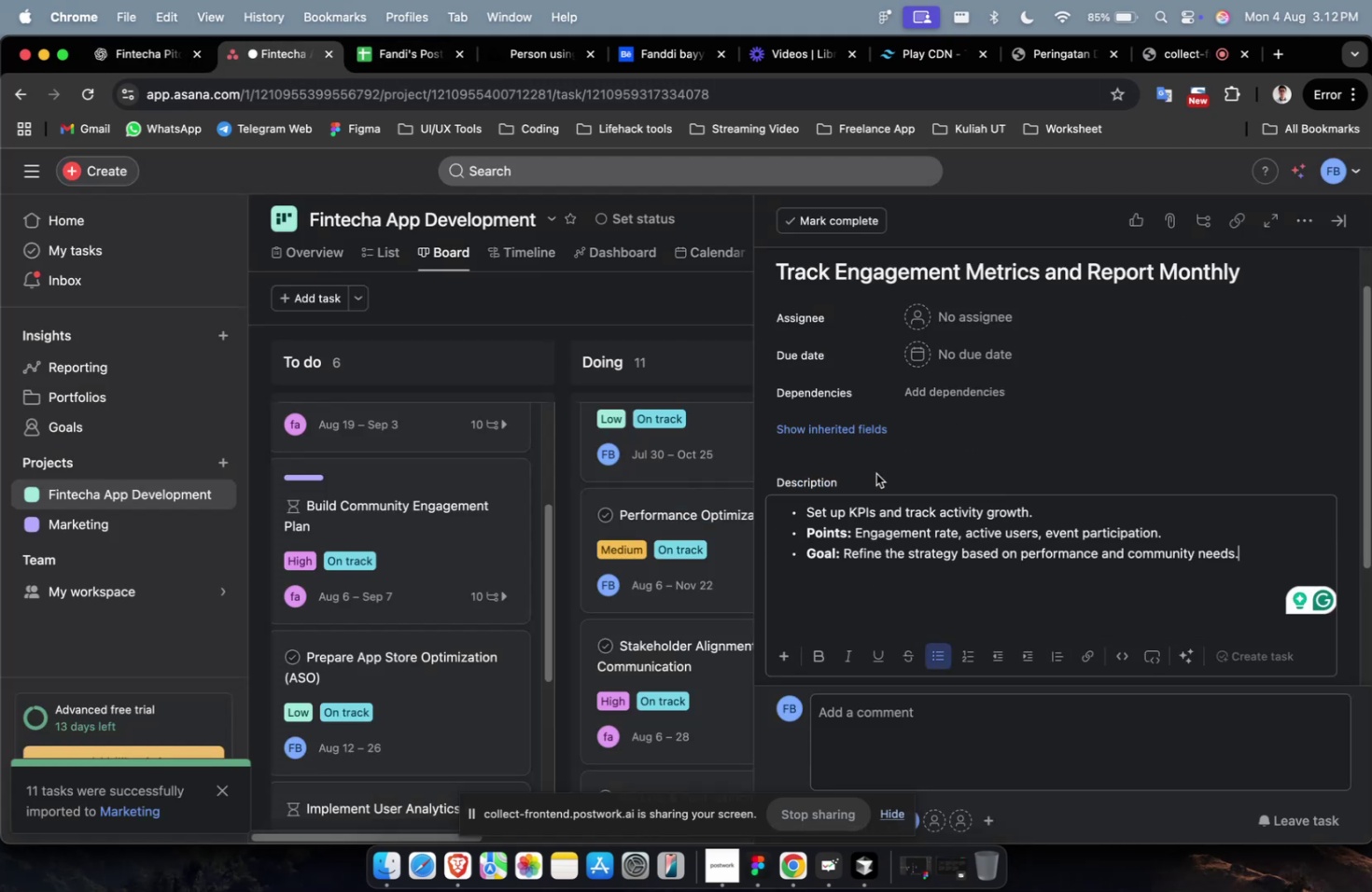 
left_click([926, 322])
 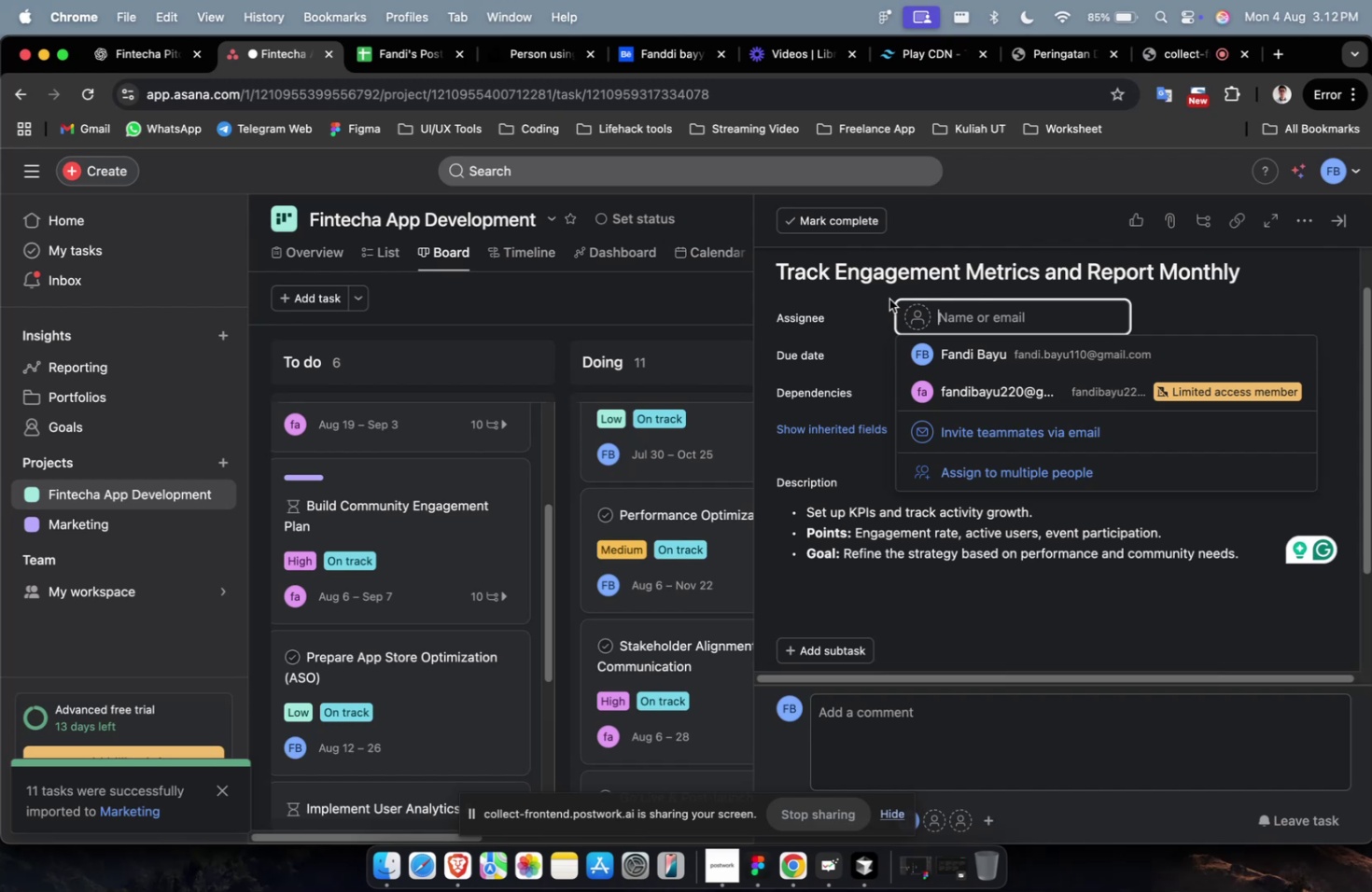 
wait(15.54)
 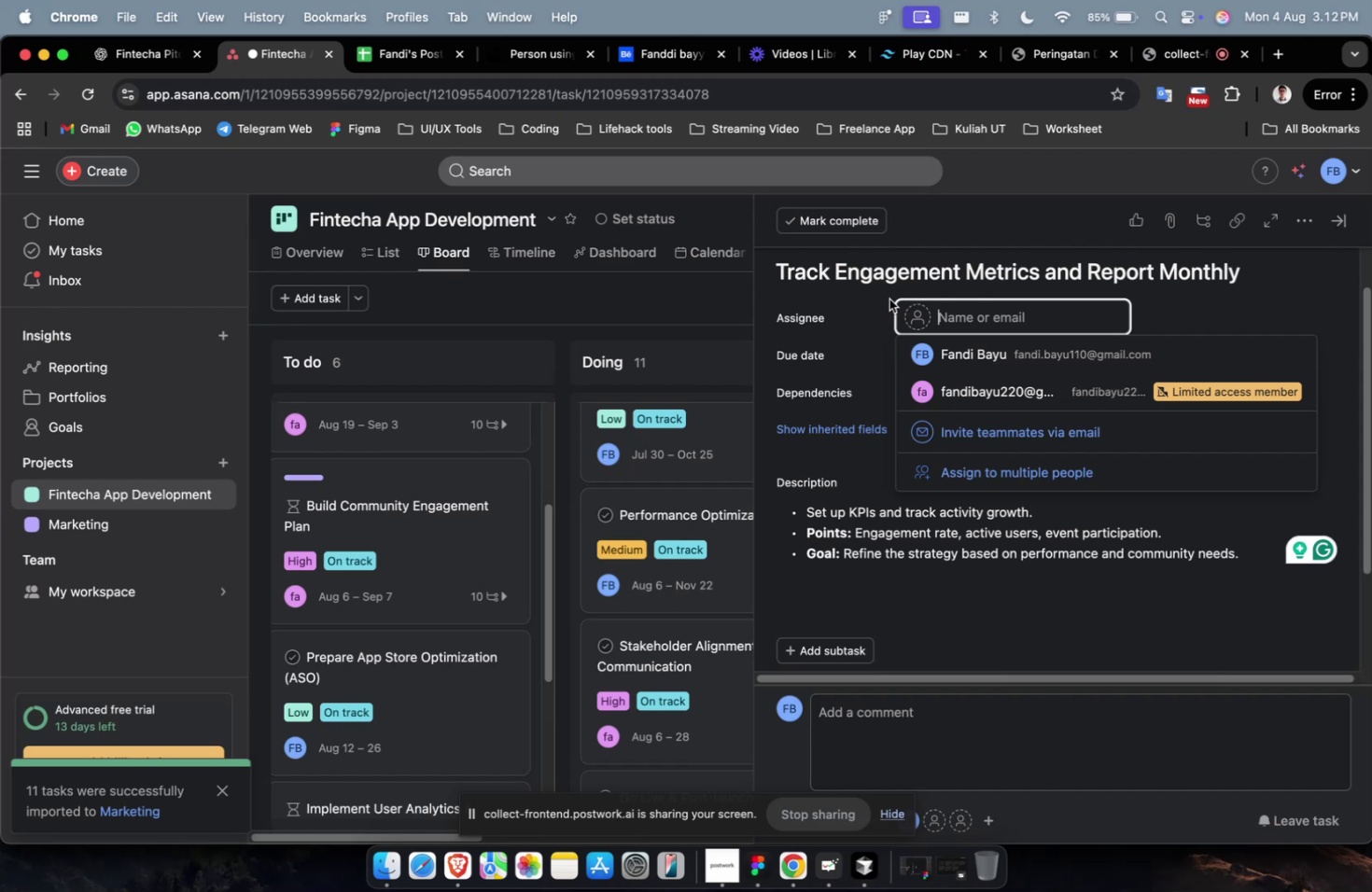 
double_click([966, 361])
 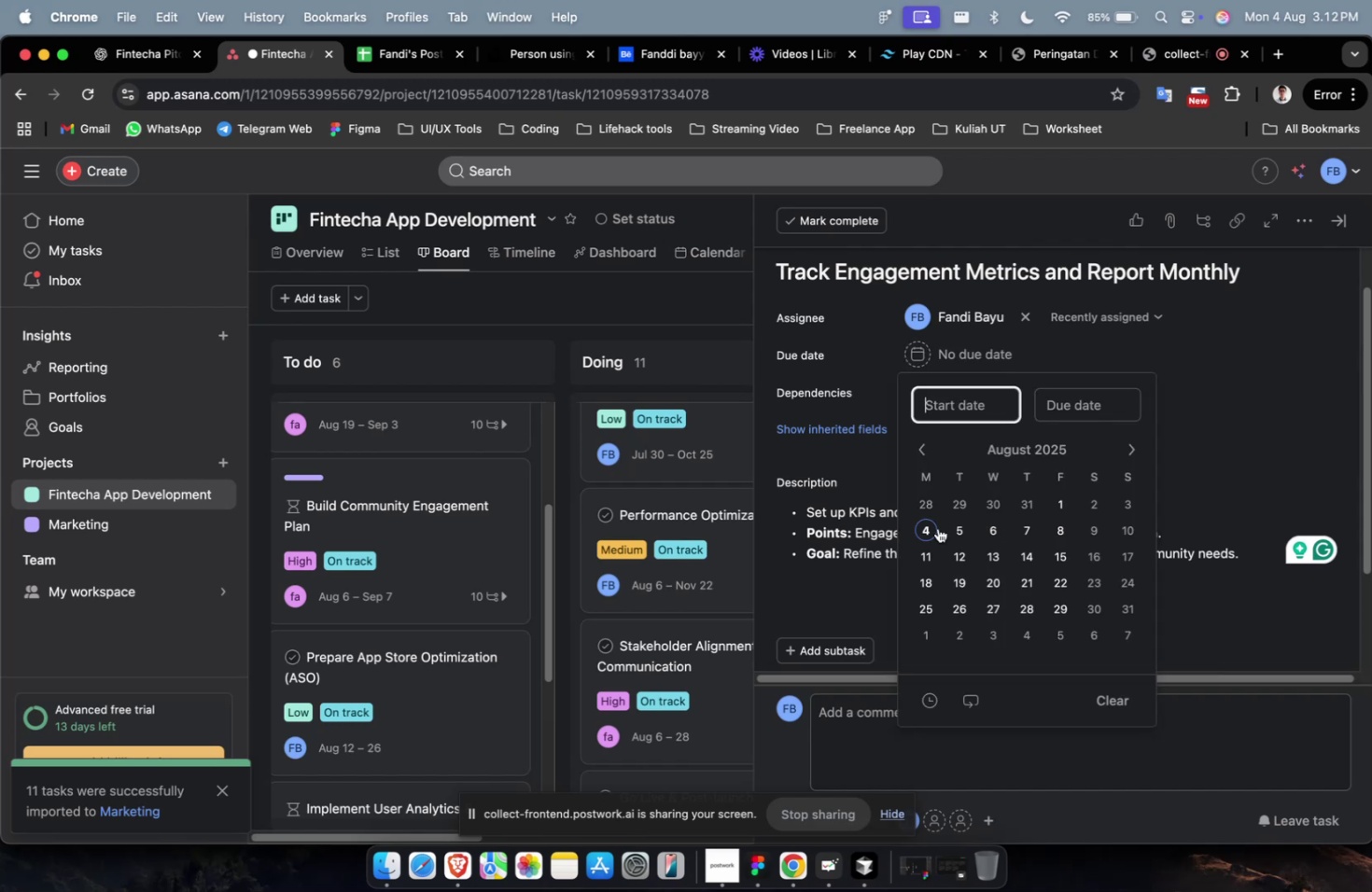 
triple_click([941, 546])
 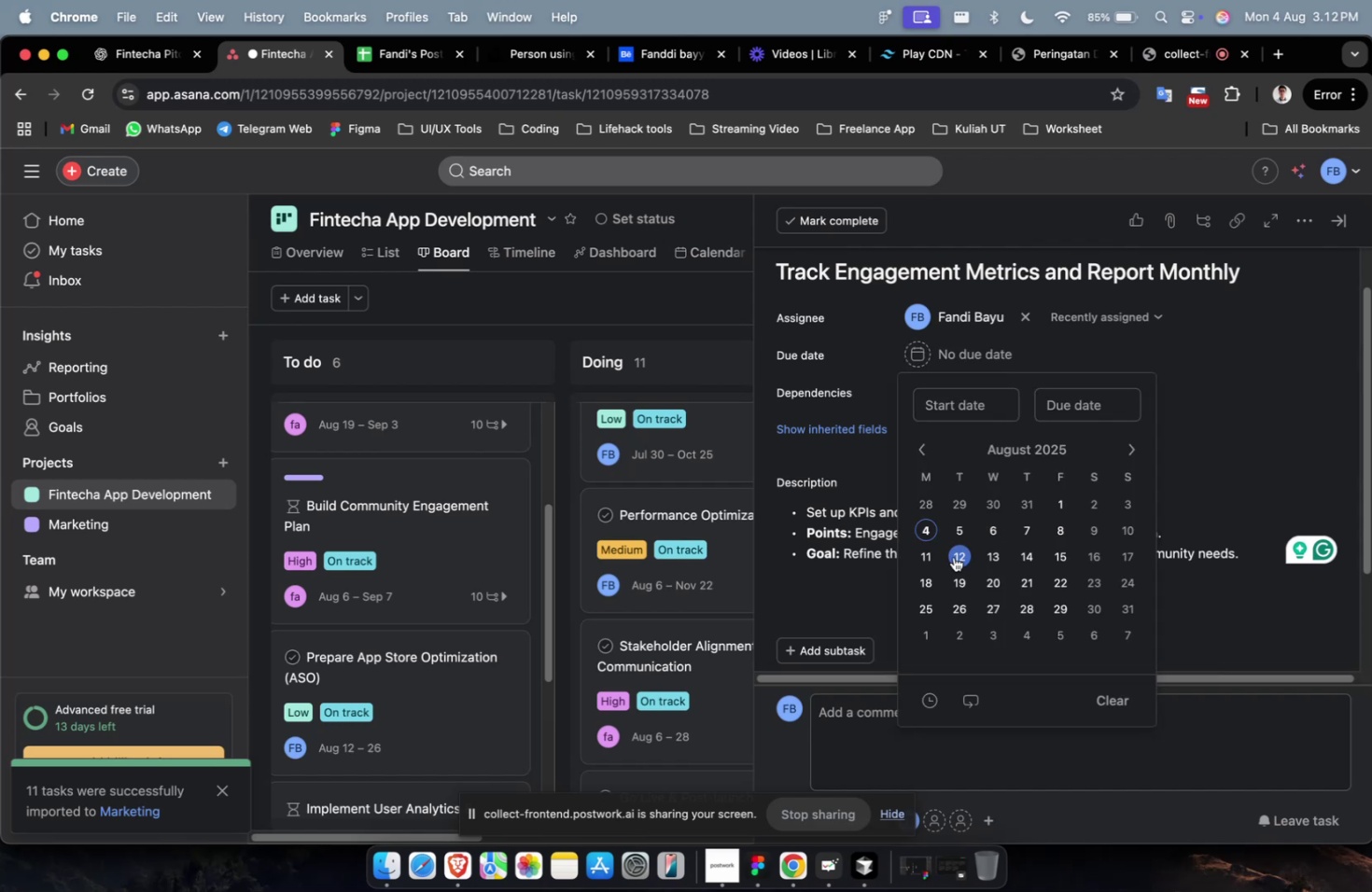 
triple_click([954, 556])
 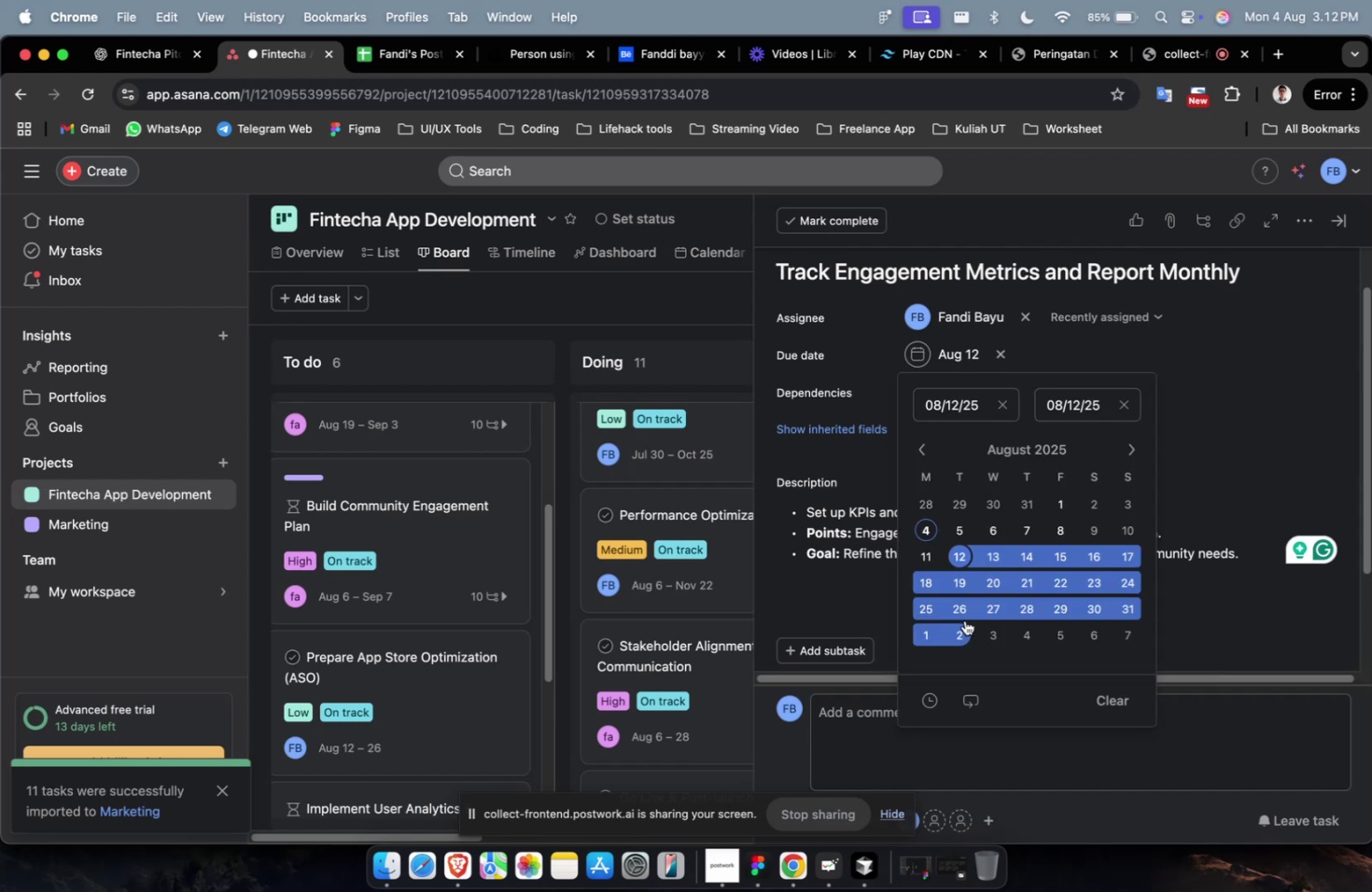 
left_click([960, 608])
 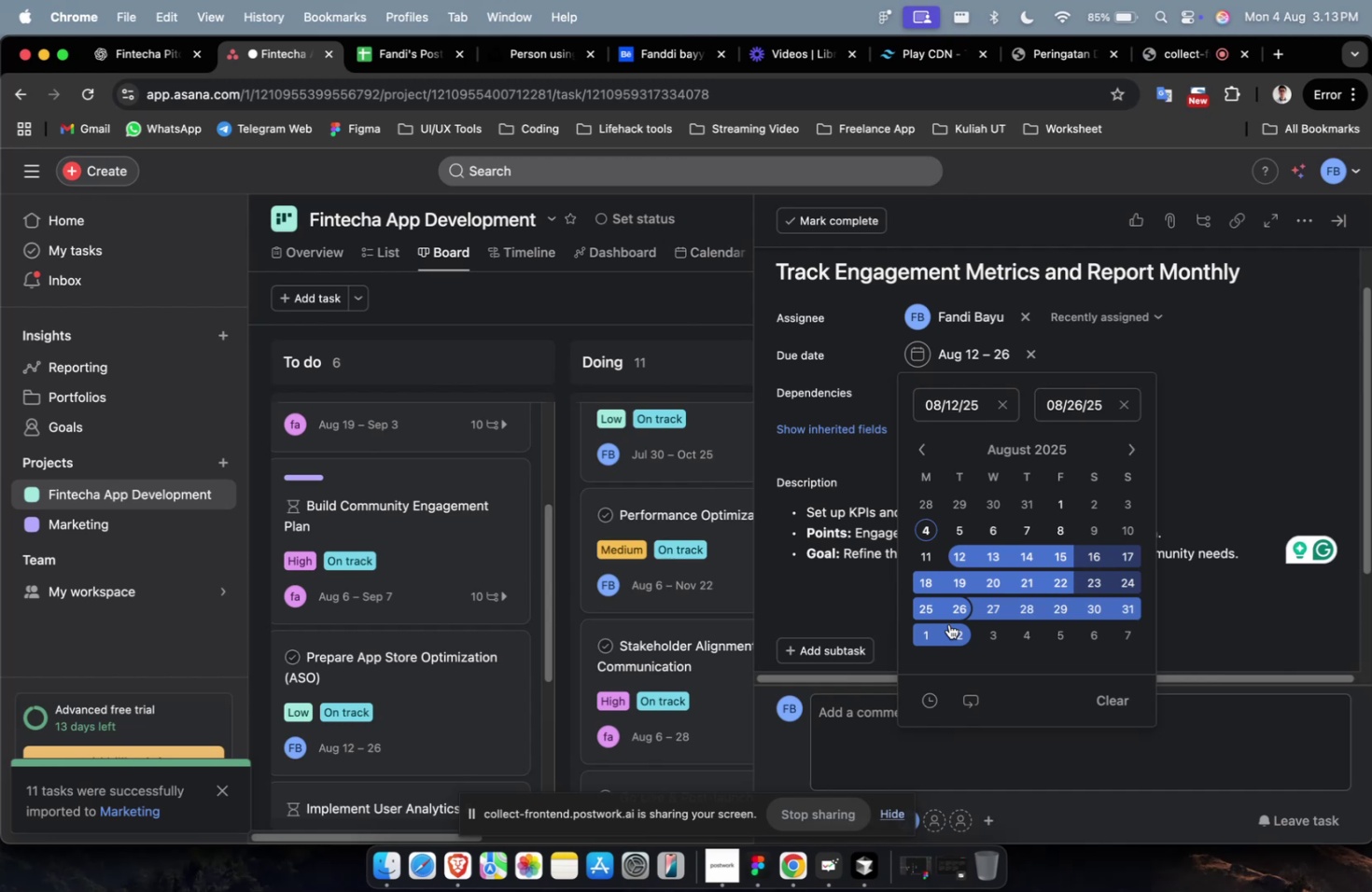 
wait(23.41)
 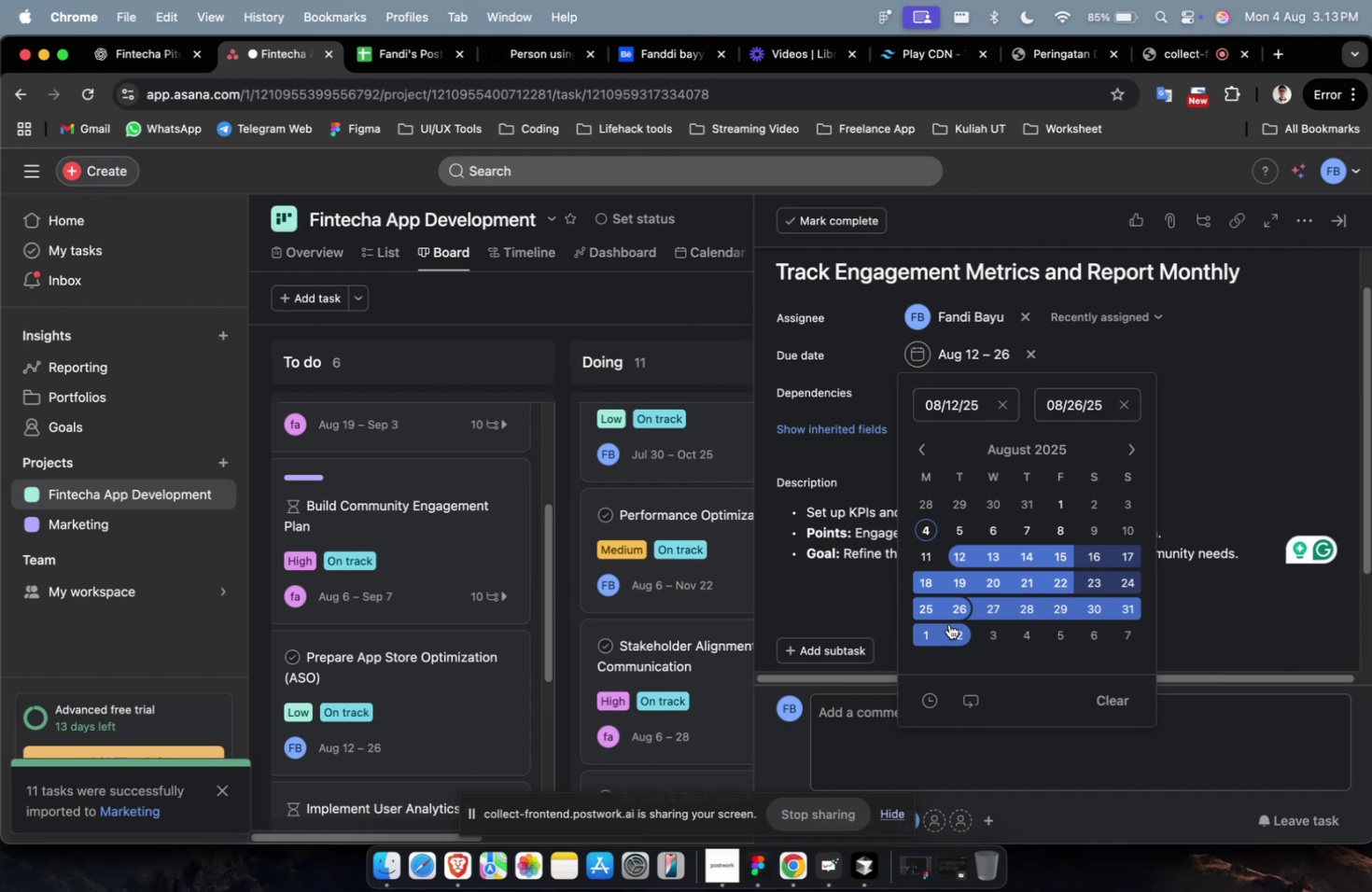 
left_click([1185, 482])
 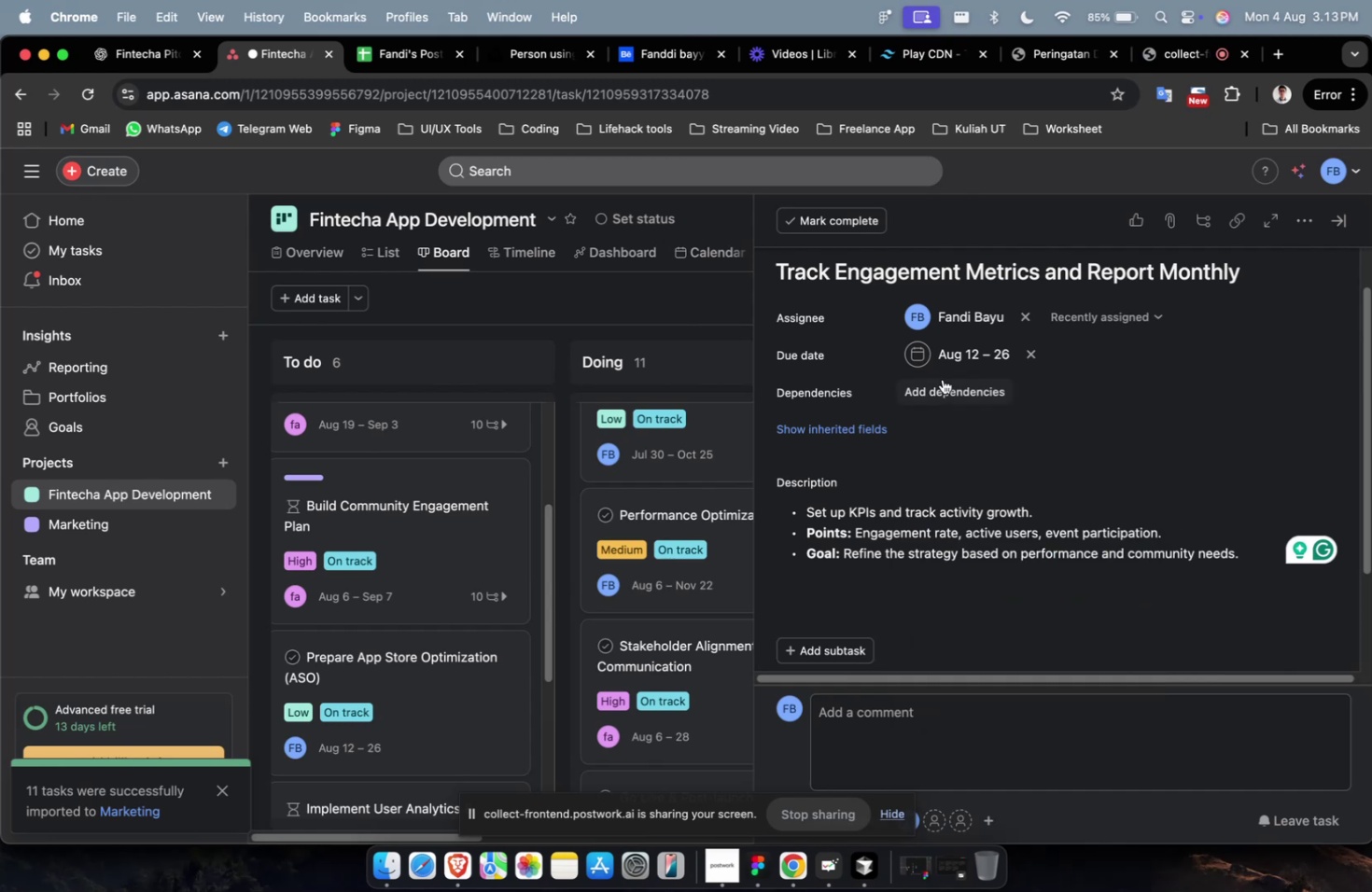 
left_click([944, 388])
 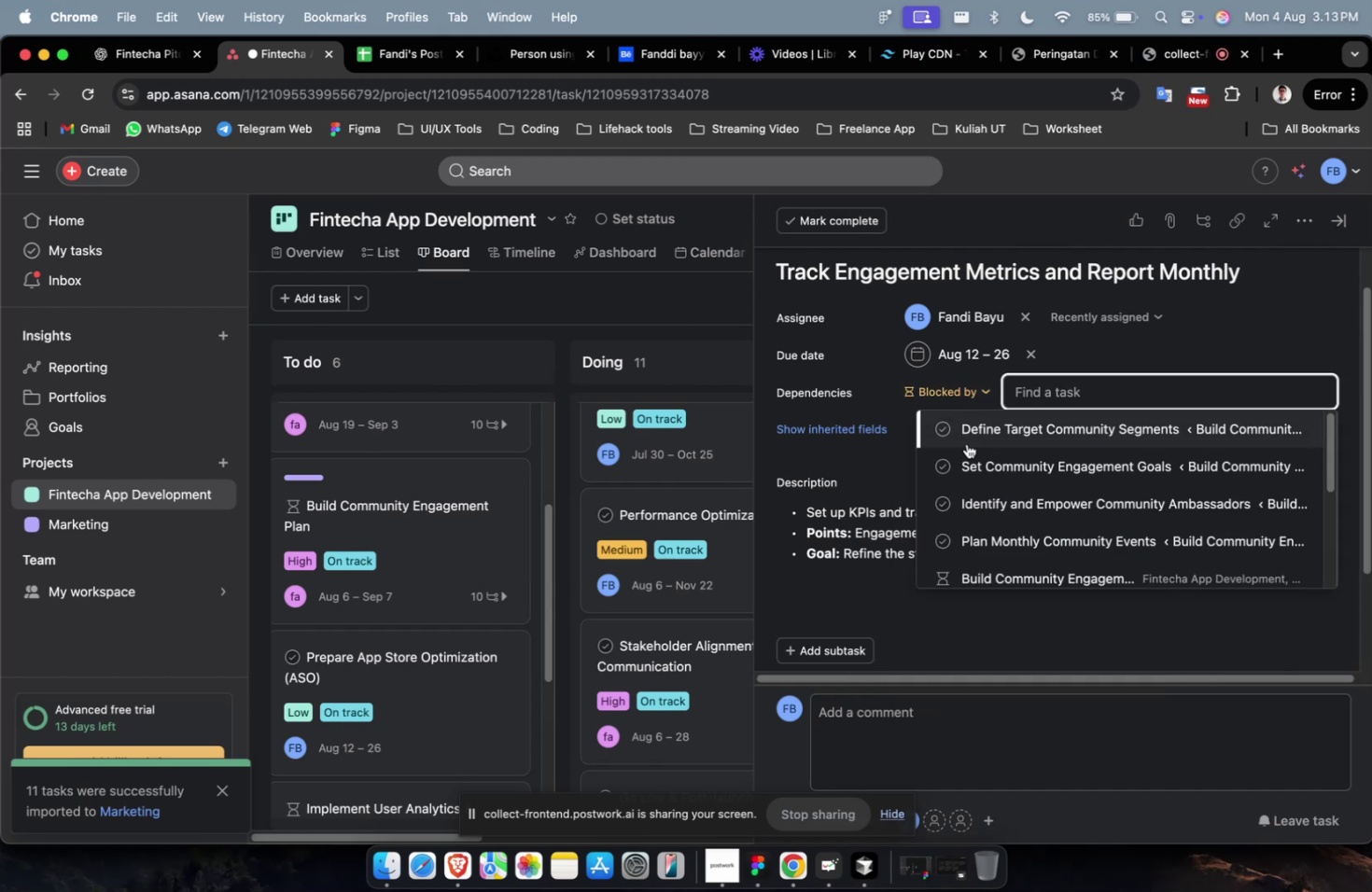 
triple_click([967, 450])
 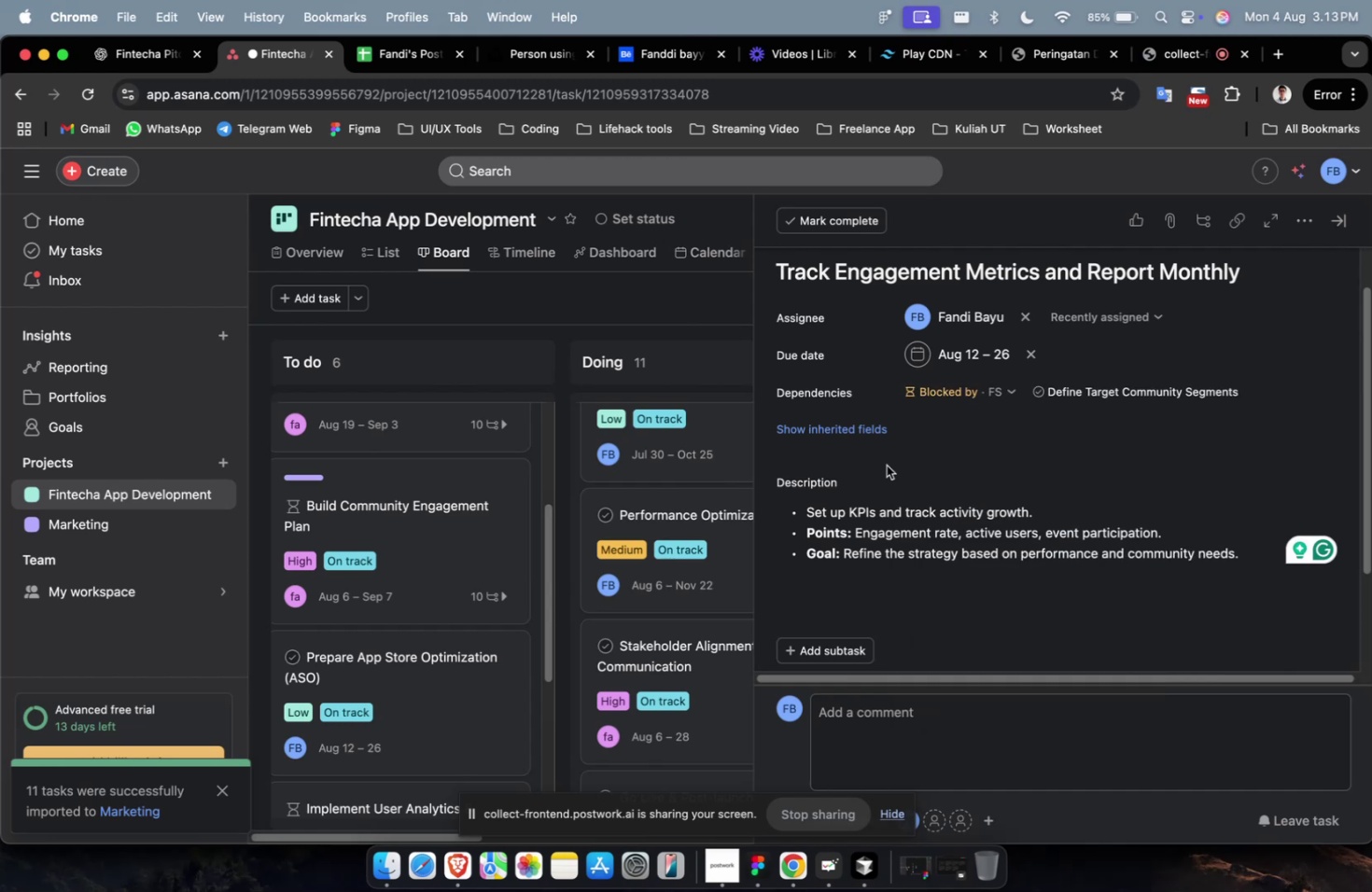 
scroll: coordinate [990, 575], scroll_direction: down, amount: 18.0
 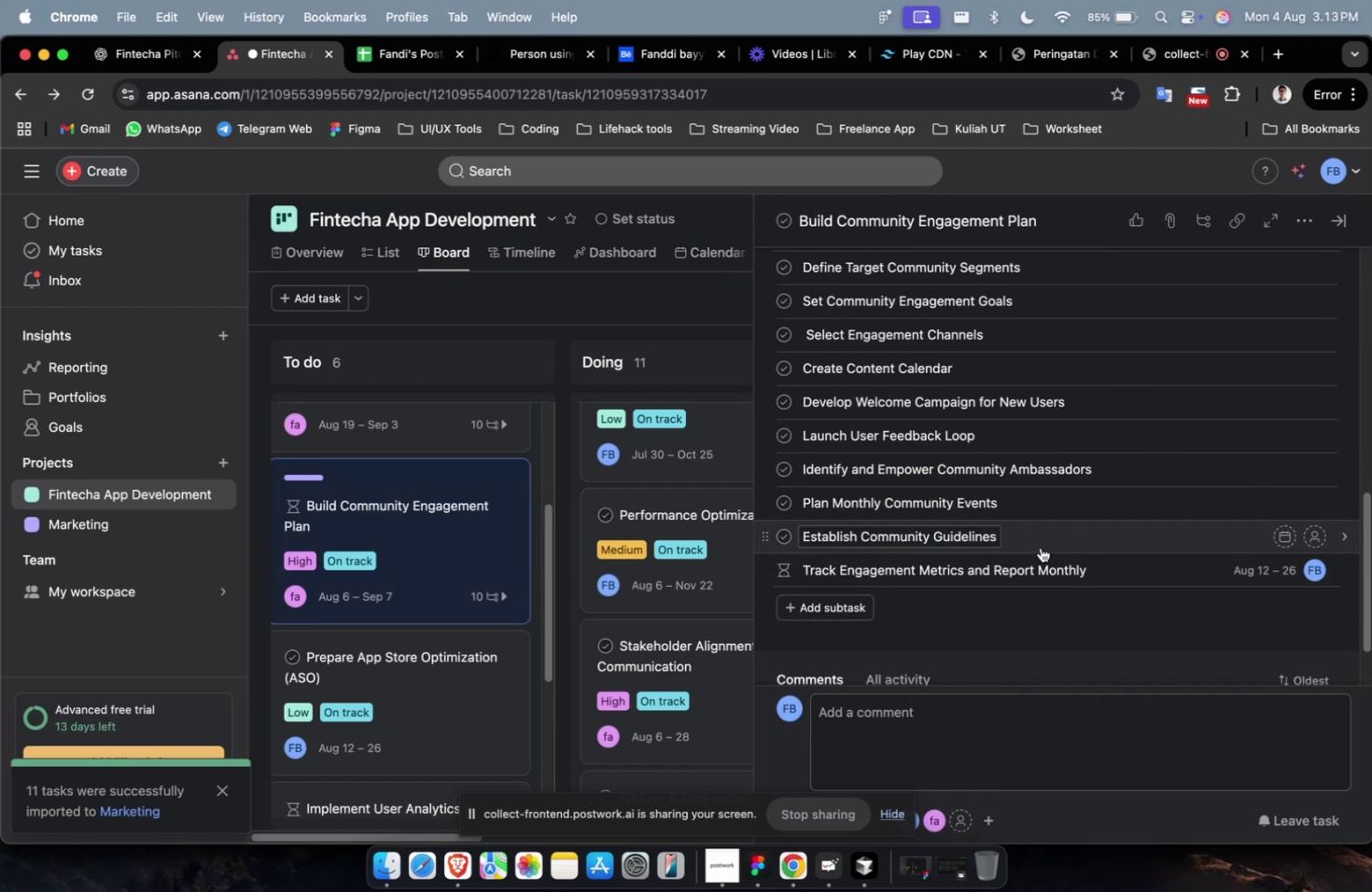 
left_click([1043, 543])
 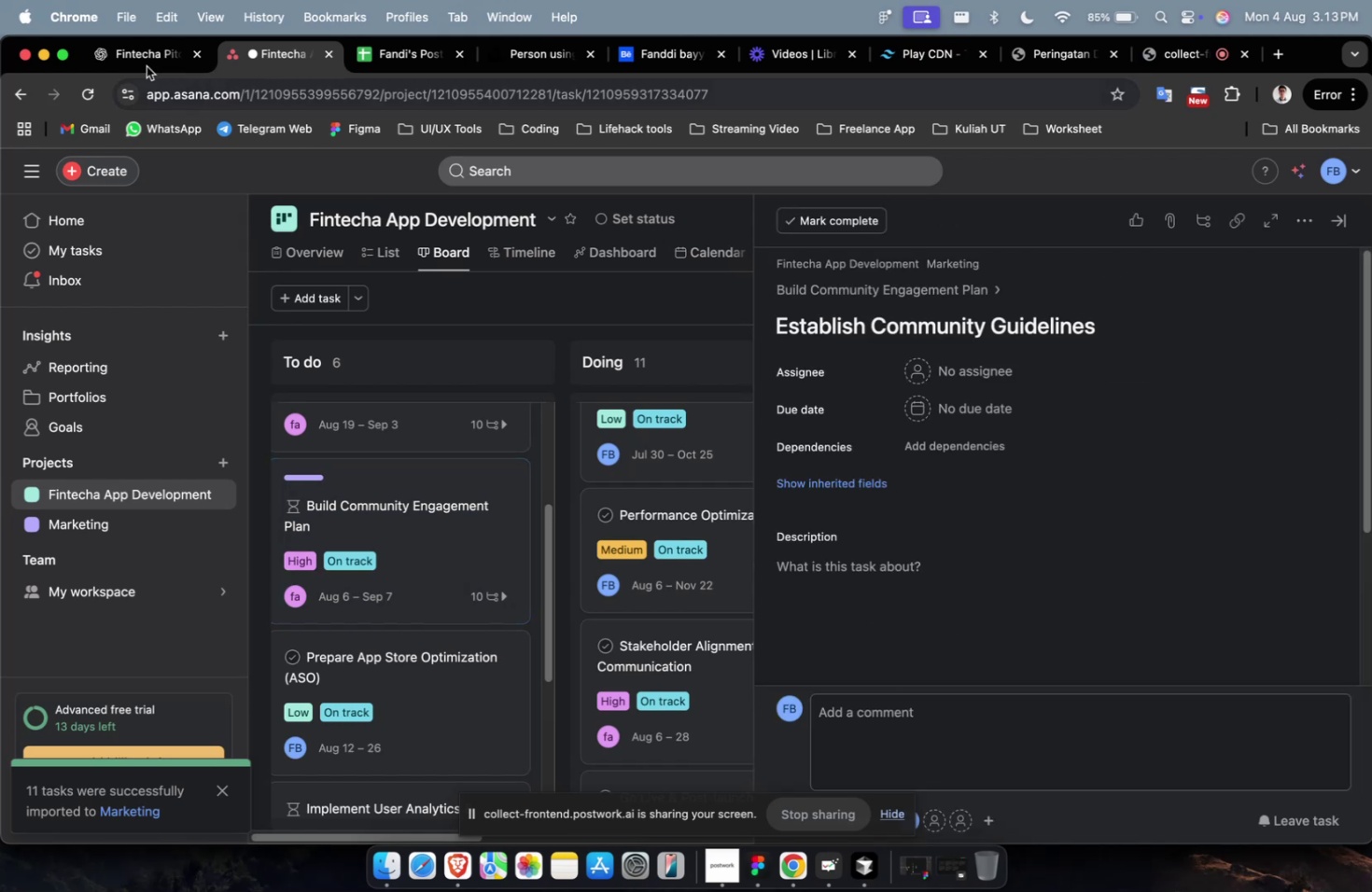 
left_click([136, 59])
 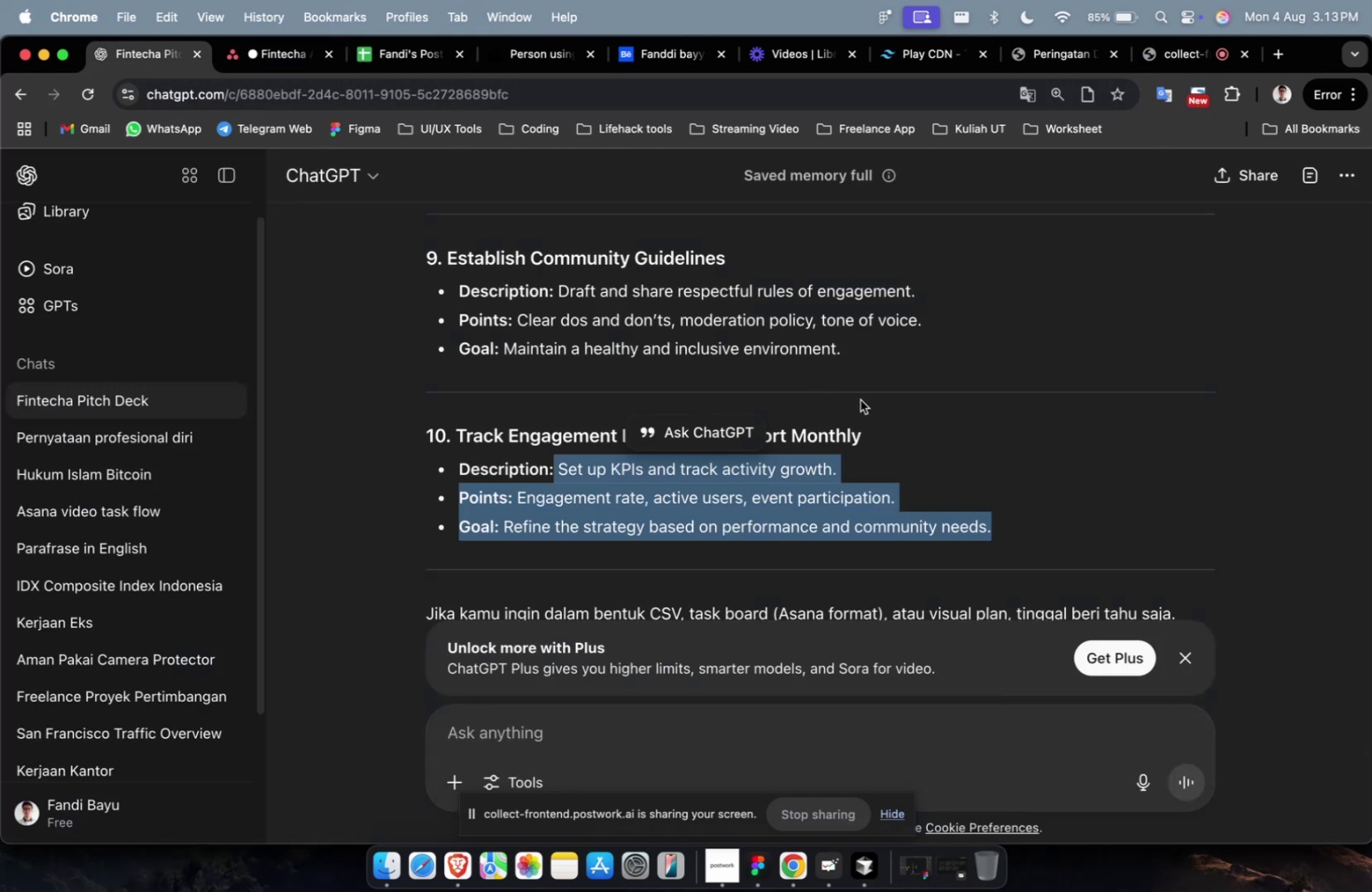 
left_click_drag(start_coordinate=[862, 349], to_coordinate=[561, 290])
 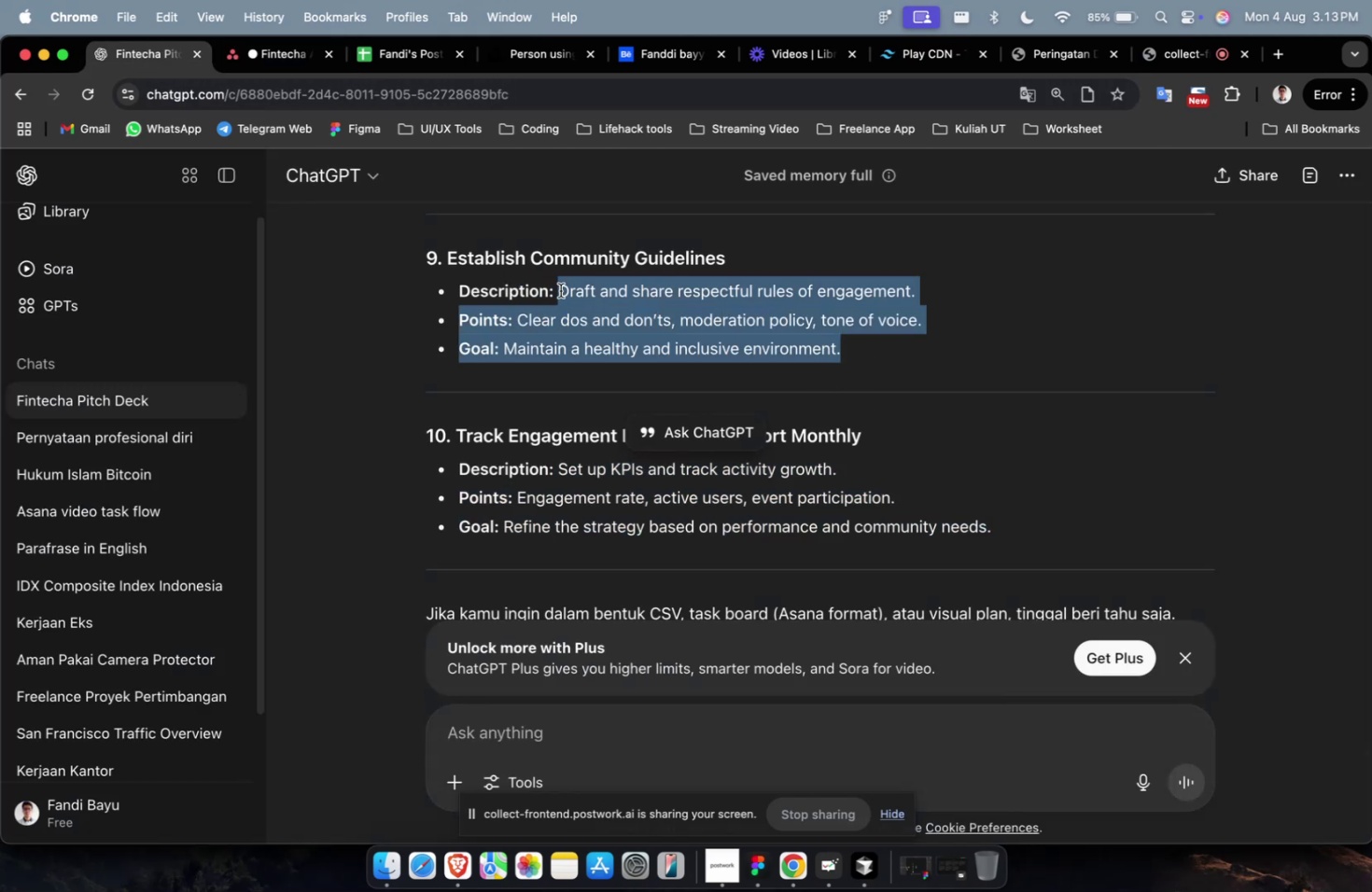 
key(Meta+C)
 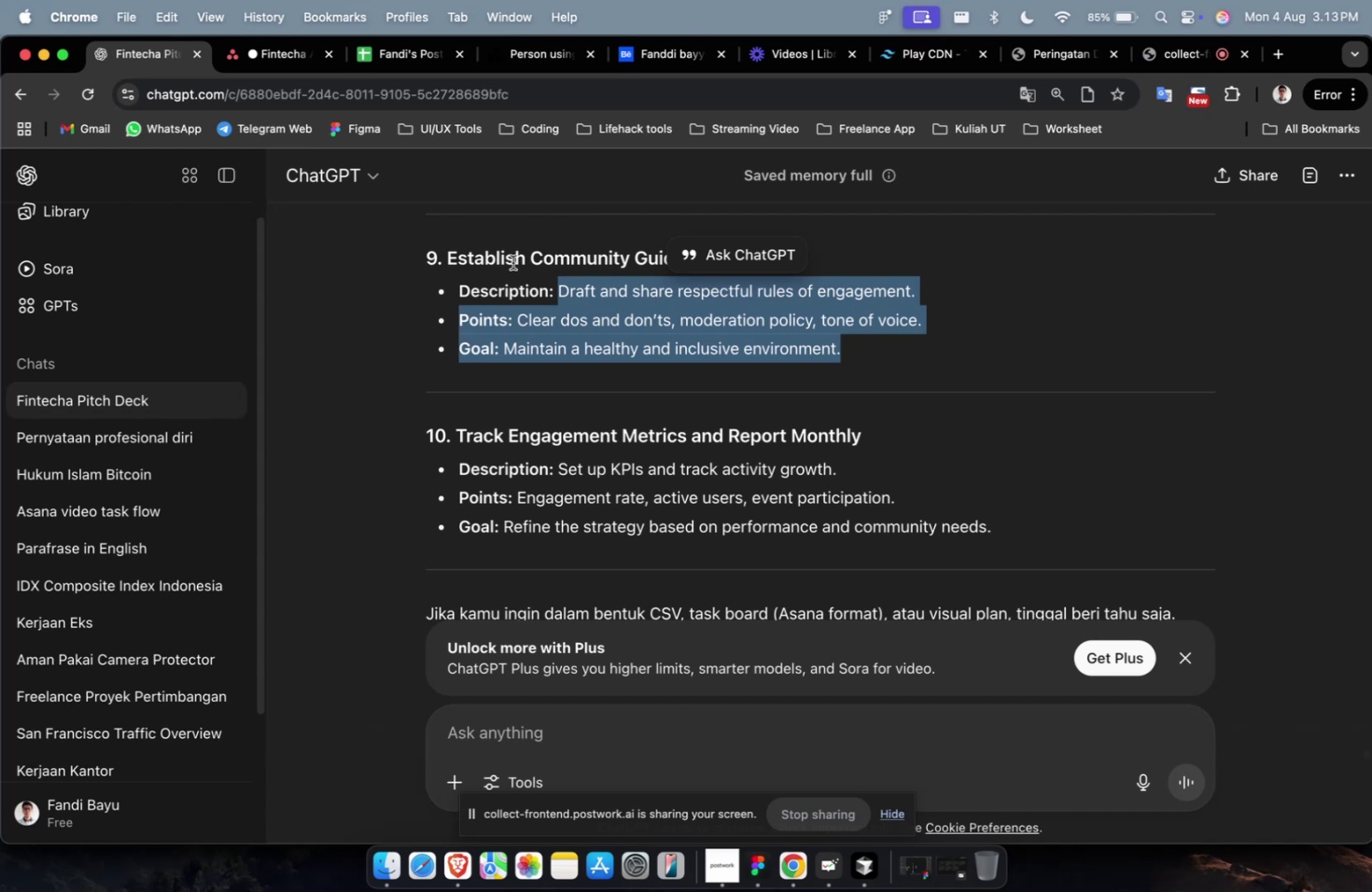 
wait(30.53)
 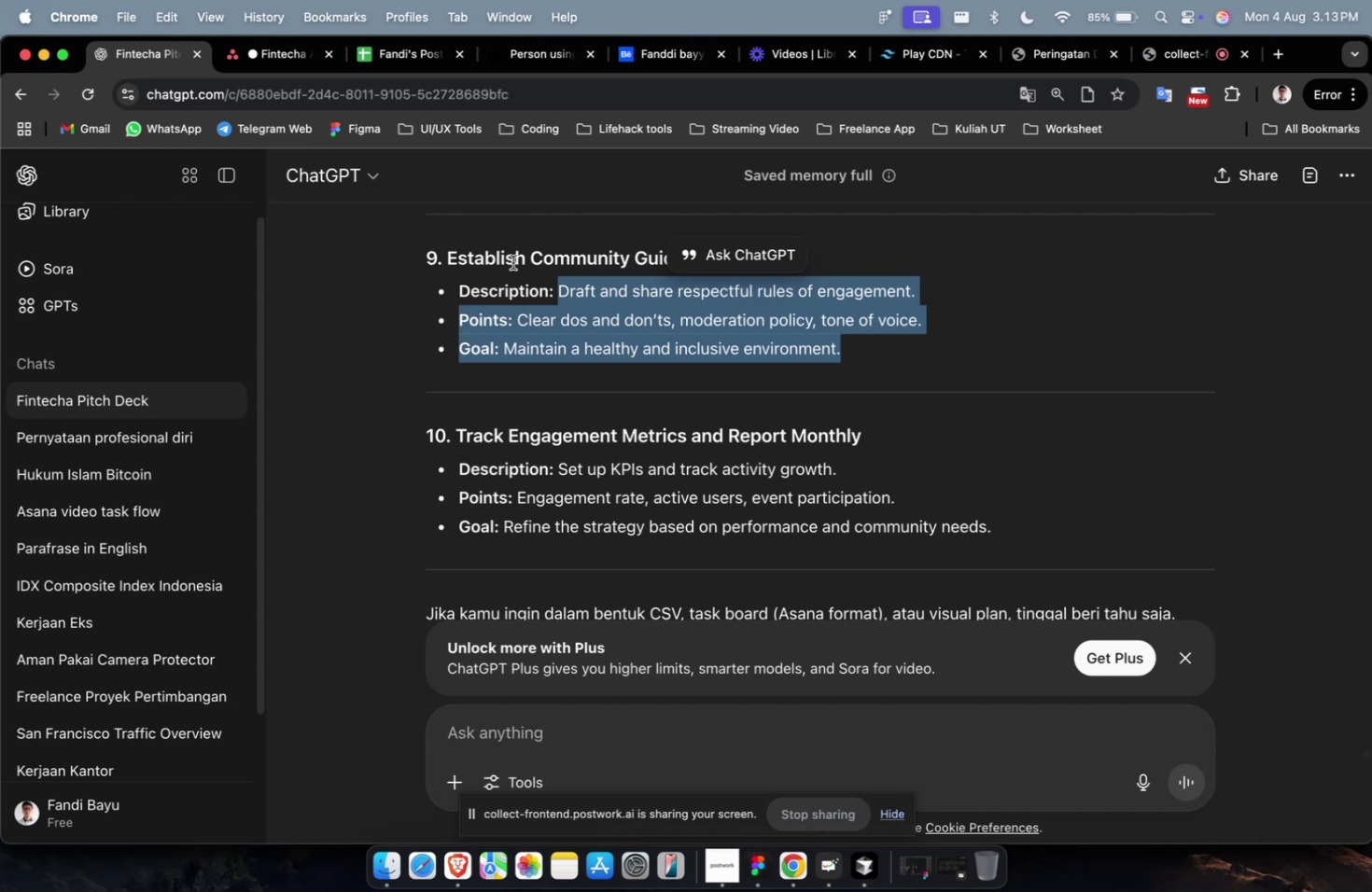 
left_click([260, 63])
 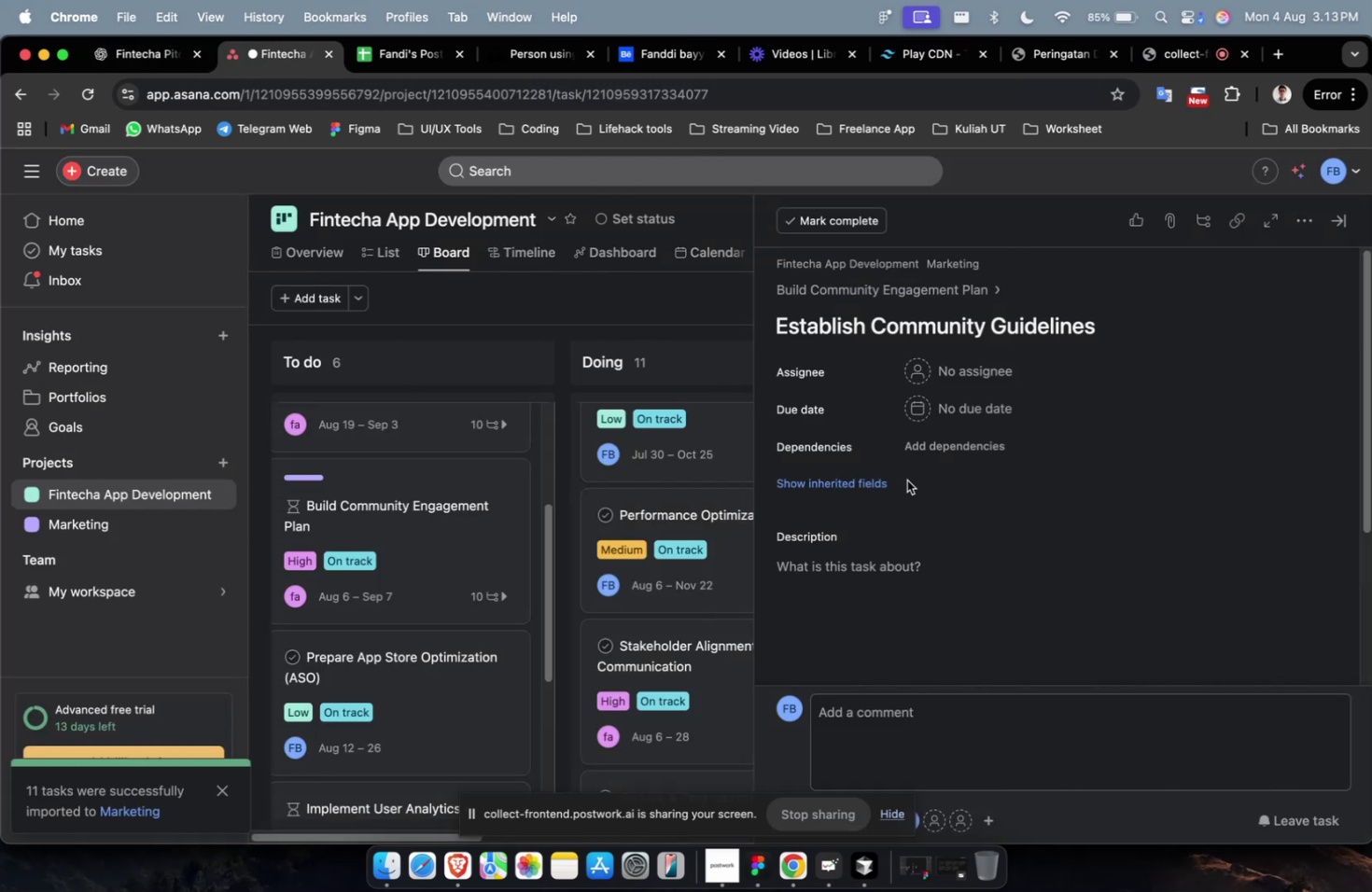 
left_click([958, 601])
 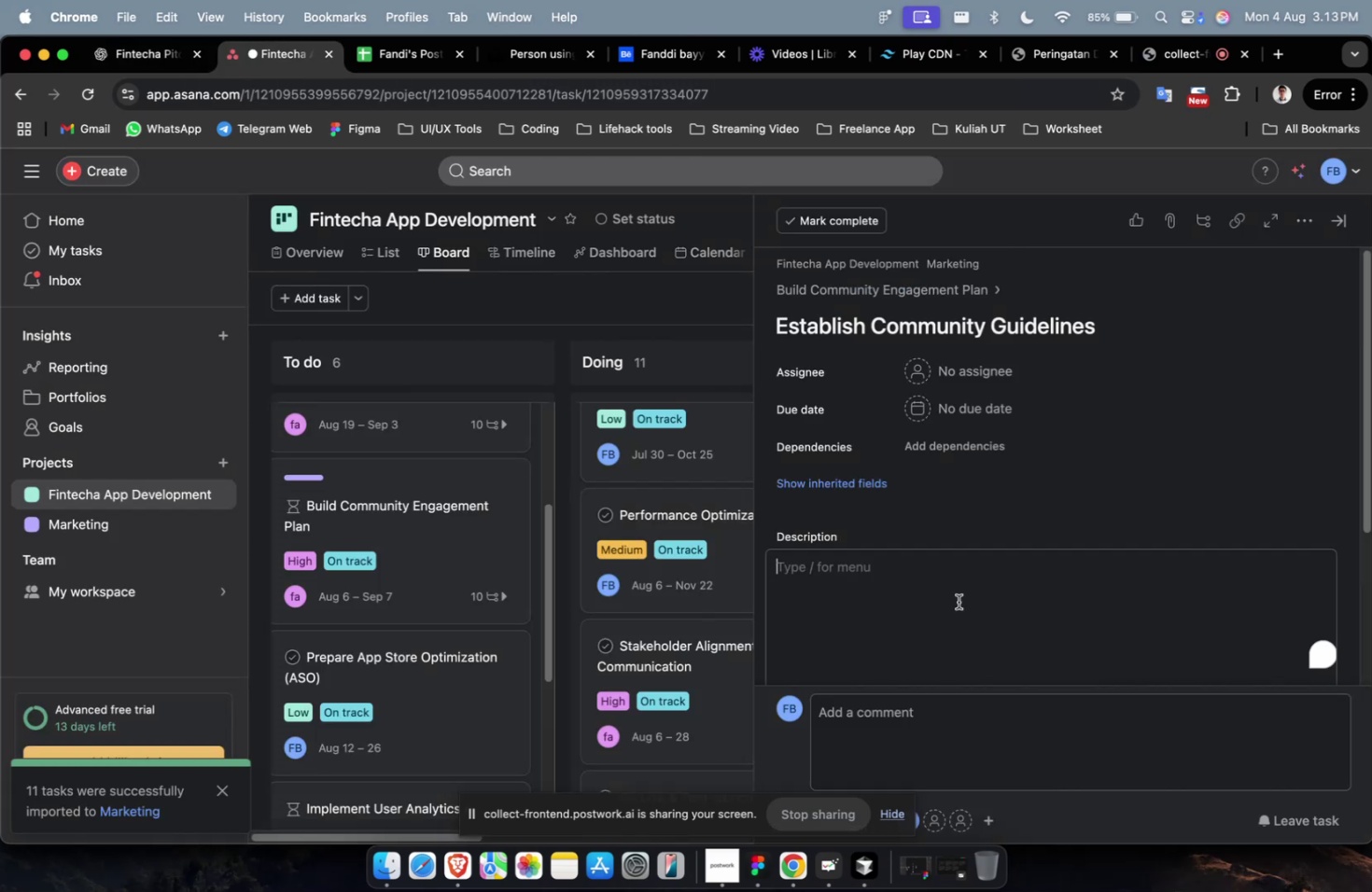 
key(Meta+V)
 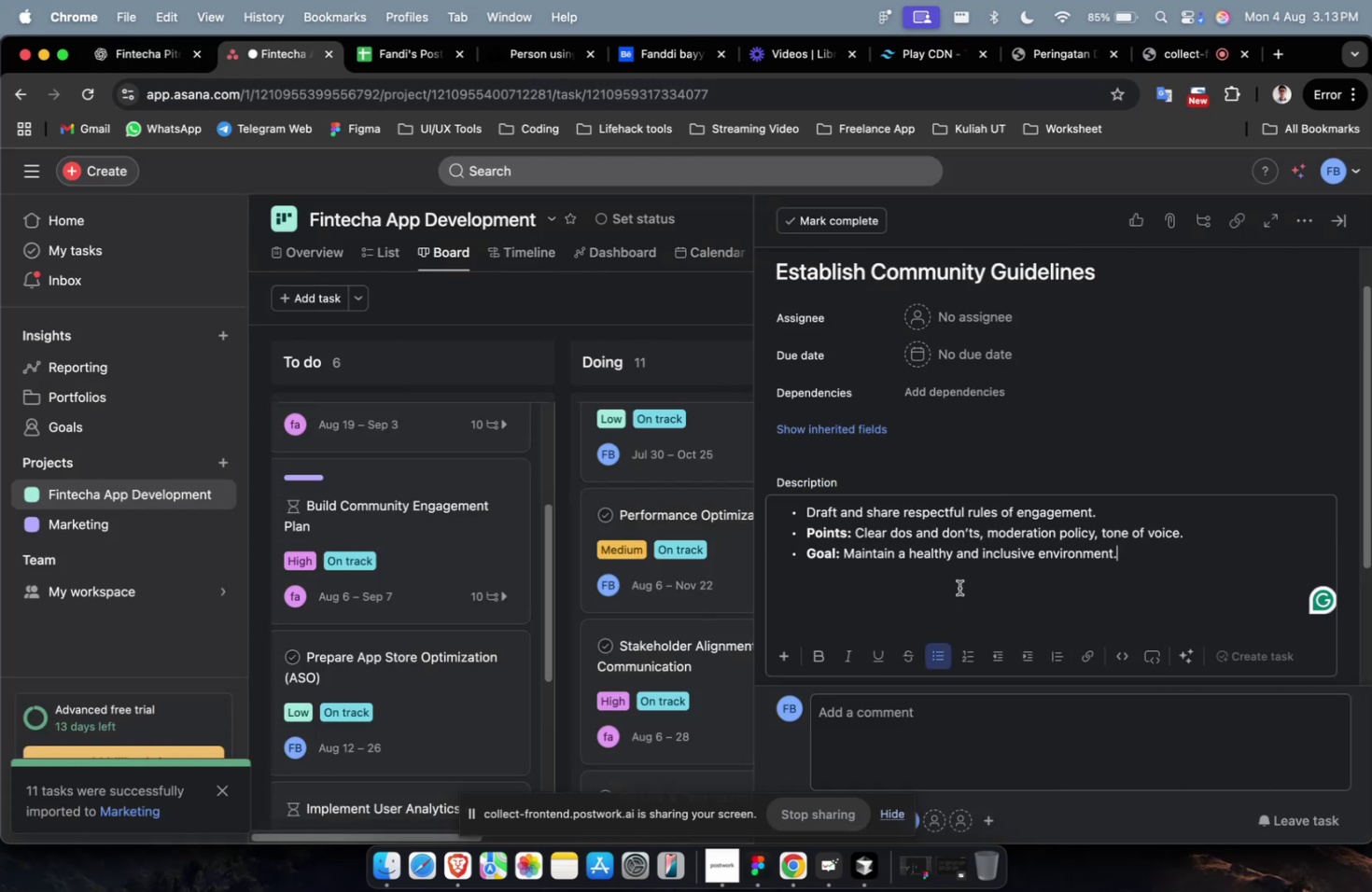 
scroll: coordinate [958, 522], scroll_direction: up, amount: 2.0
 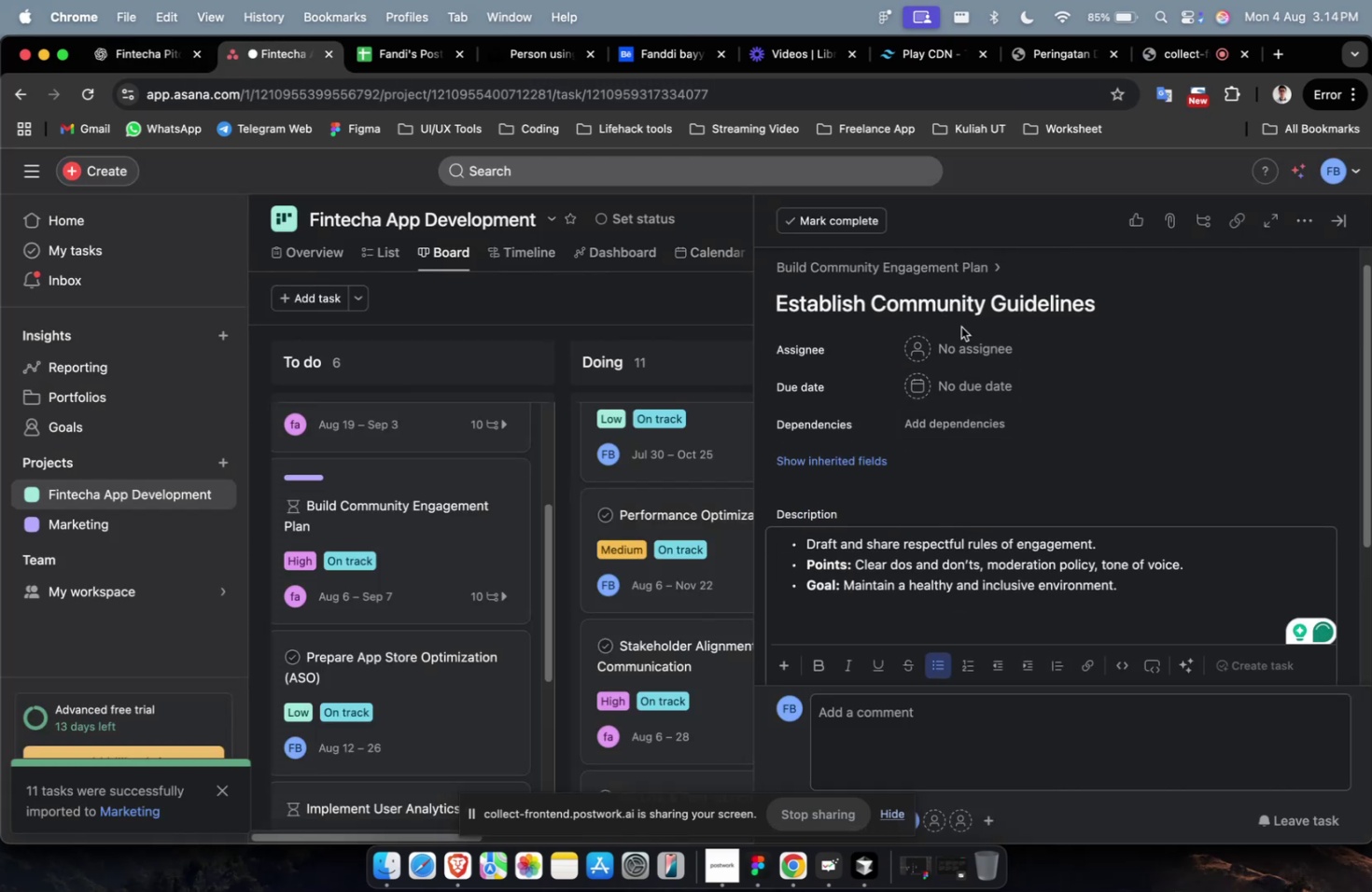 
left_click([971, 340])
 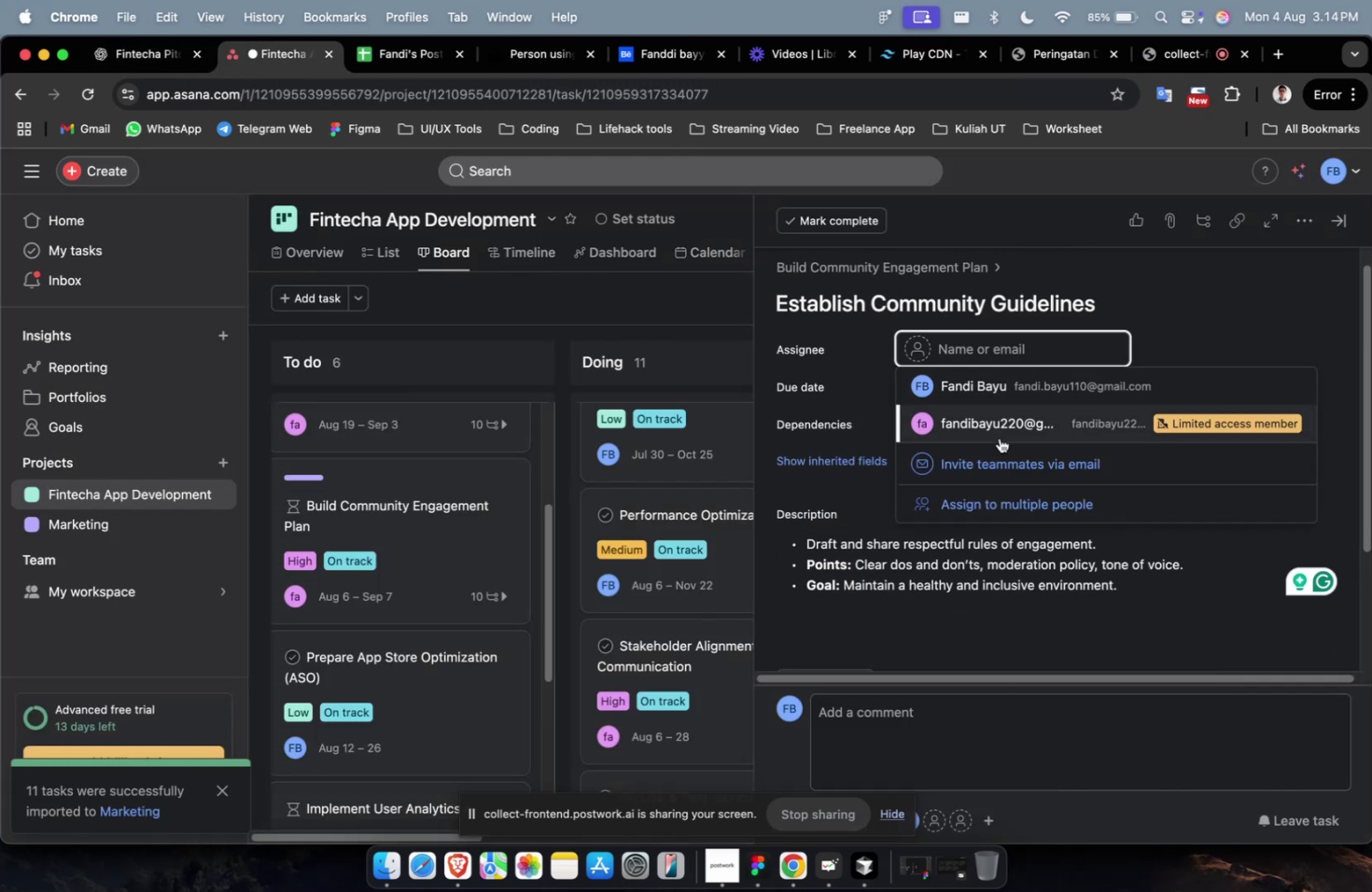 
left_click([1000, 433])
 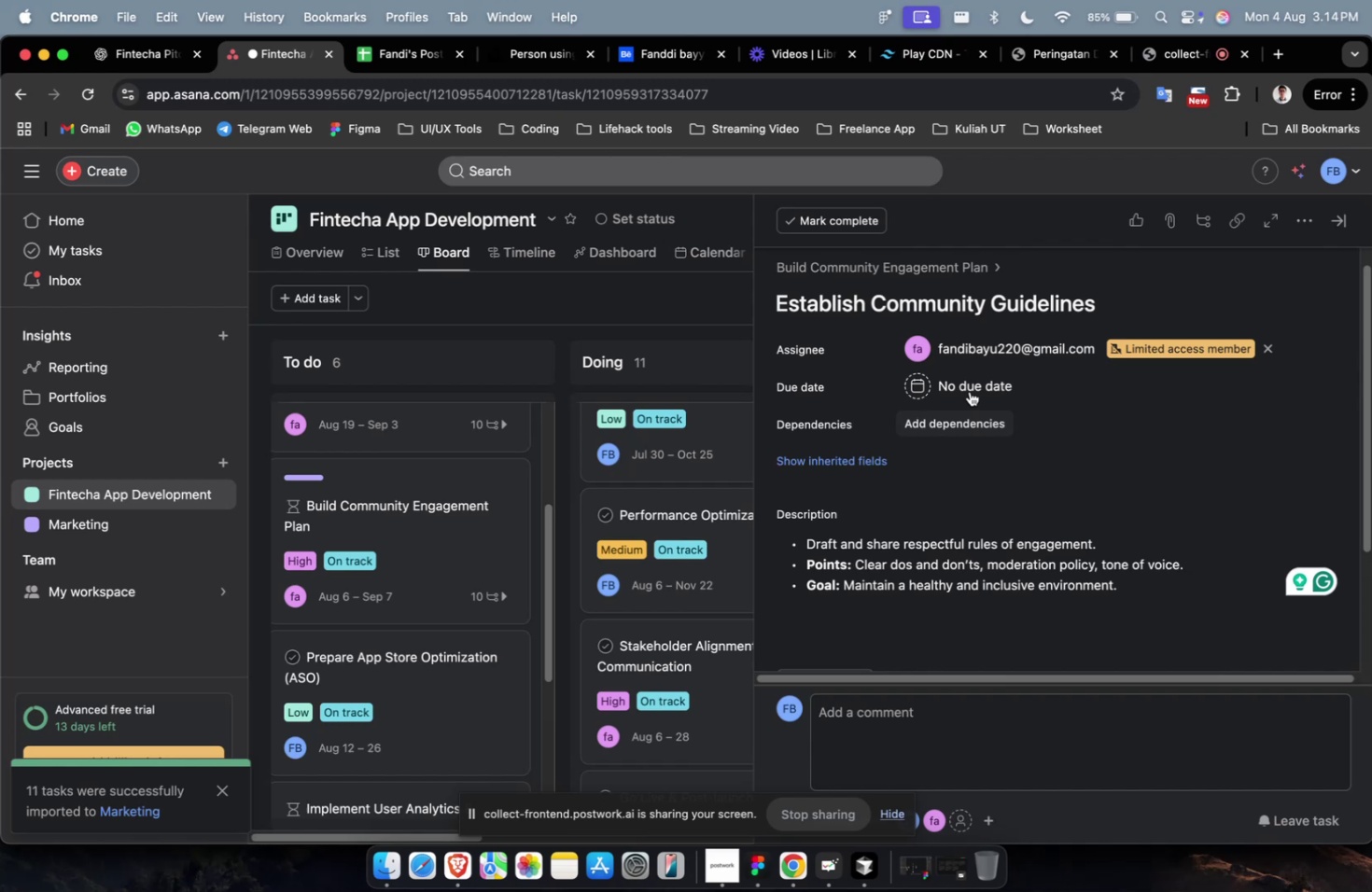 
double_click([965, 380])
 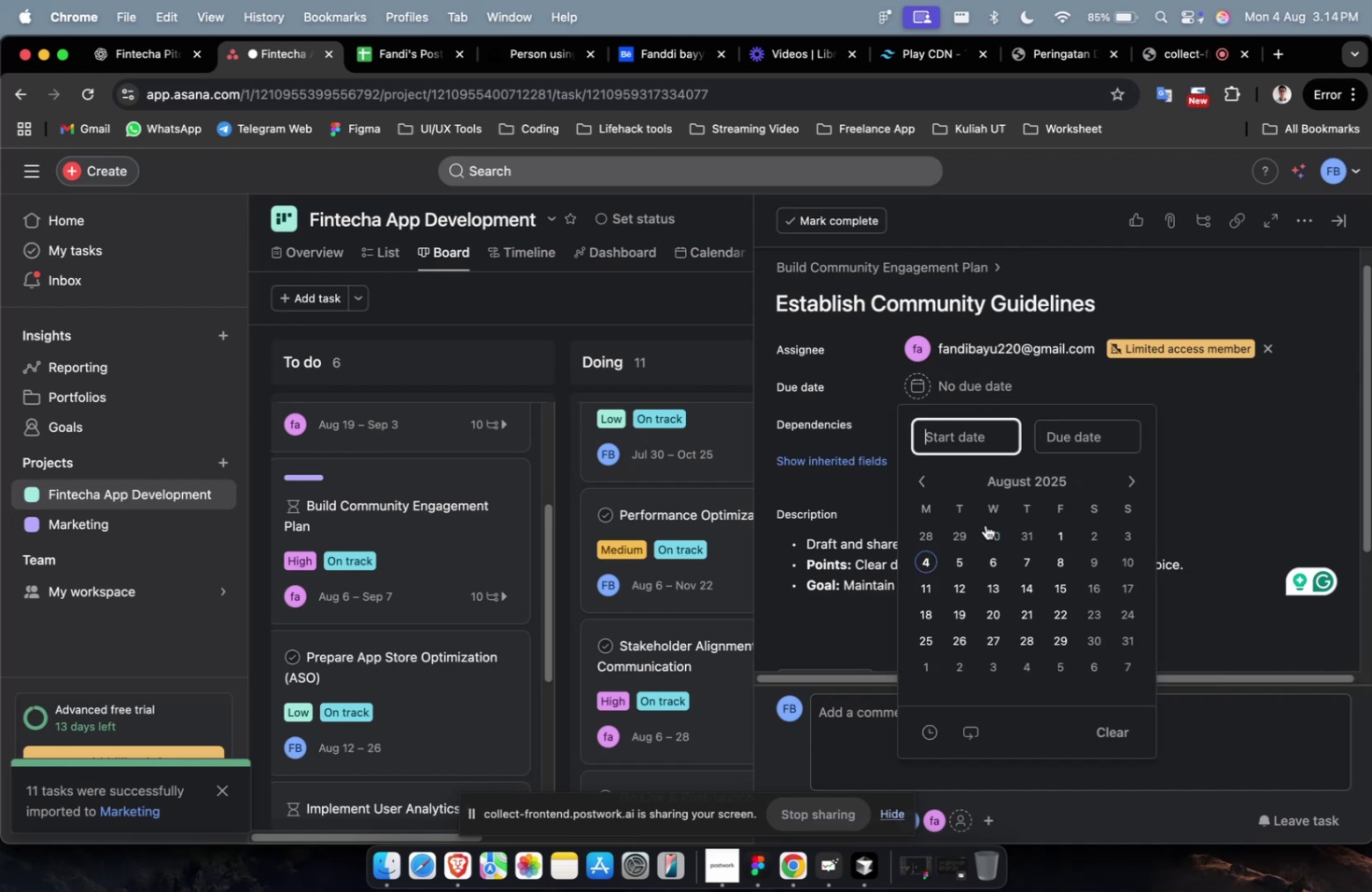 
left_click([954, 581])
 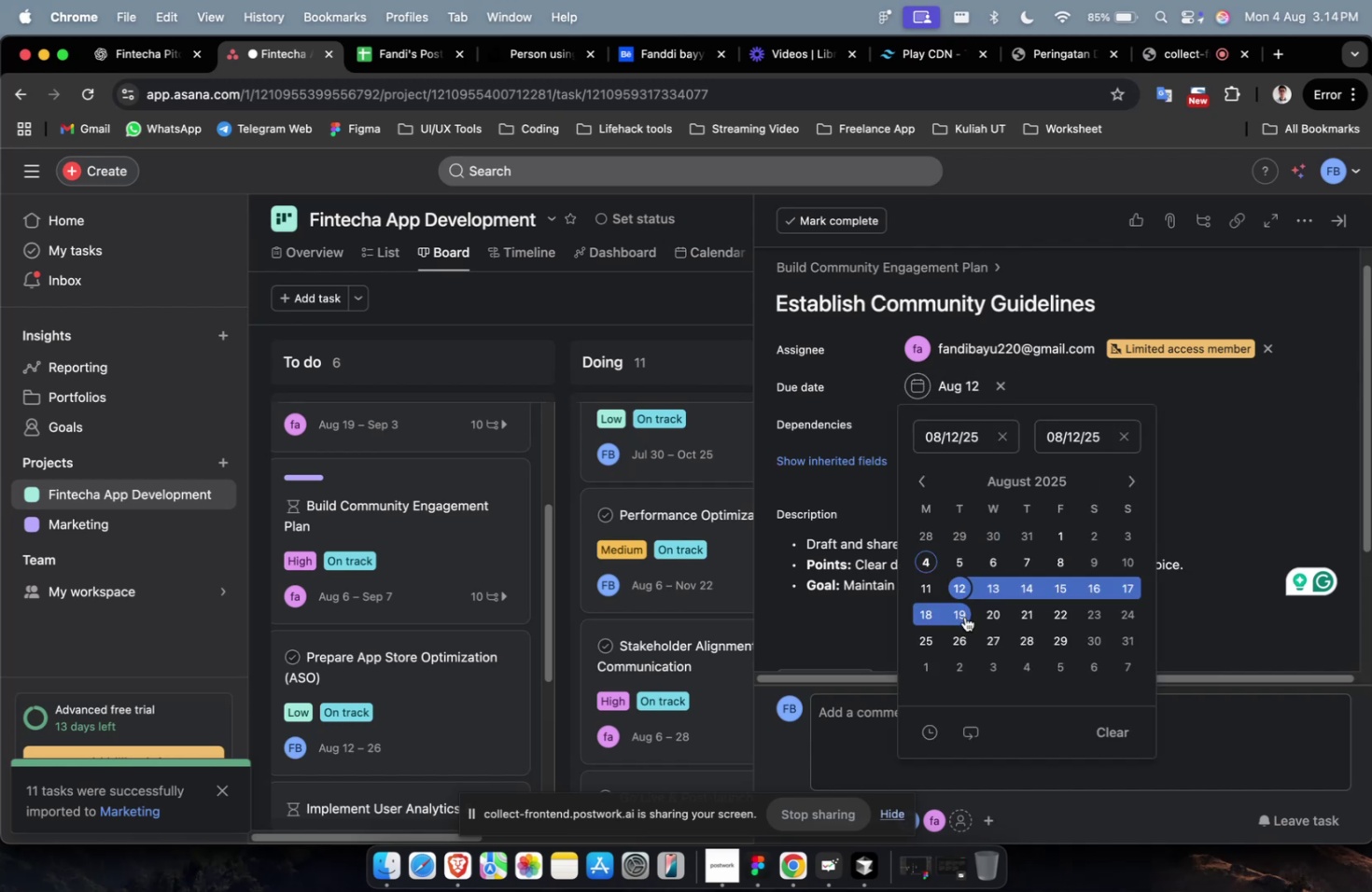 
double_click([962, 619])
 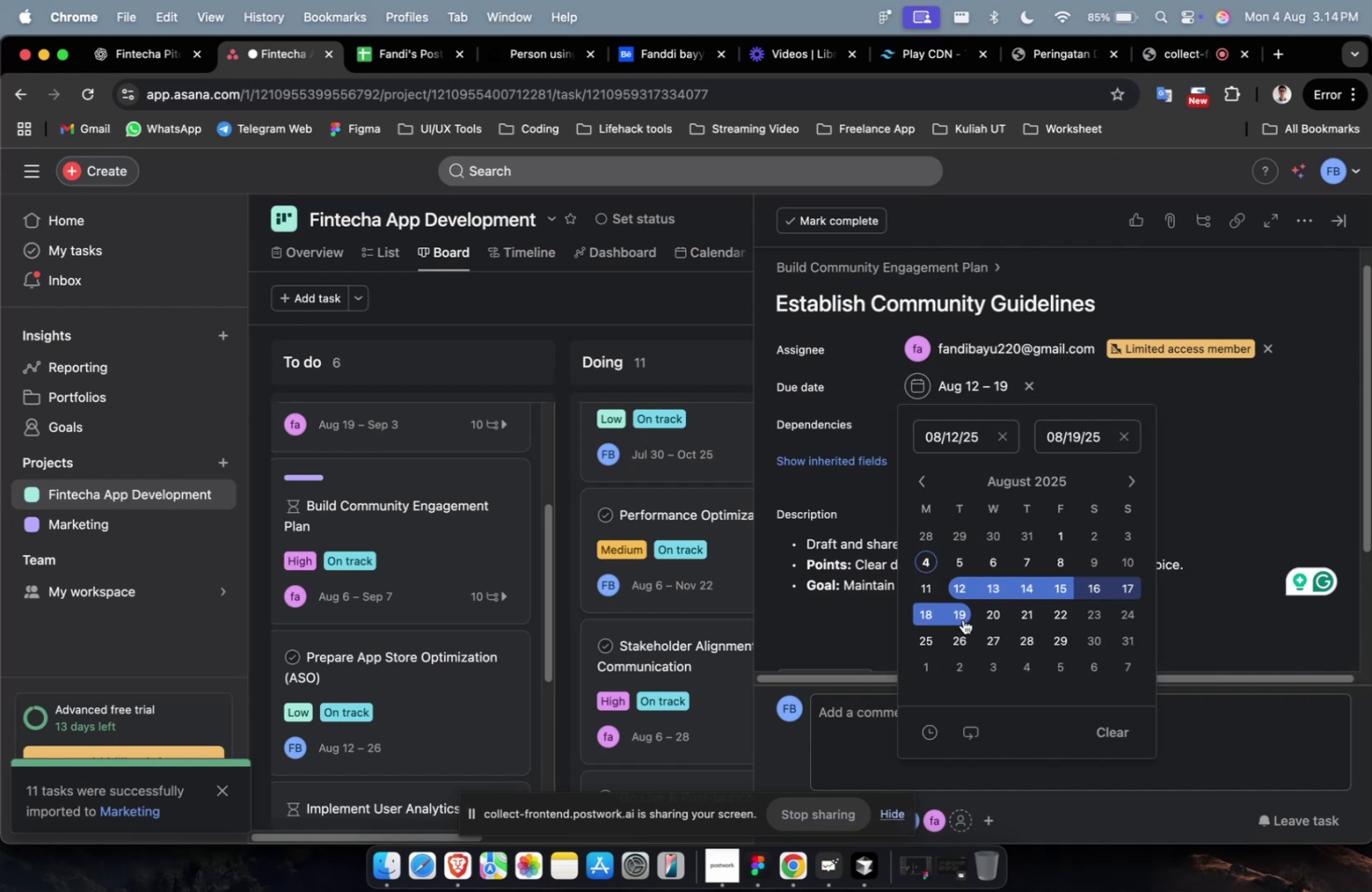 
wait(10.1)
 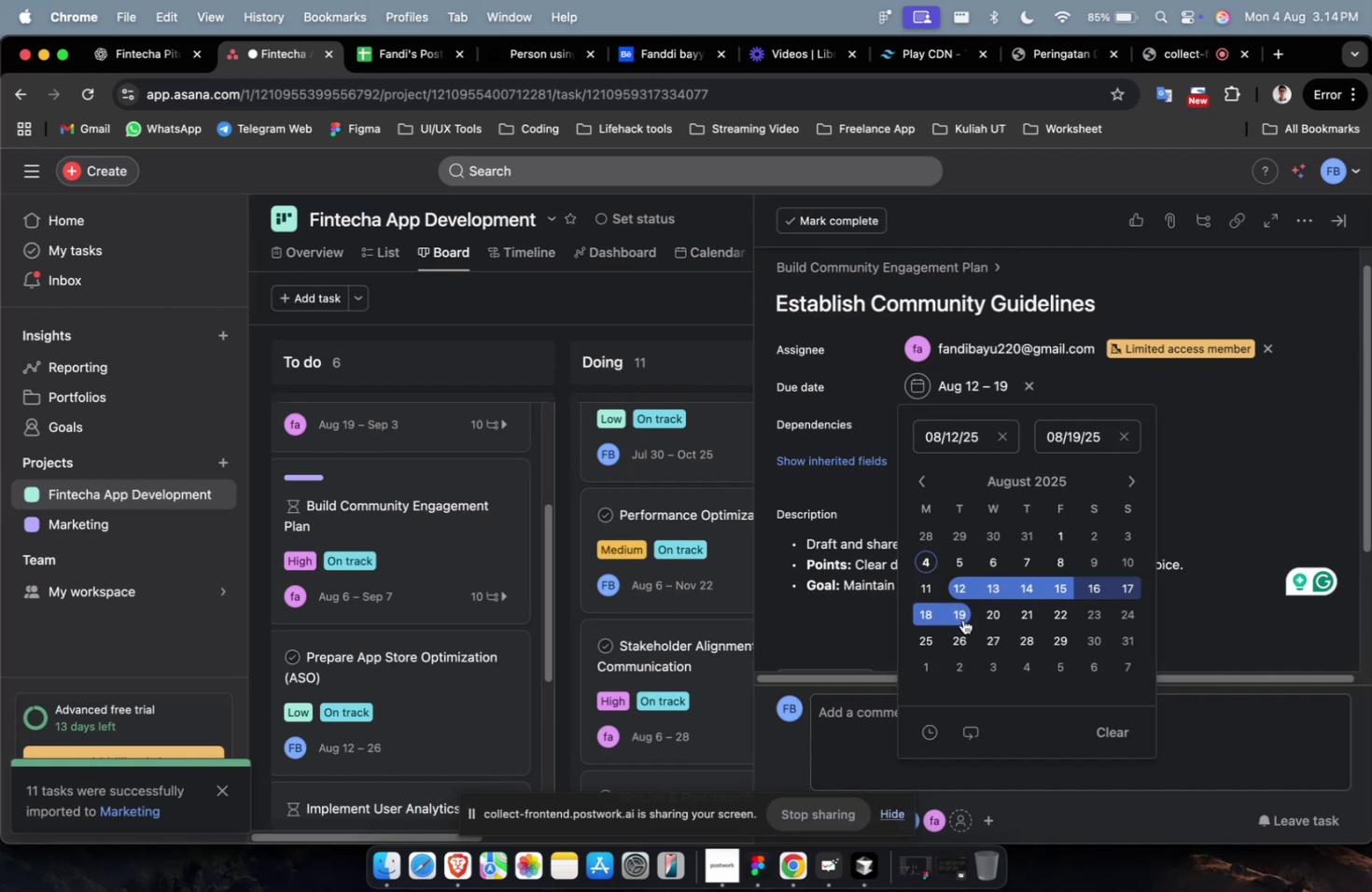 
double_click([1204, 460])
 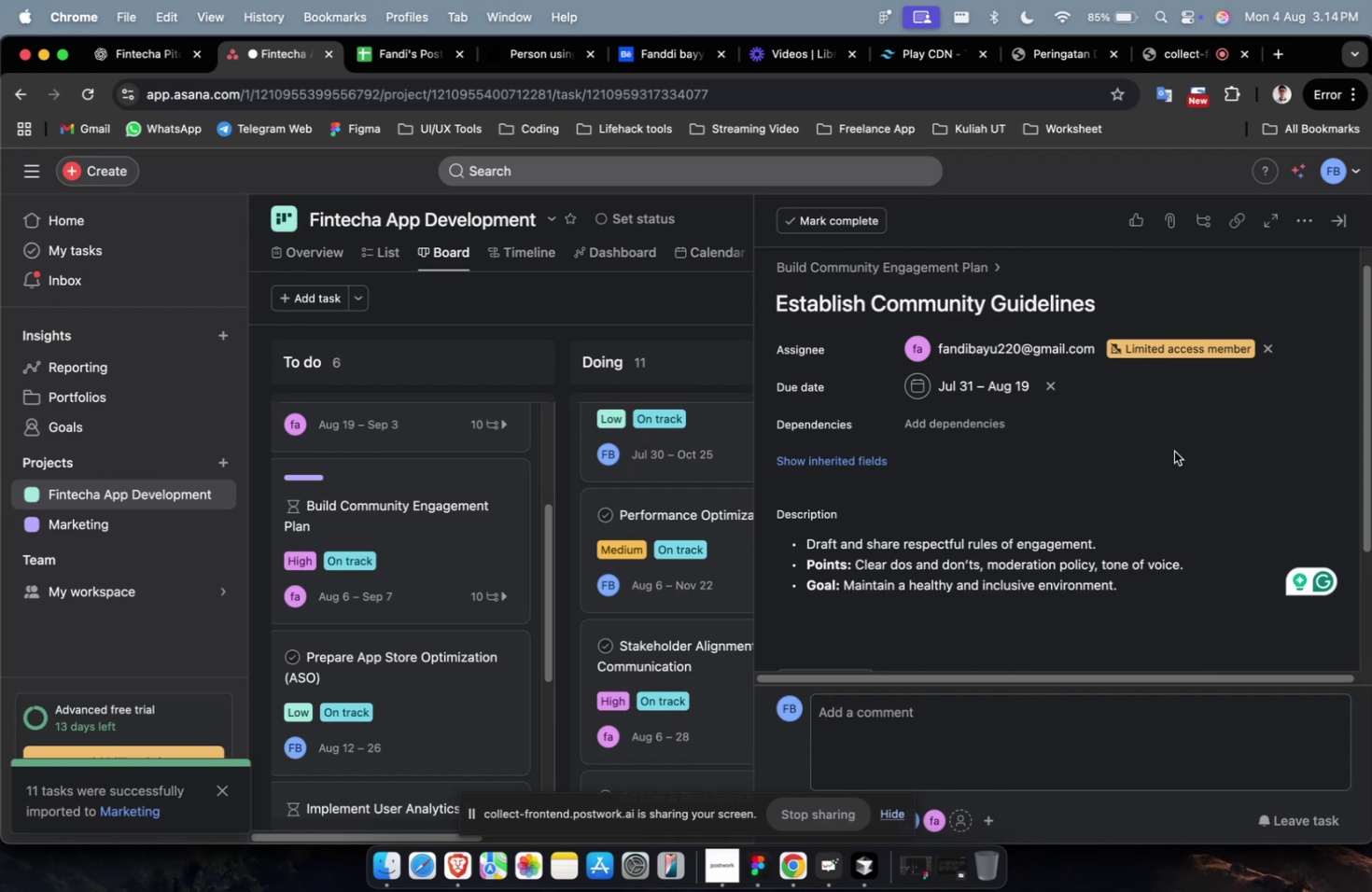 
wait(11.15)
 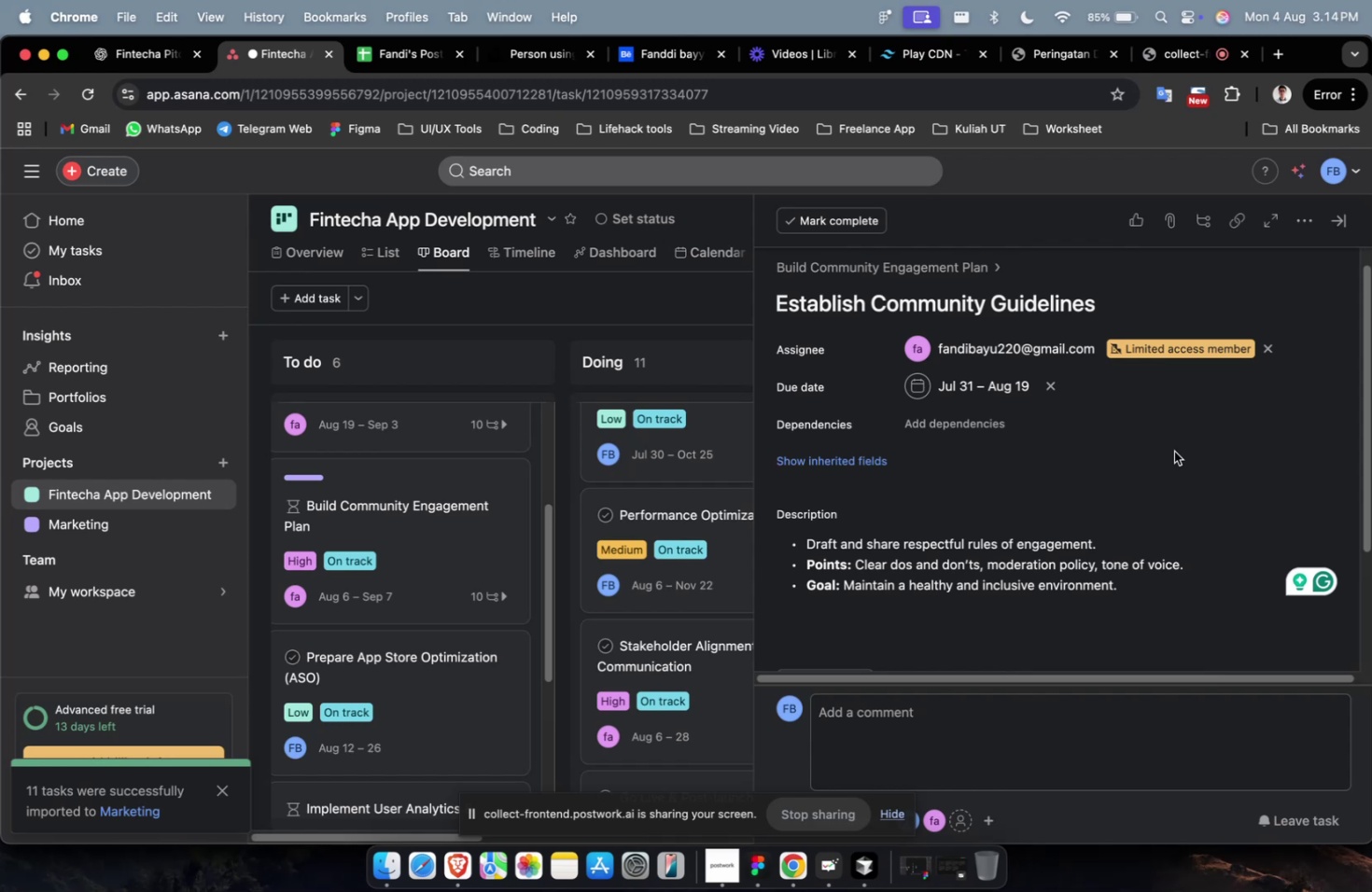 
scroll: coordinate [1173, 451], scroll_direction: down, amount: 3.0
 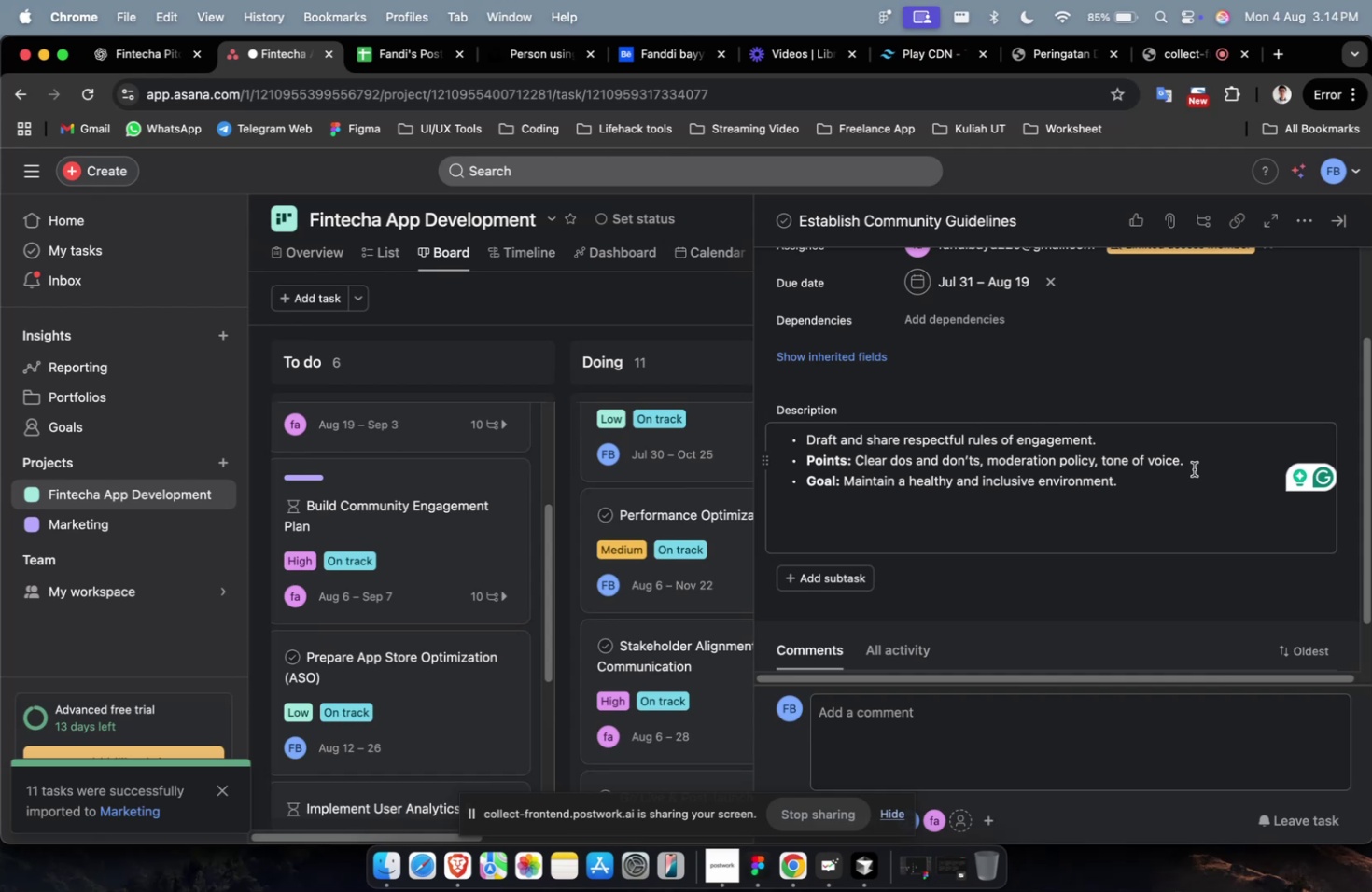 
wait(30.12)
 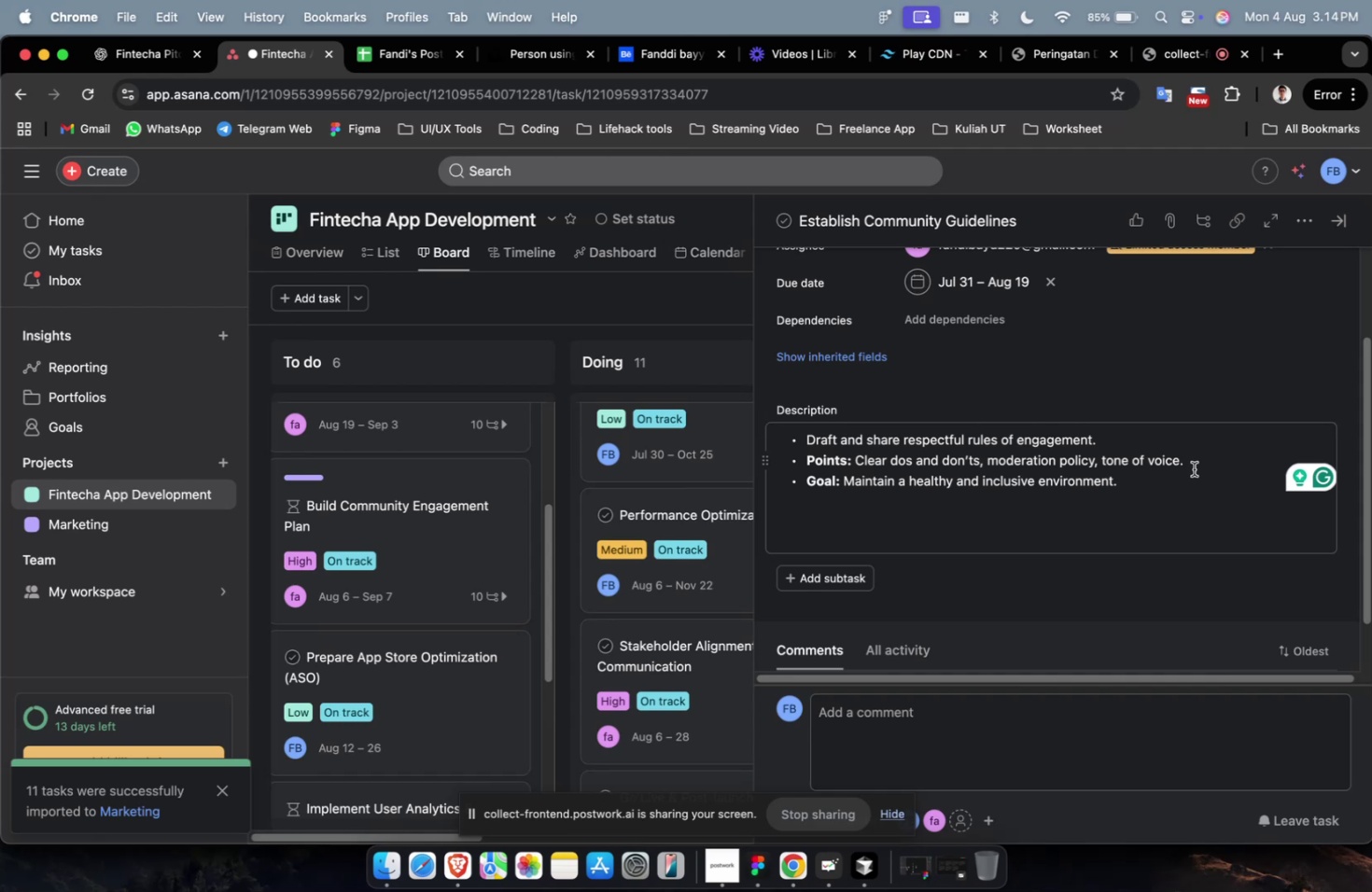 
left_click([1143, 538])
 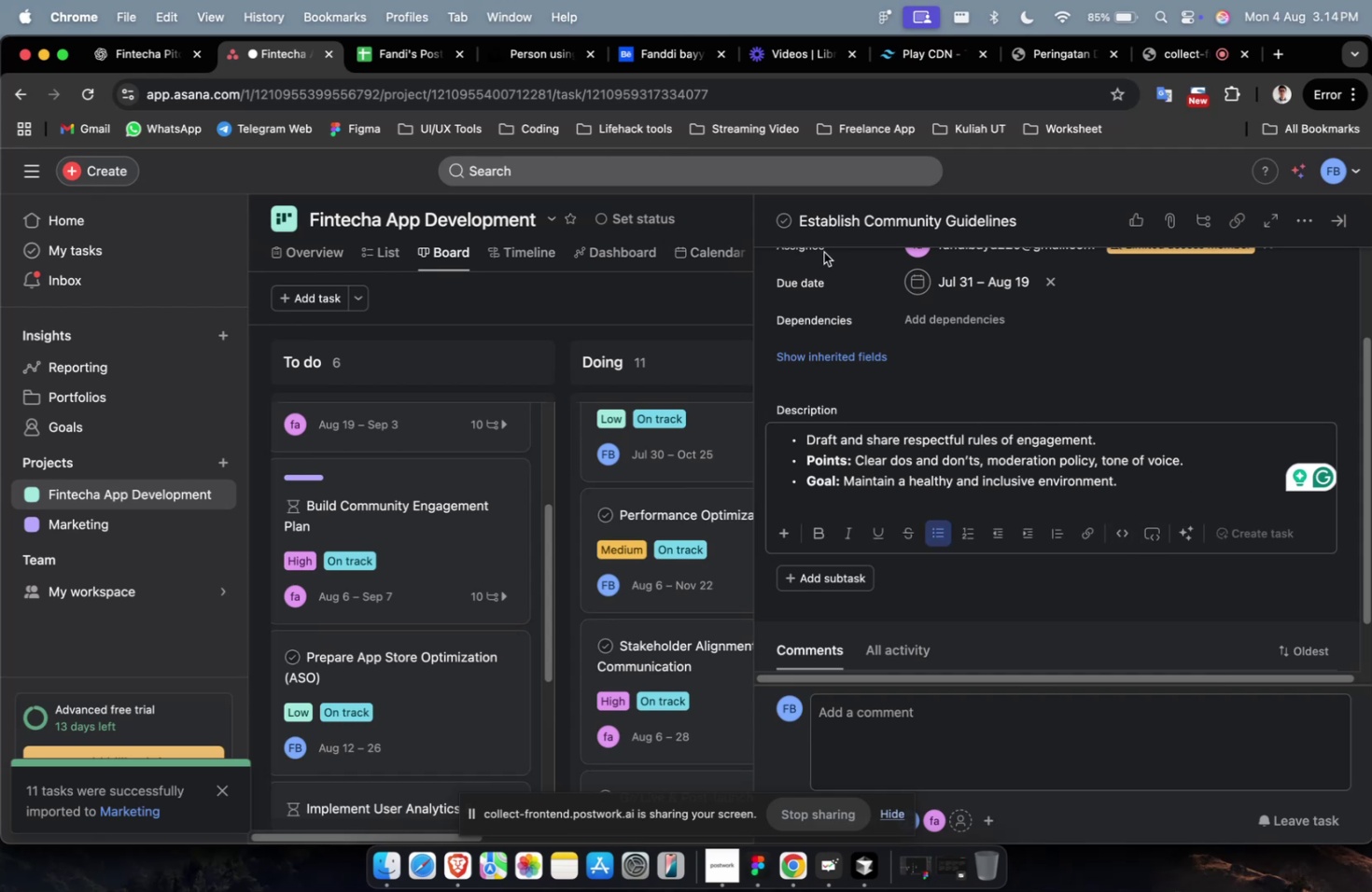 
mouse_move([421, 53])
 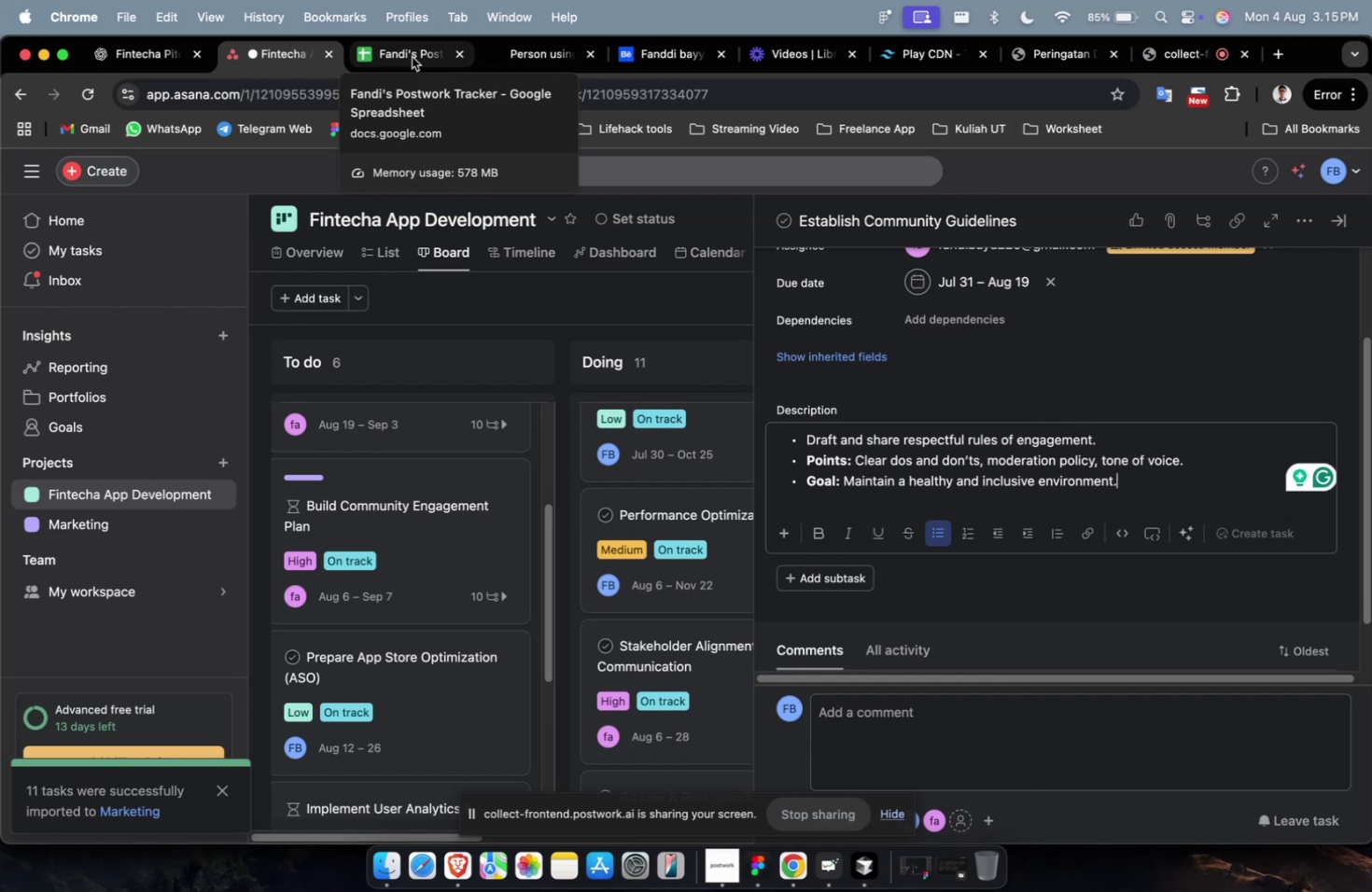 
wait(15.13)
 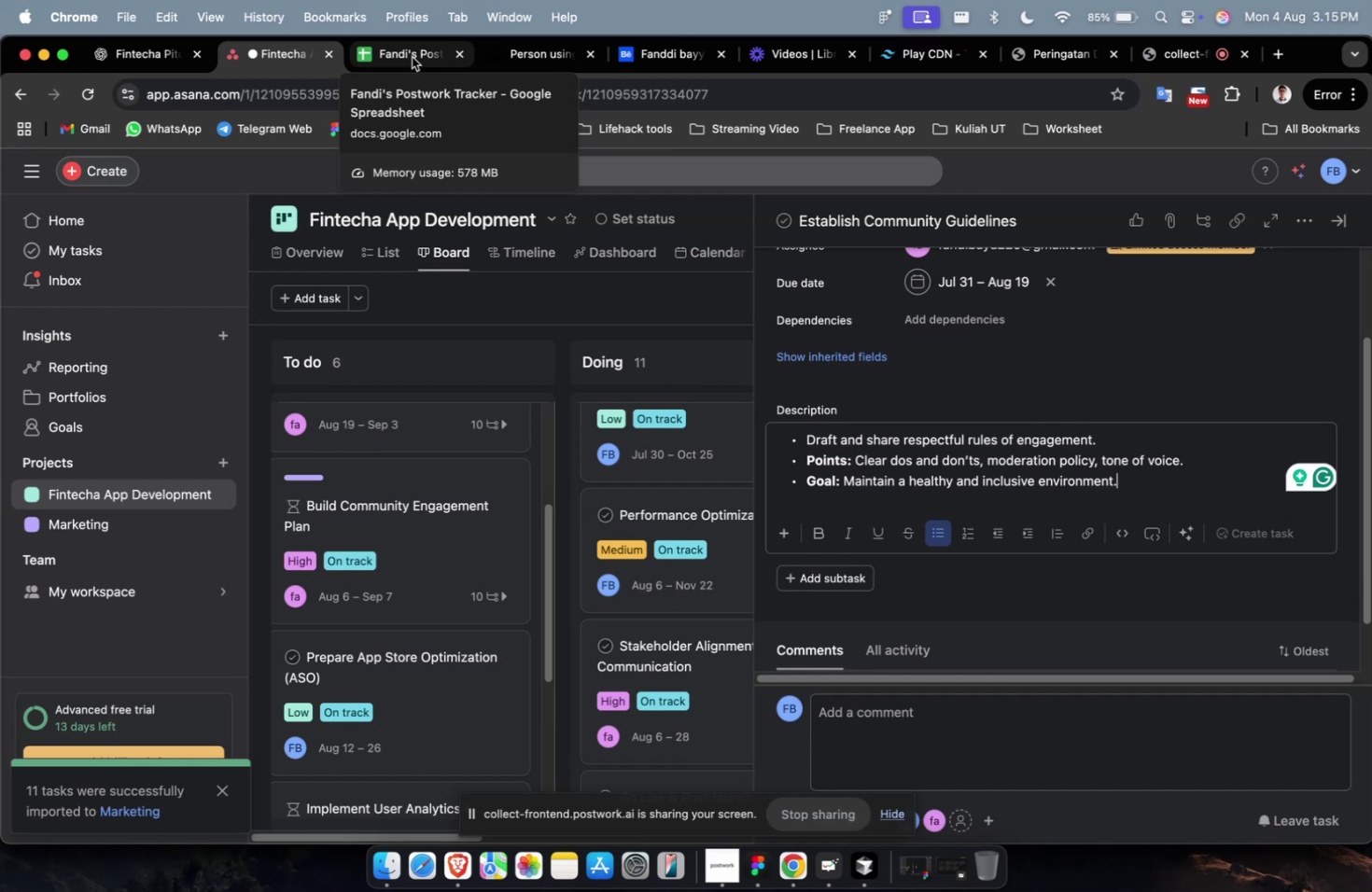 
scroll: coordinate [412, 57], scroll_direction: down, amount: 1.0
 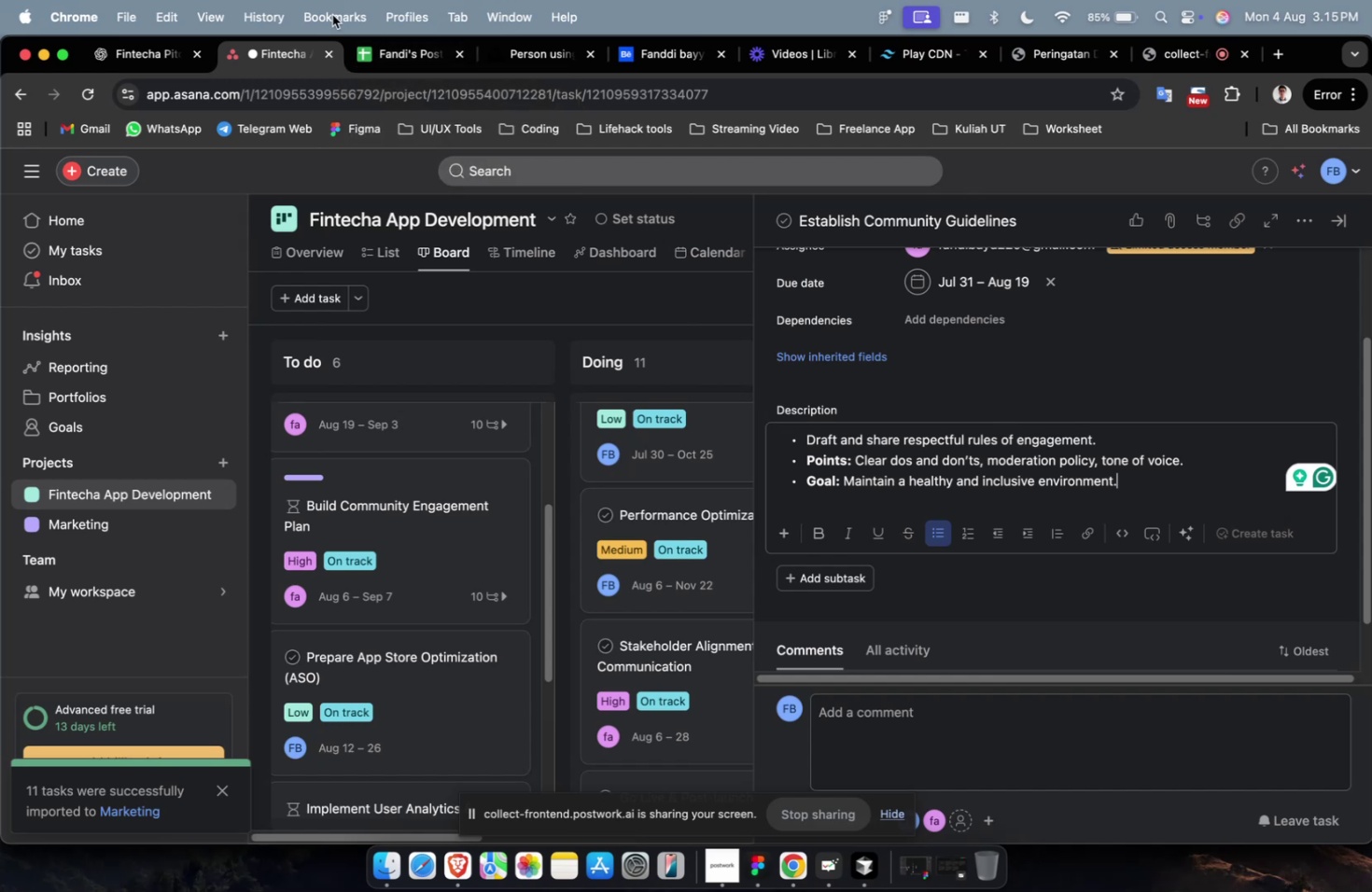 
scroll: coordinate [960, 276], scroll_direction: up, amount: 4.0
 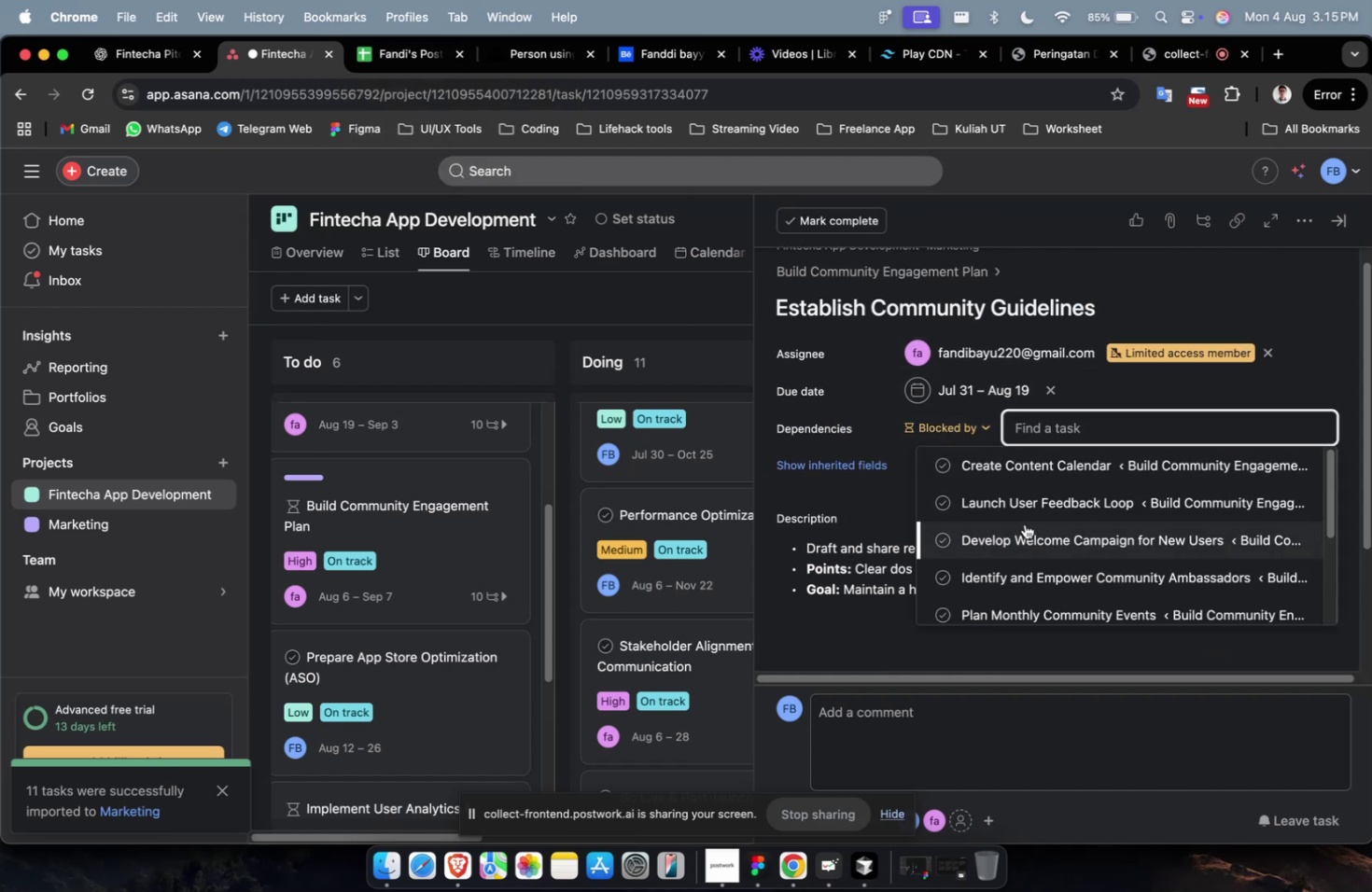 
double_click([1070, 472])
 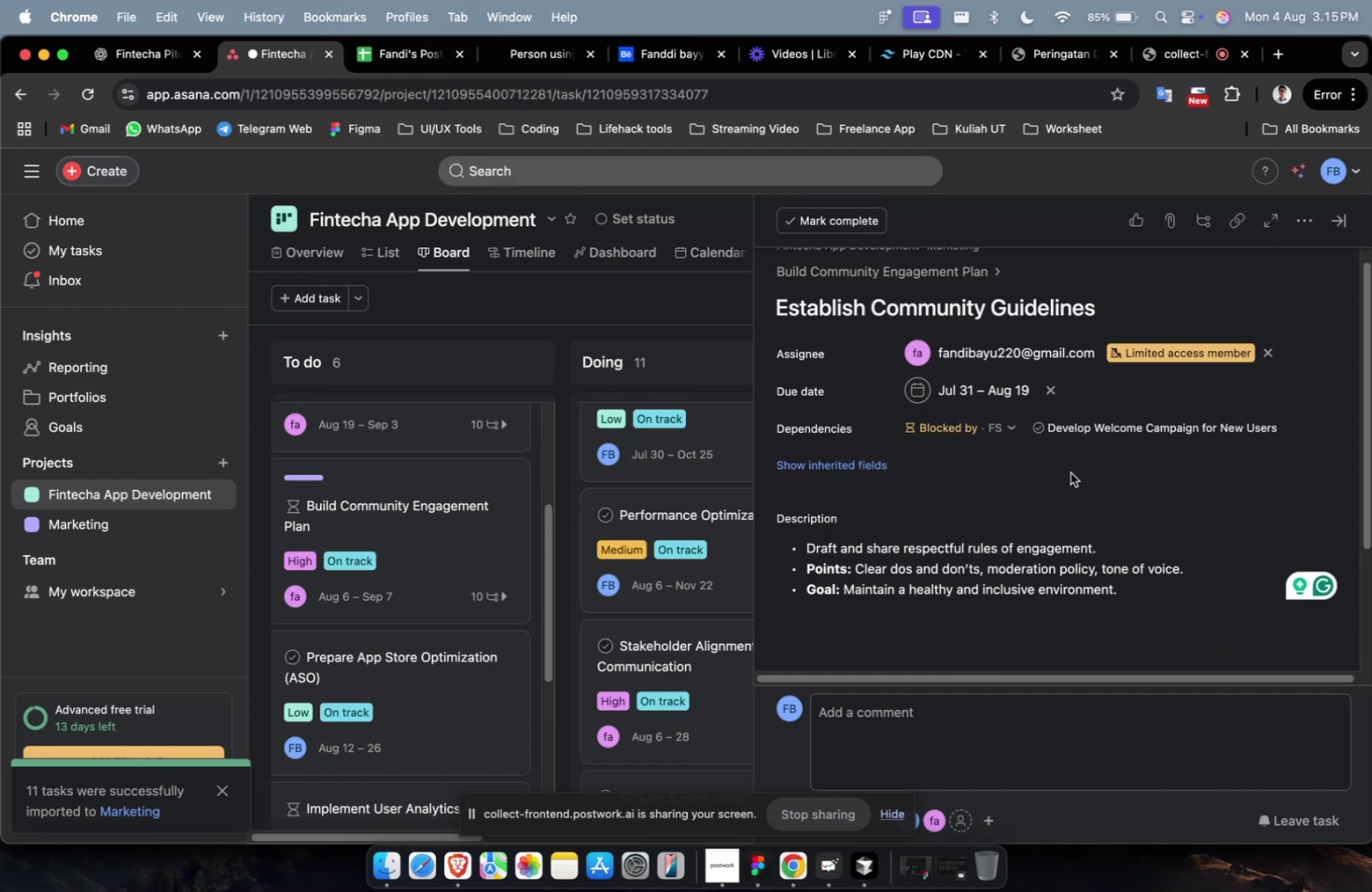 
scroll: coordinate [1070, 472], scroll_direction: up, amount: 13.0
 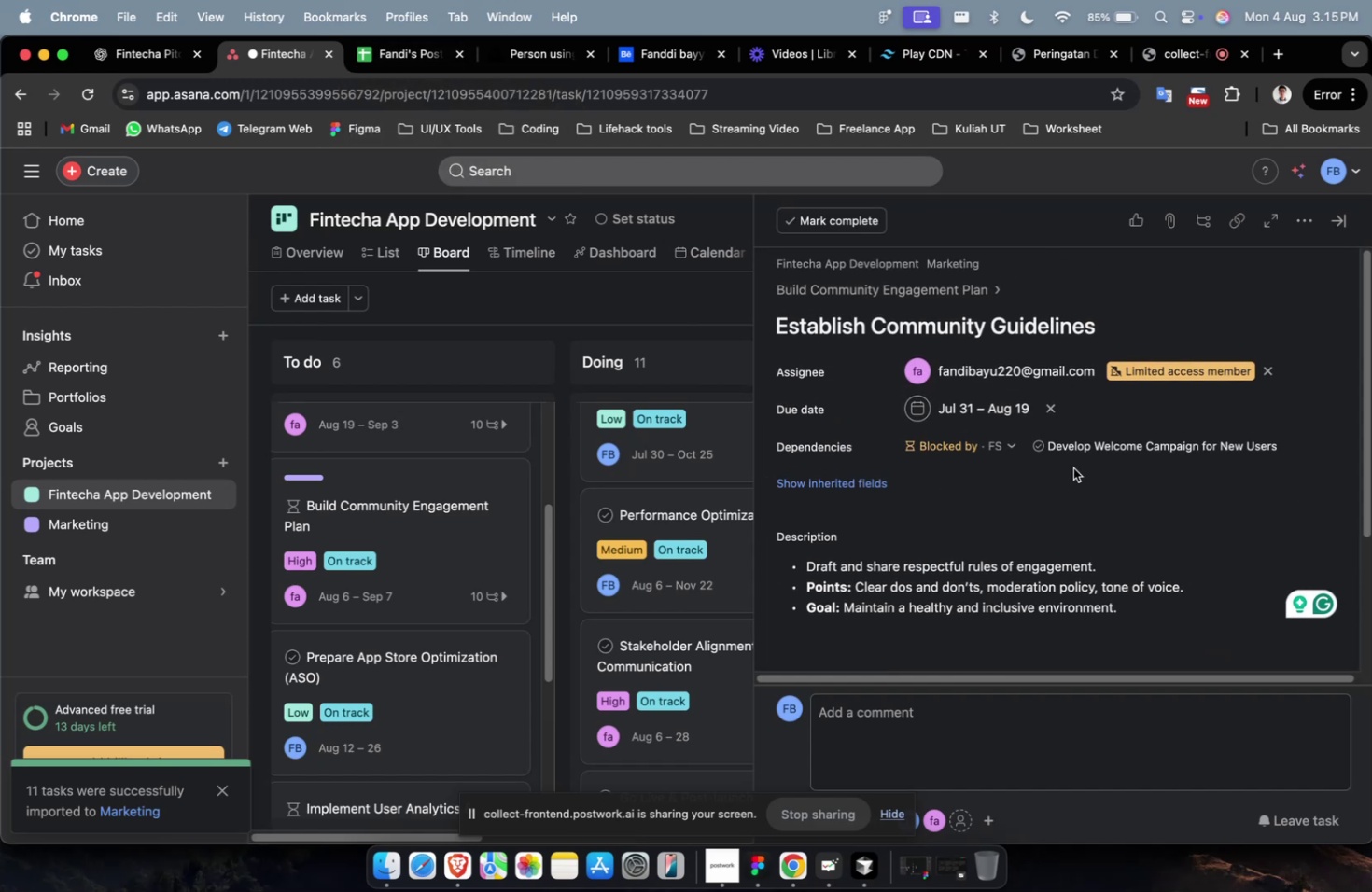 
scroll: coordinate [1072, 467], scroll_direction: down, amount: 31.0
 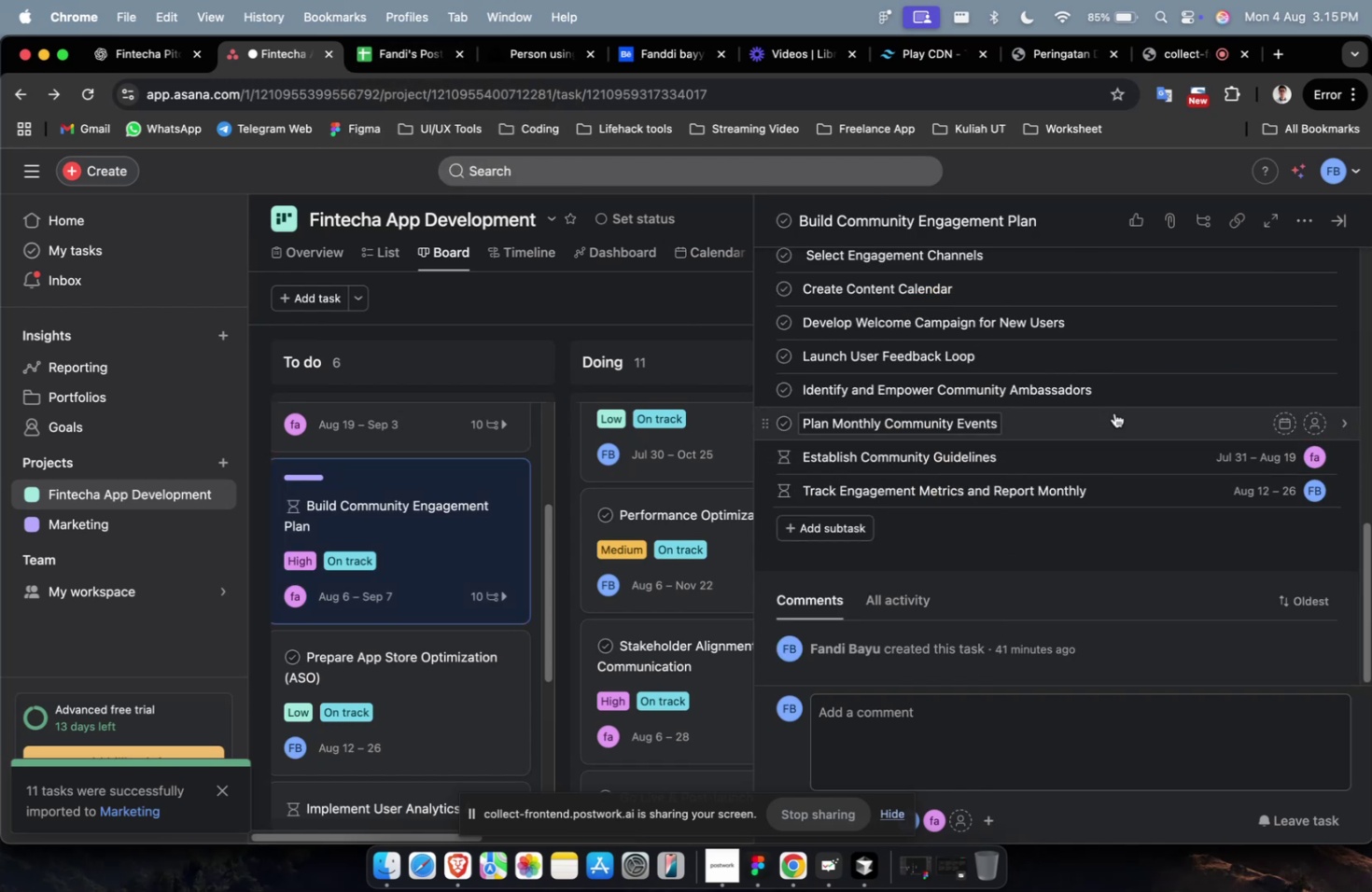 
left_click([1113, 412])
 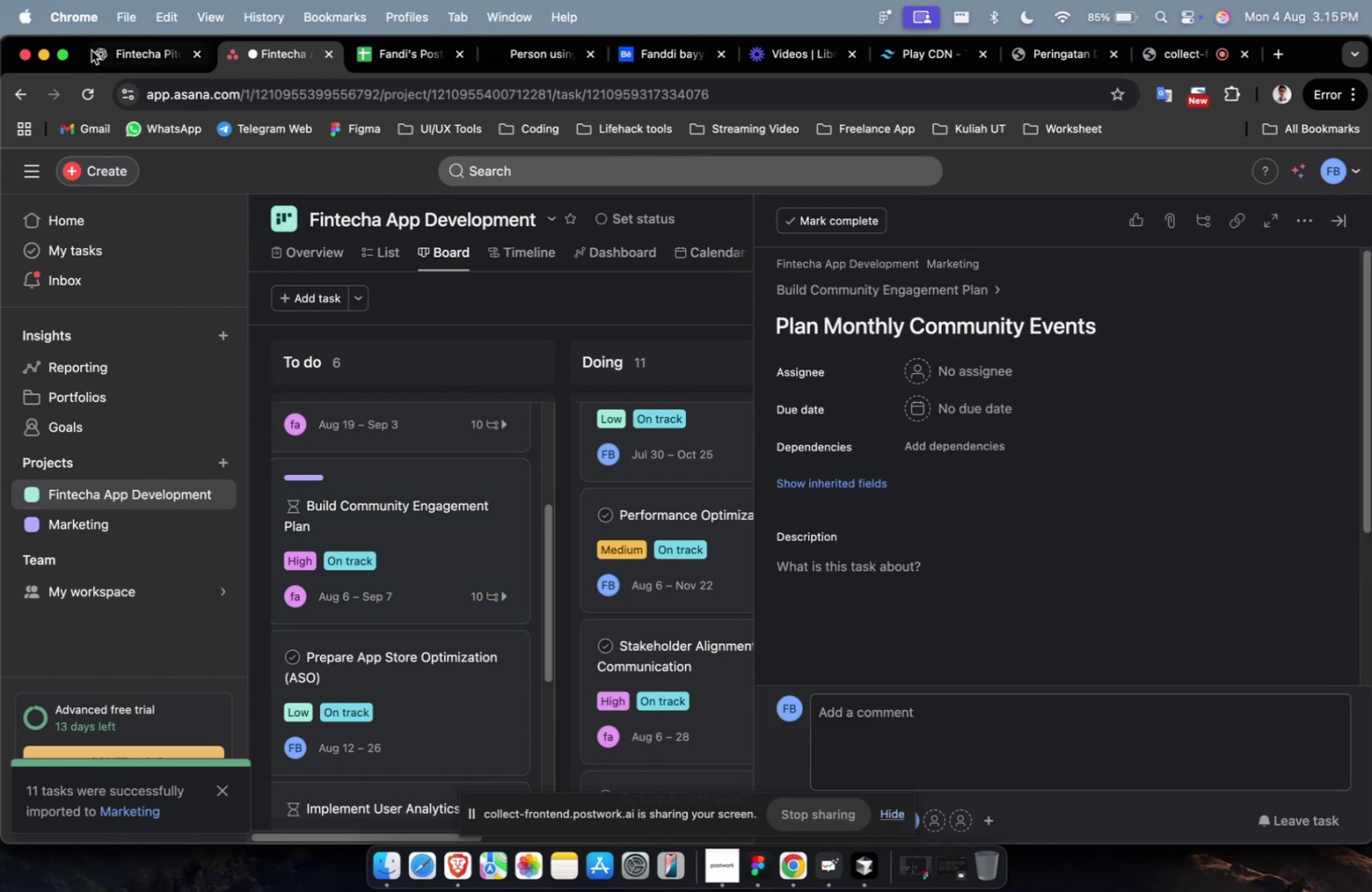 
left_click([139, 53])
 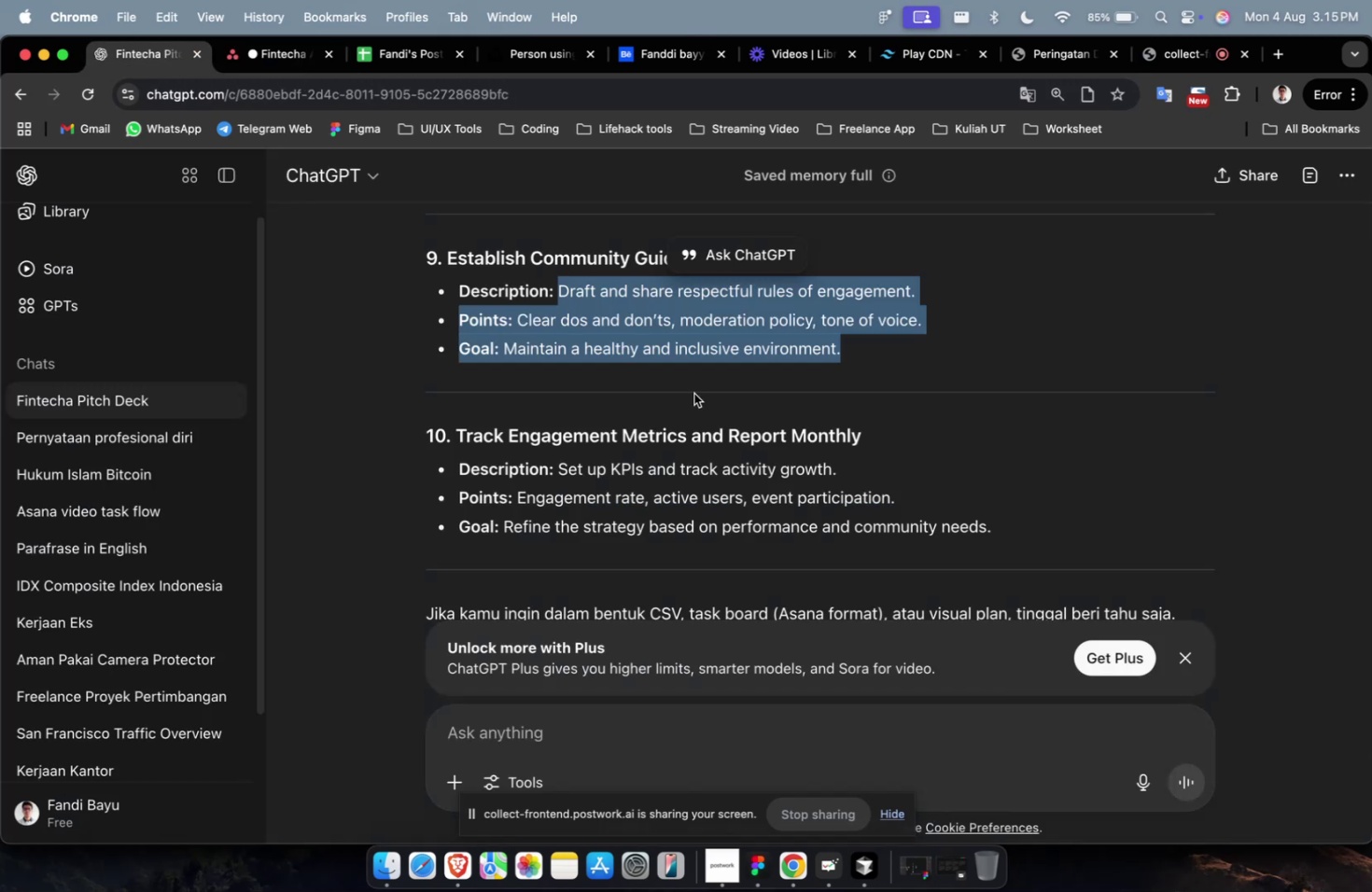 
scroll: coordinate [707, 393], scroll_direction: up, amount: 4.0
 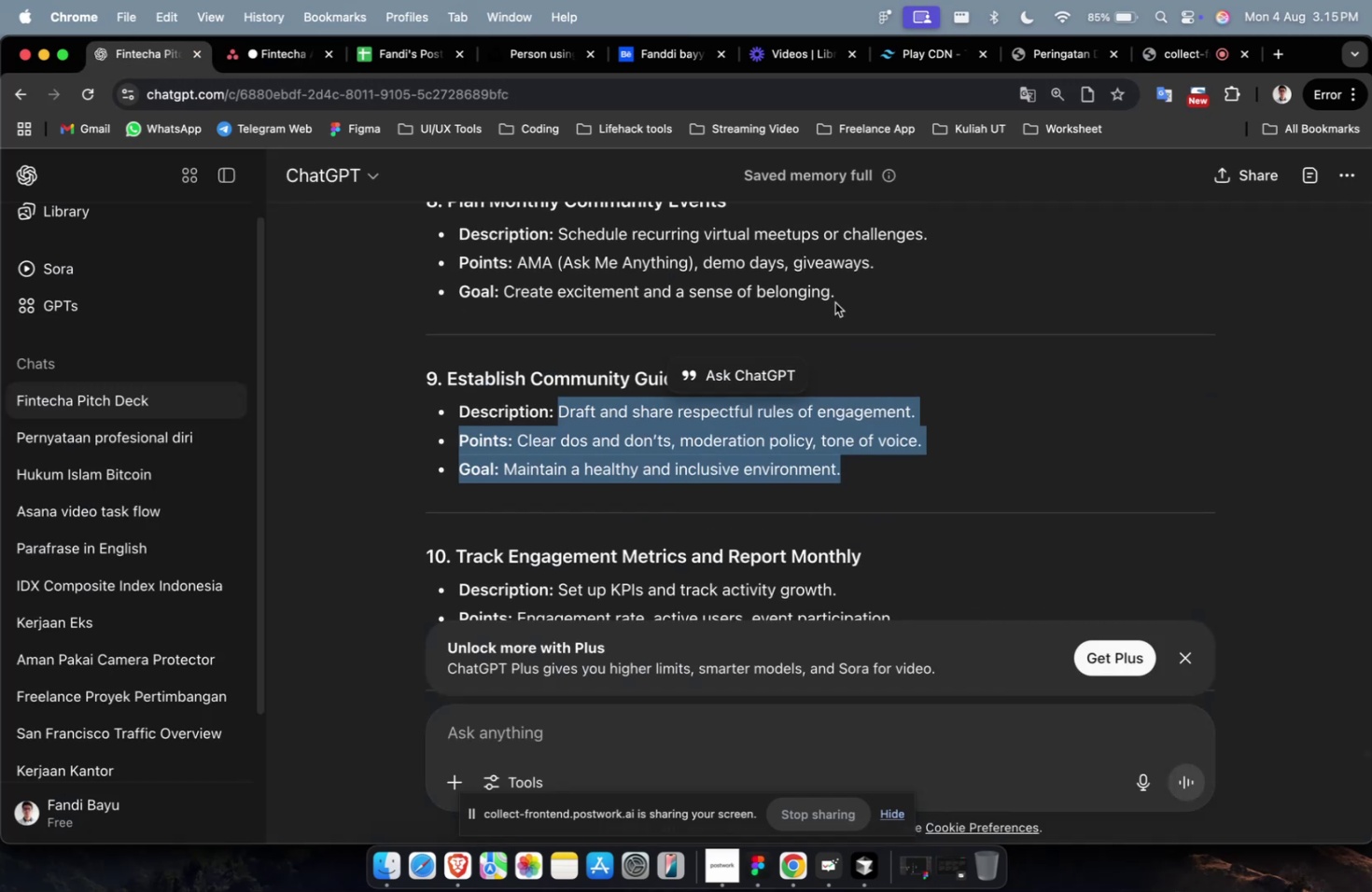 
left_click_drag(start_coordinate=[838, 294], to_coordinate=[546, 233])
 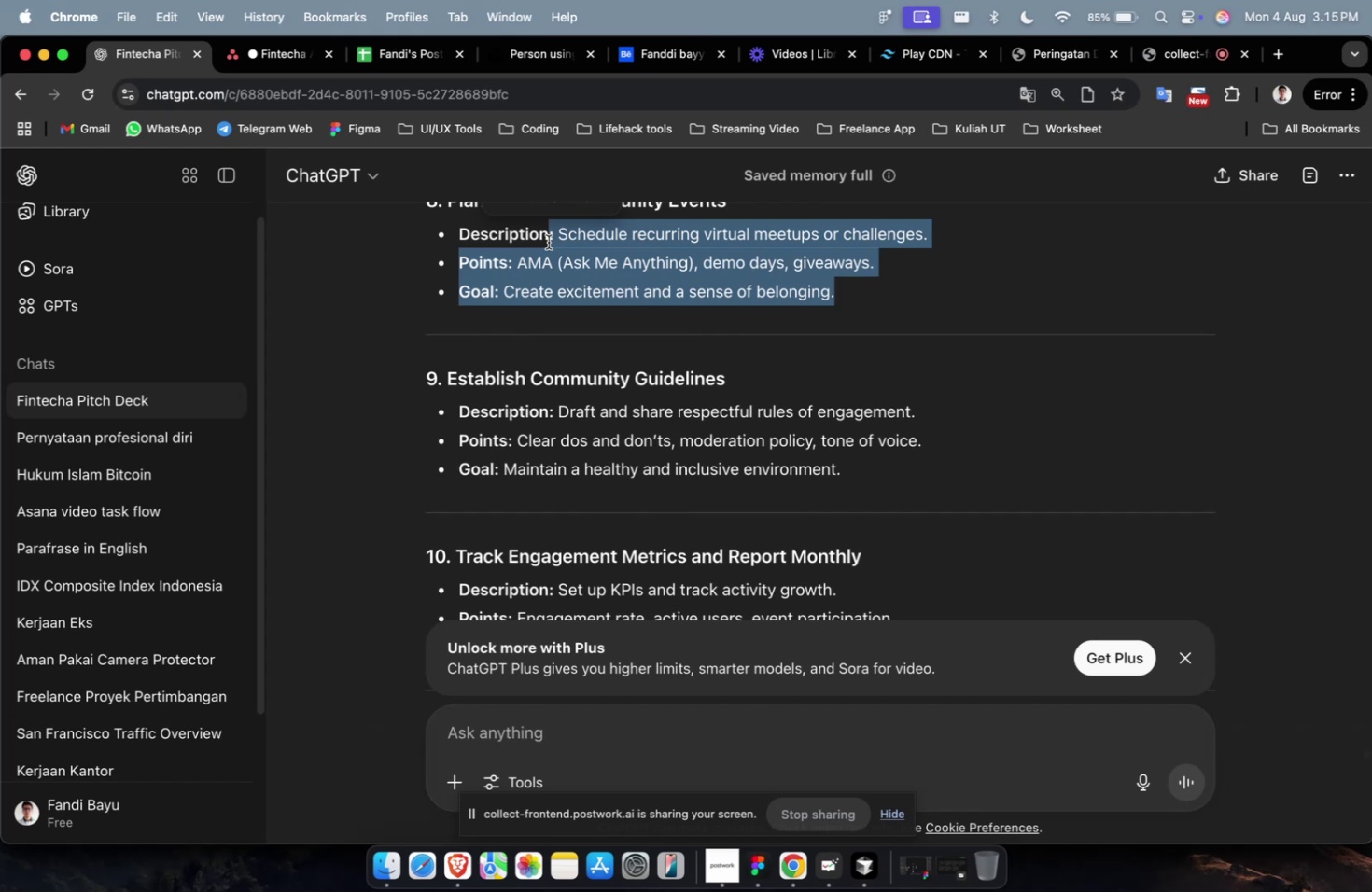 
wait(34.4)
 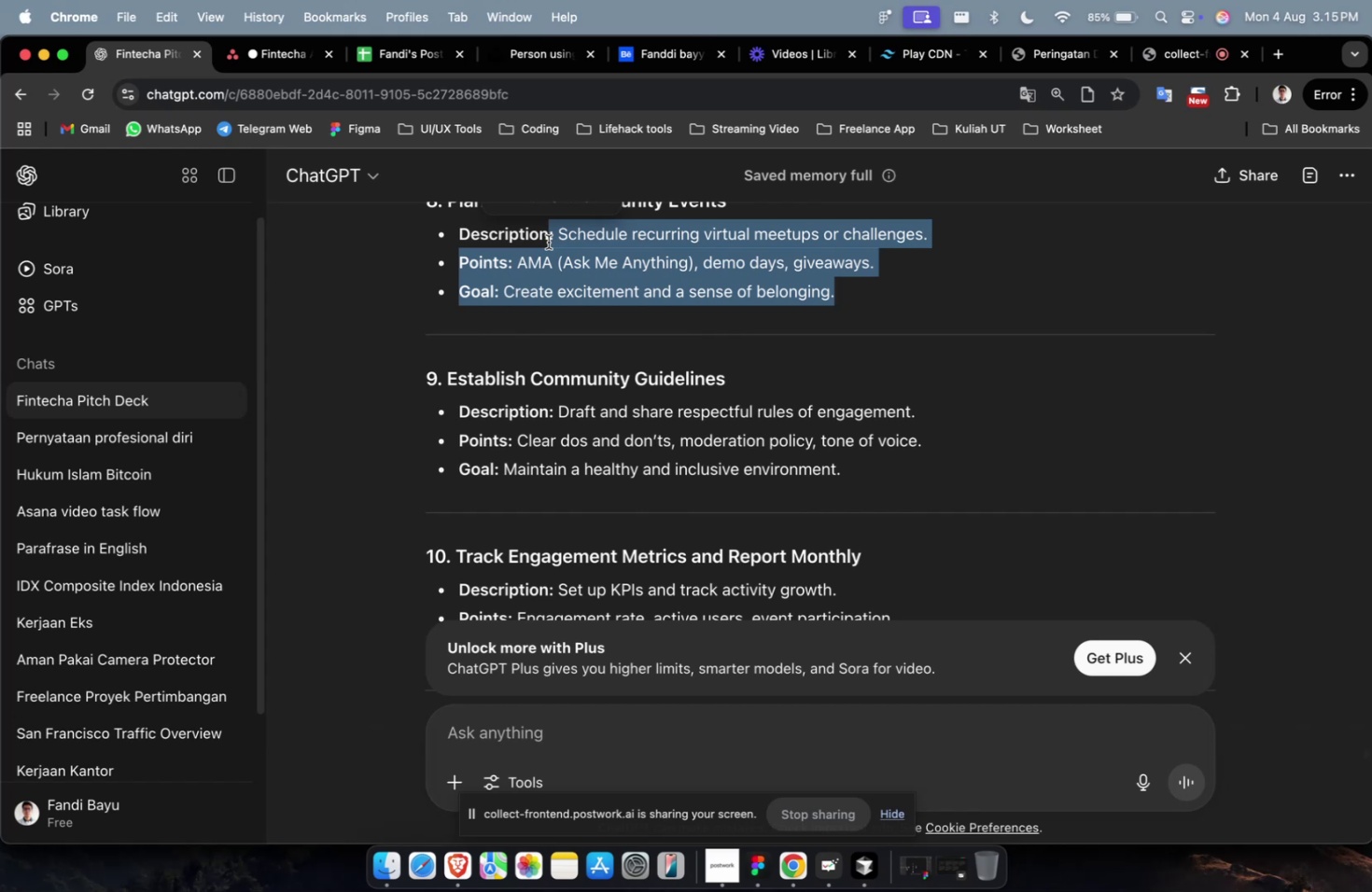 
key(Meta+CommandLeft)
 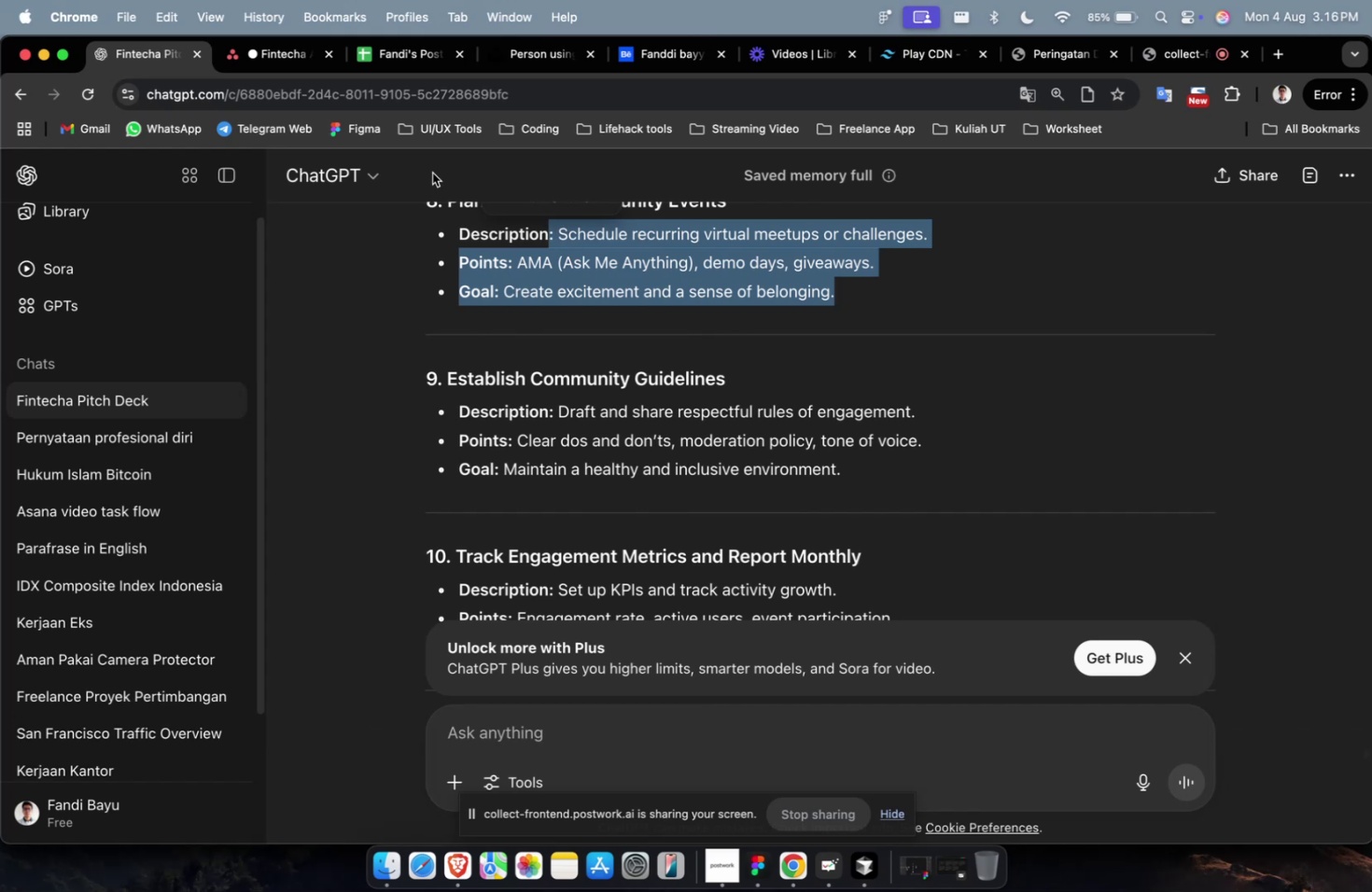 
key(Meta+C)
 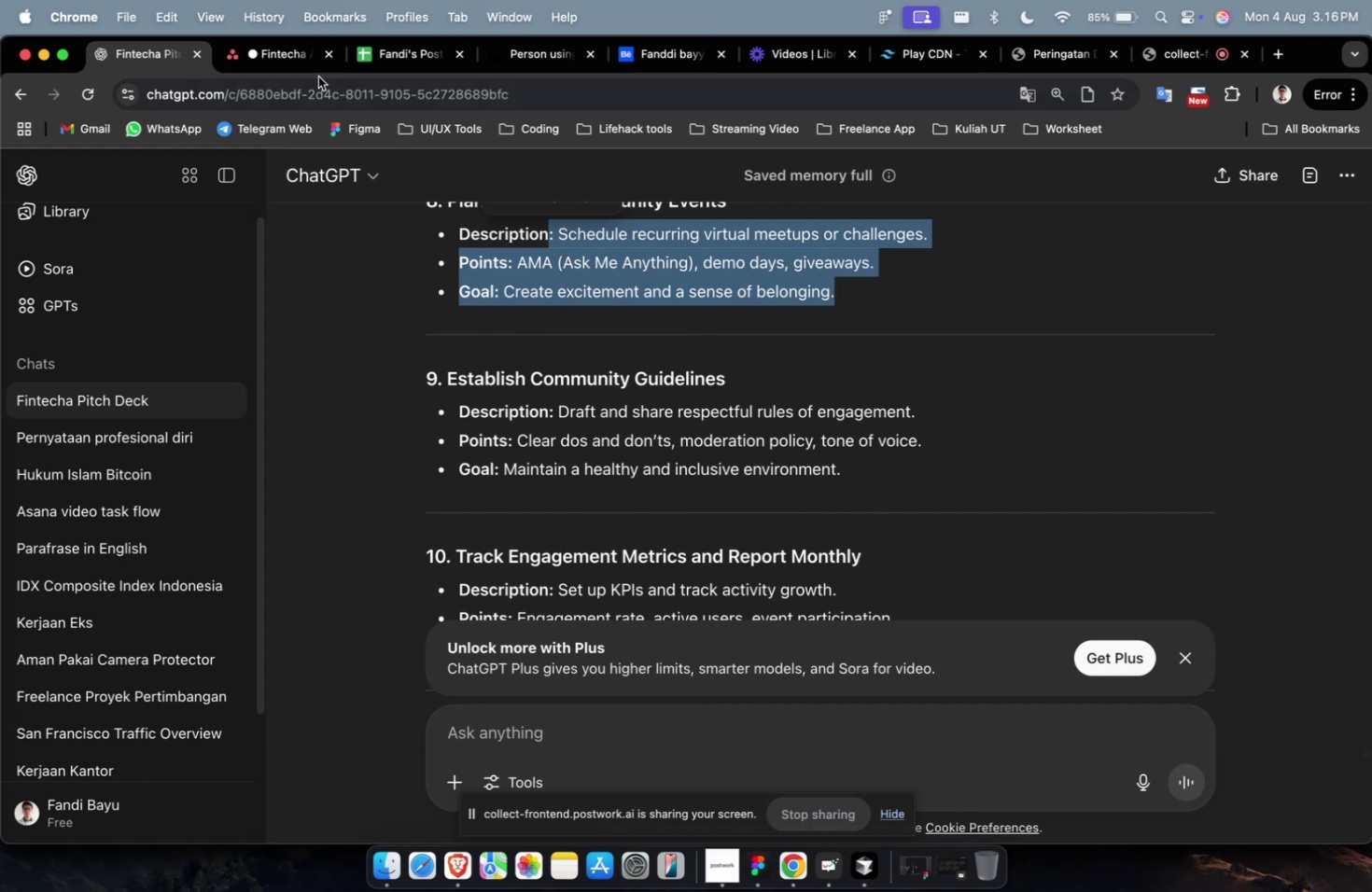 
scroll: coordinate [466, 265], scroll_direction: up, amount: 4.0
 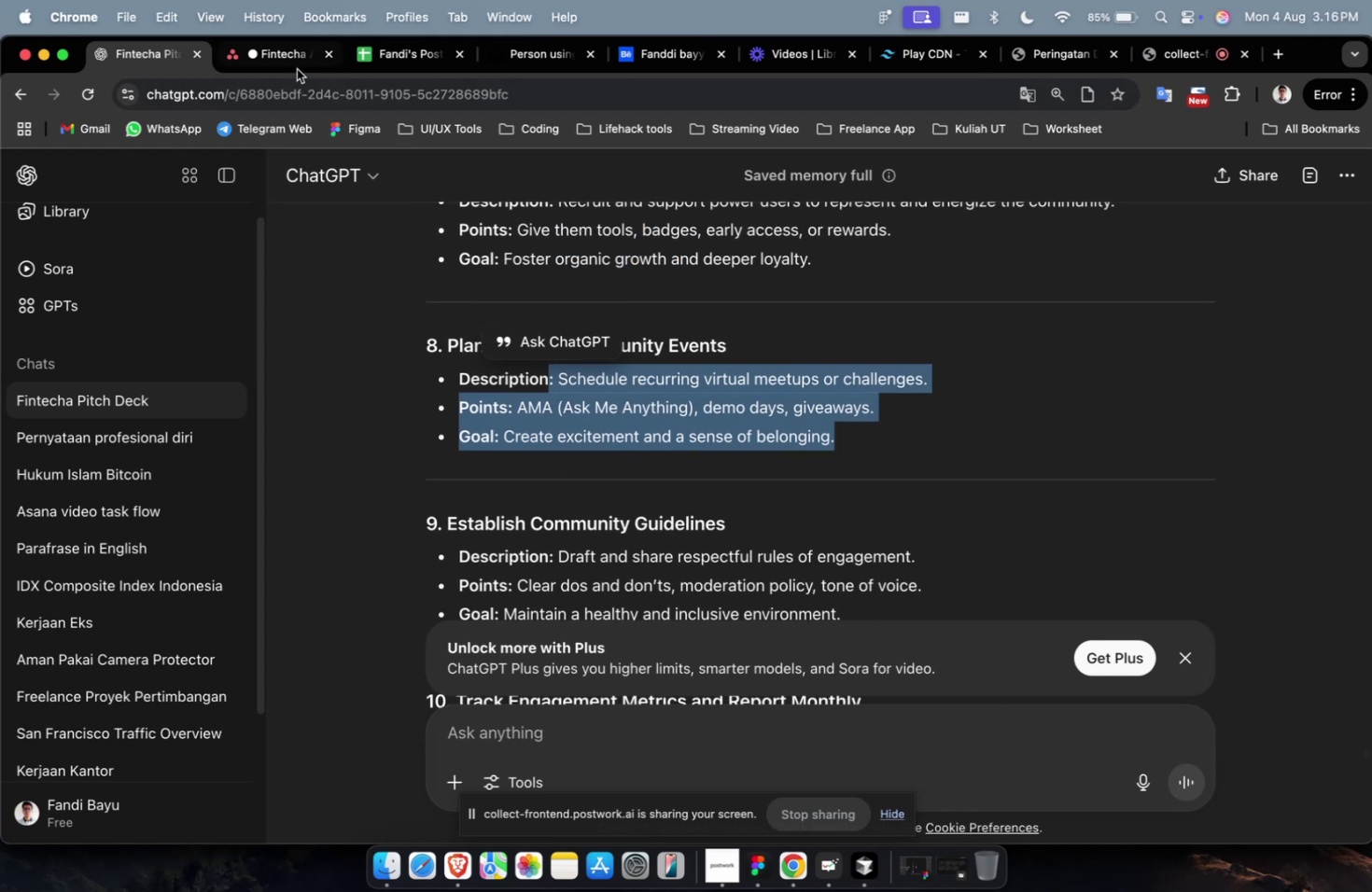 
left_click([285, 56])
 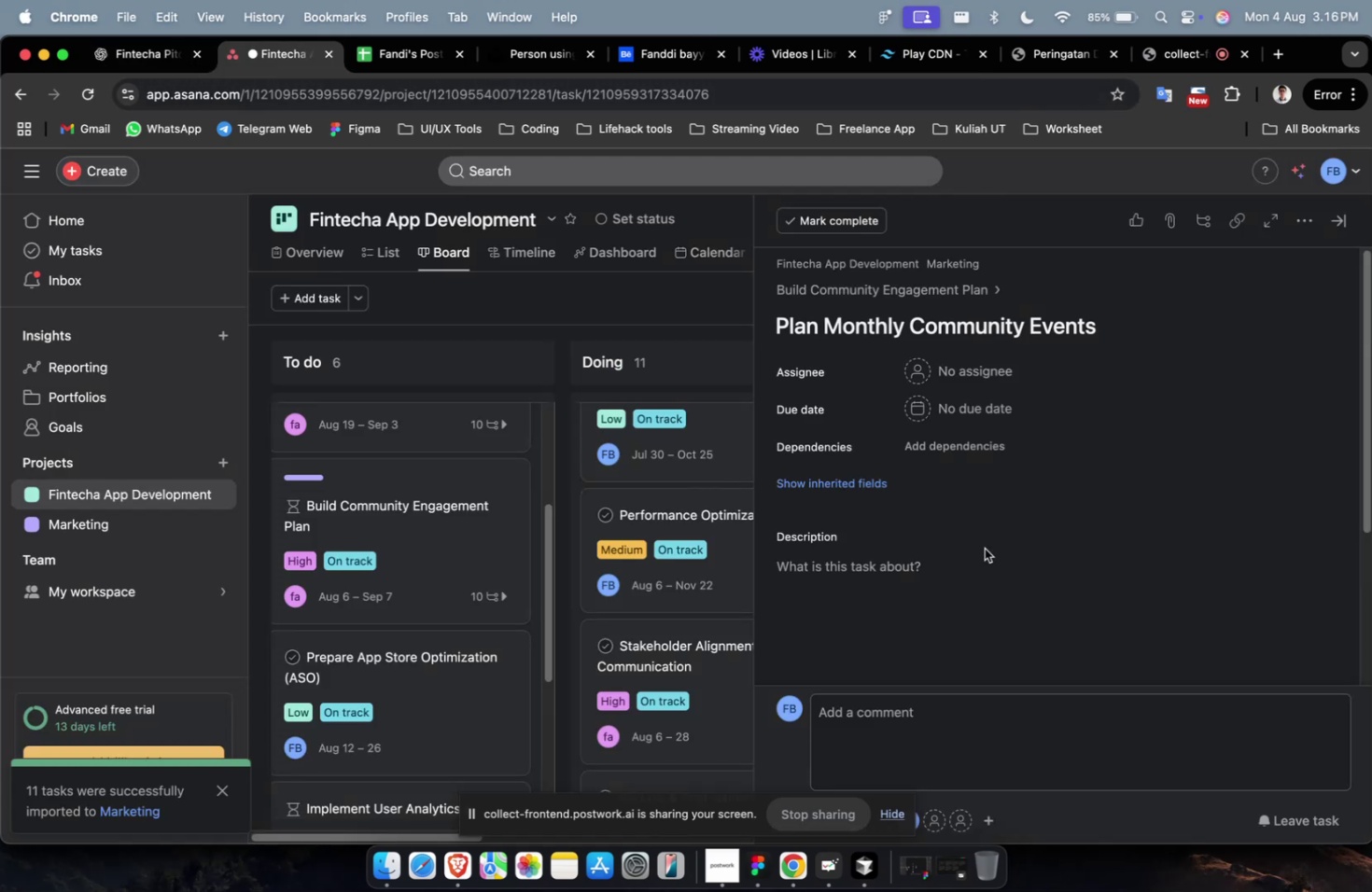 
left_click([994, 578])
 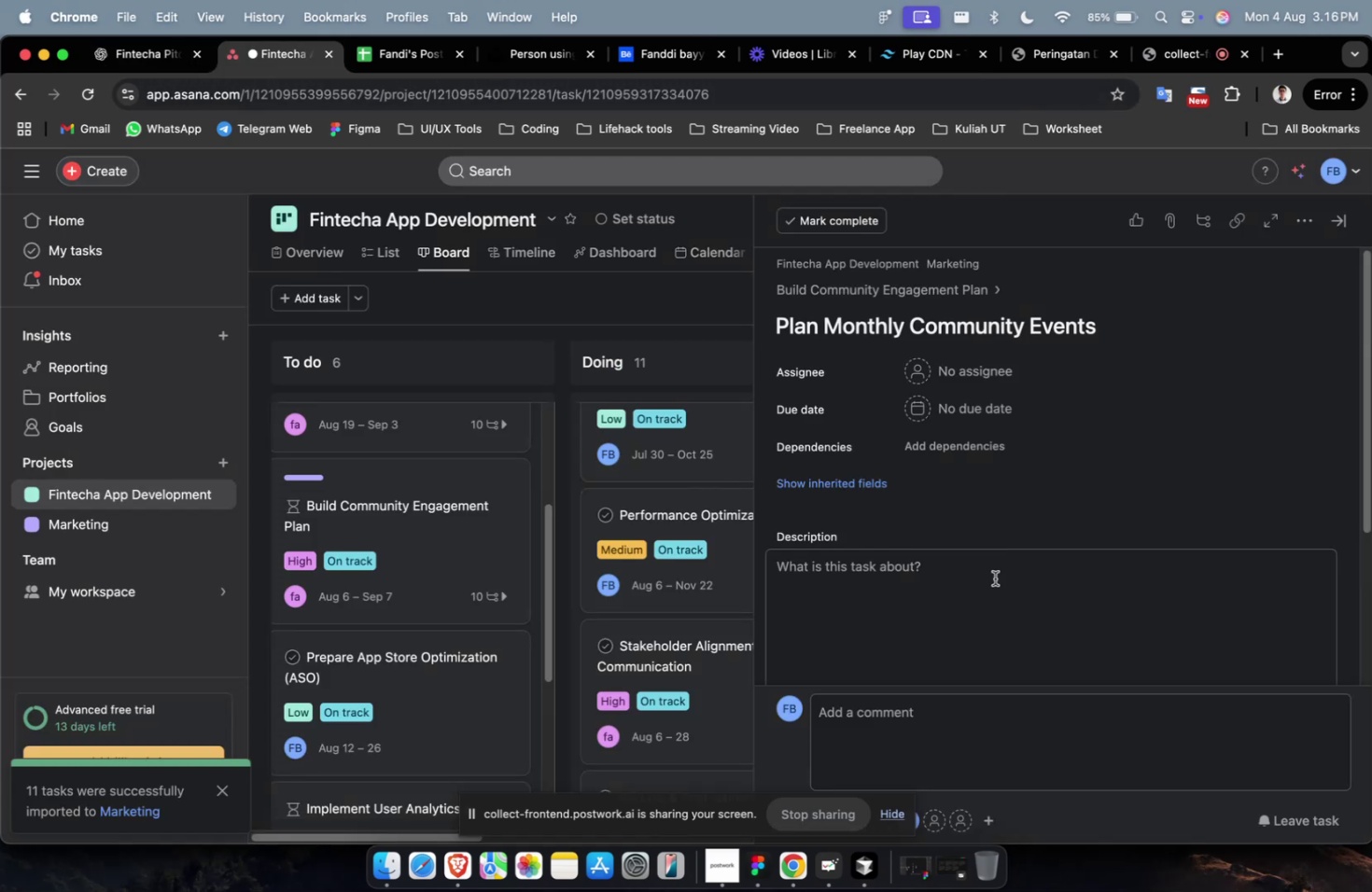 
key(Meta+V)
 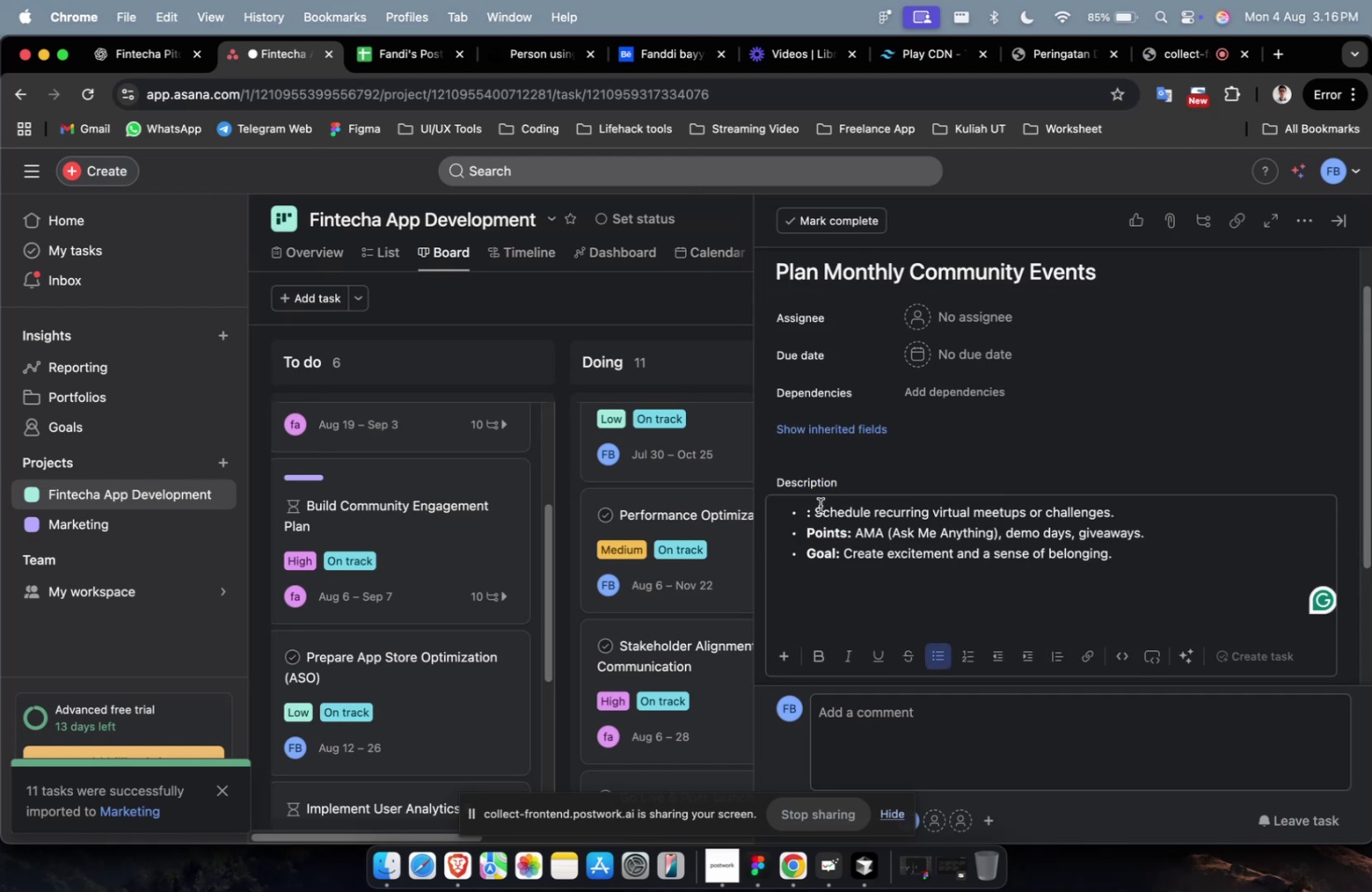 
left_click([815, 509])
 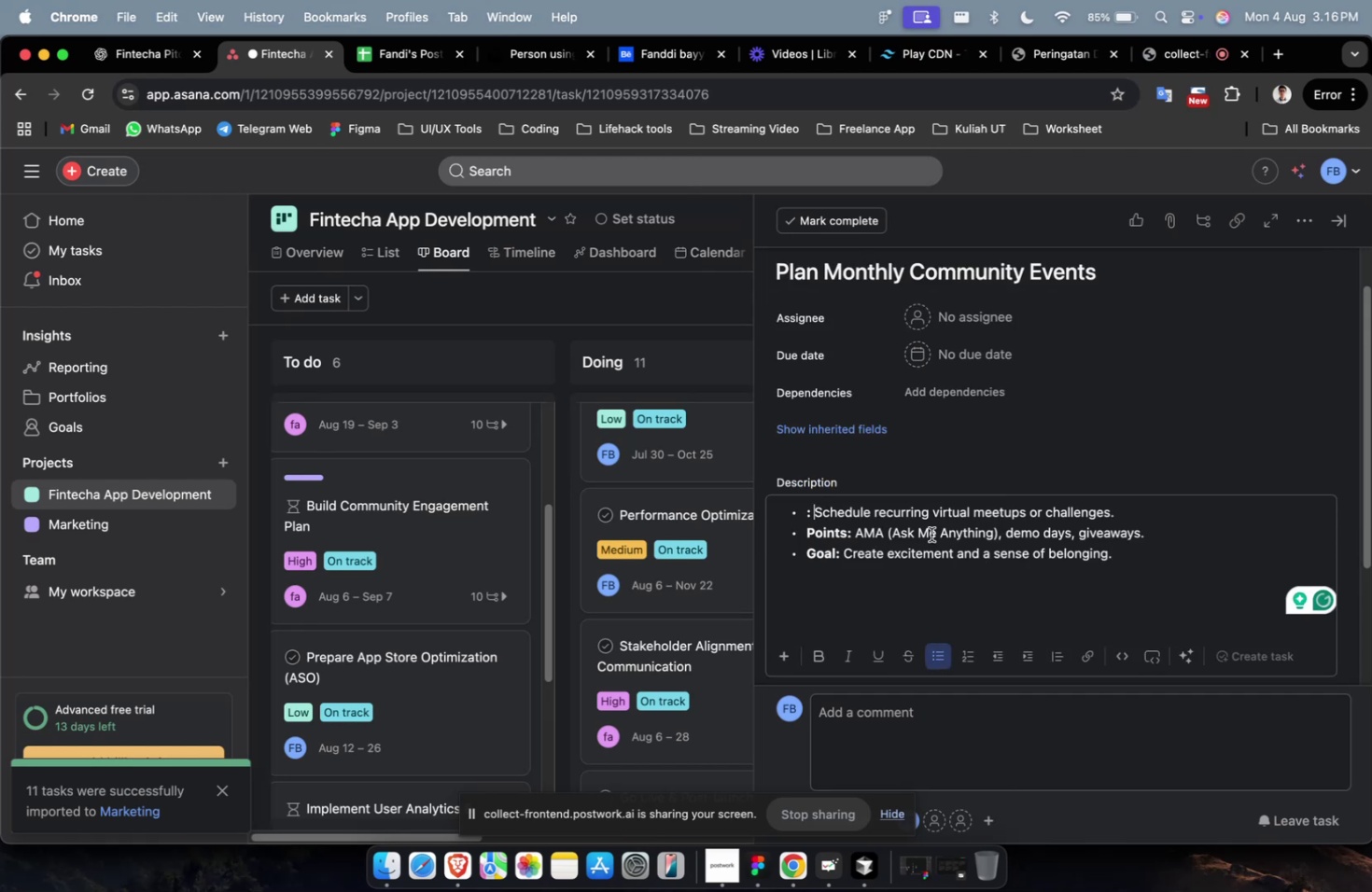 
key(Backspace)
 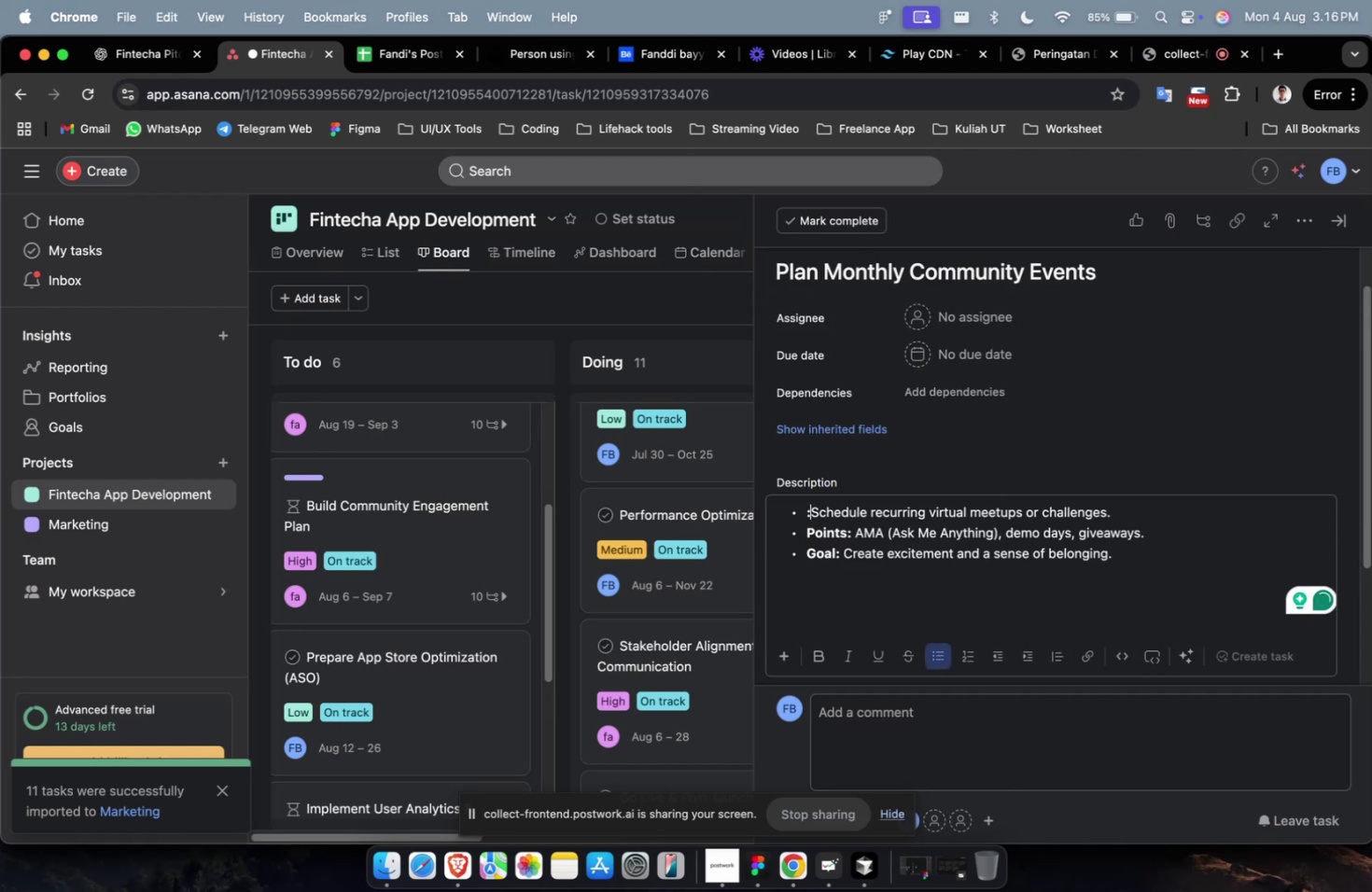 
key(Backspace)
 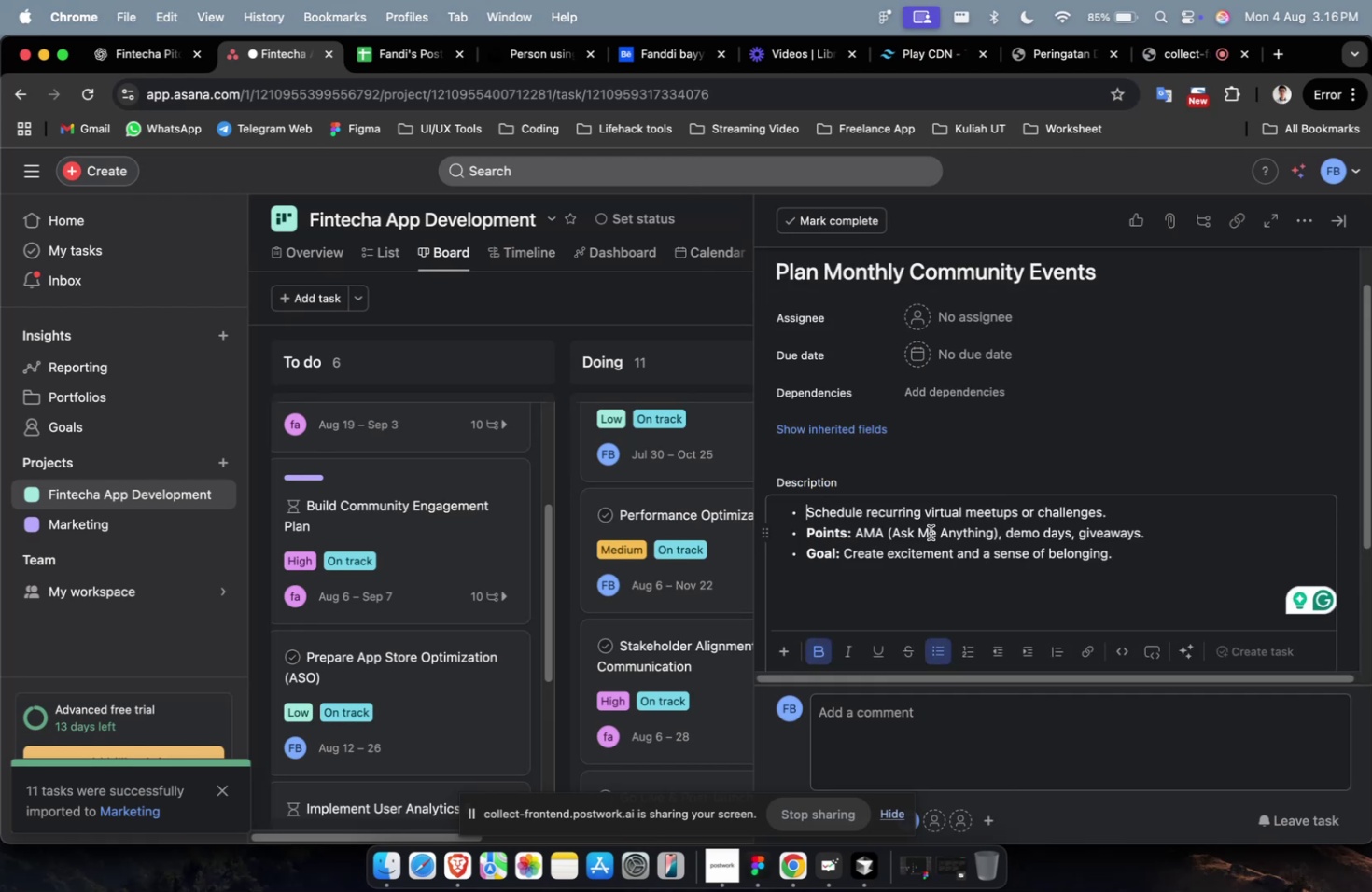 
wait(11.56)
 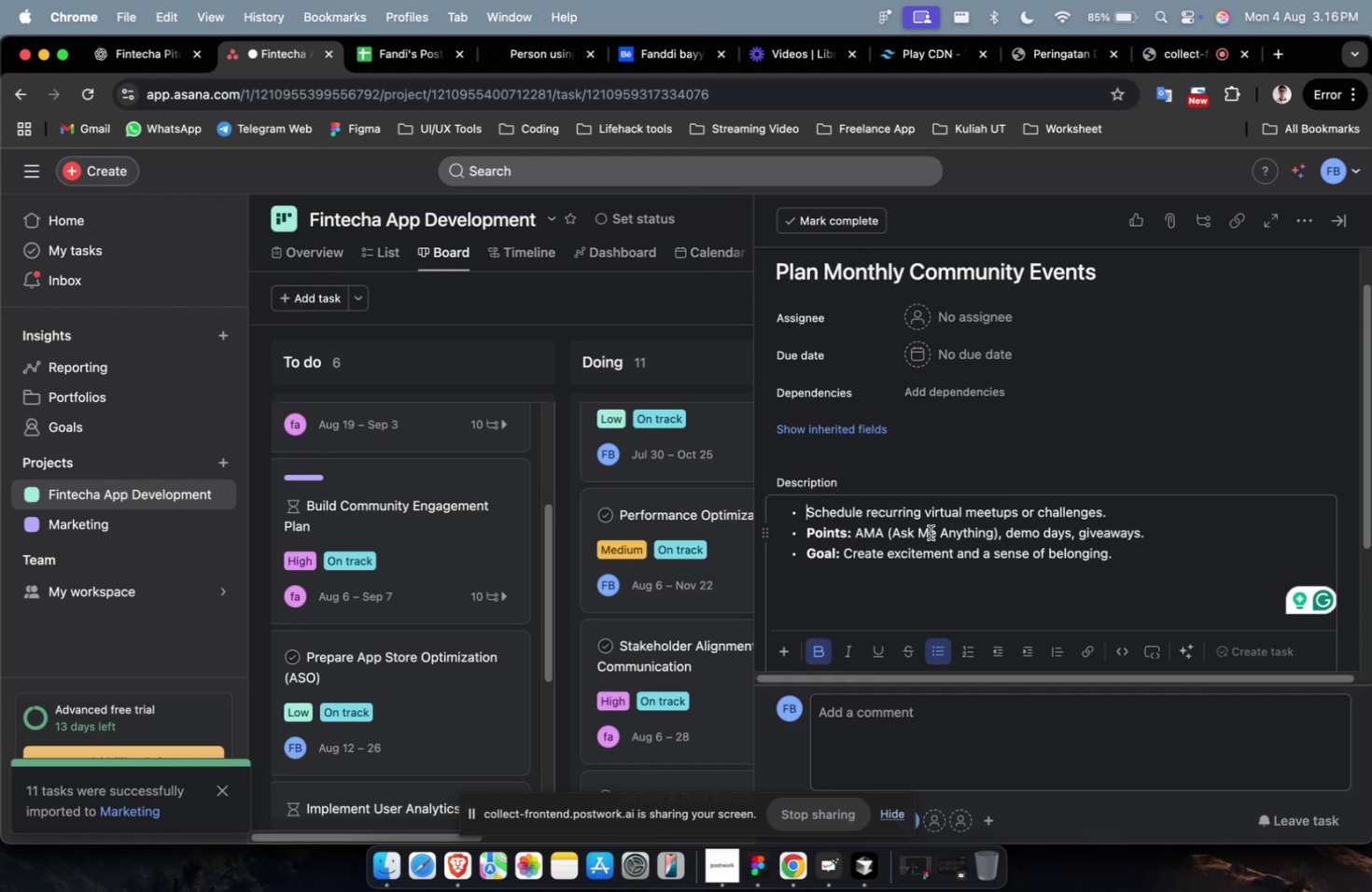 
left_click([1043, 589])
 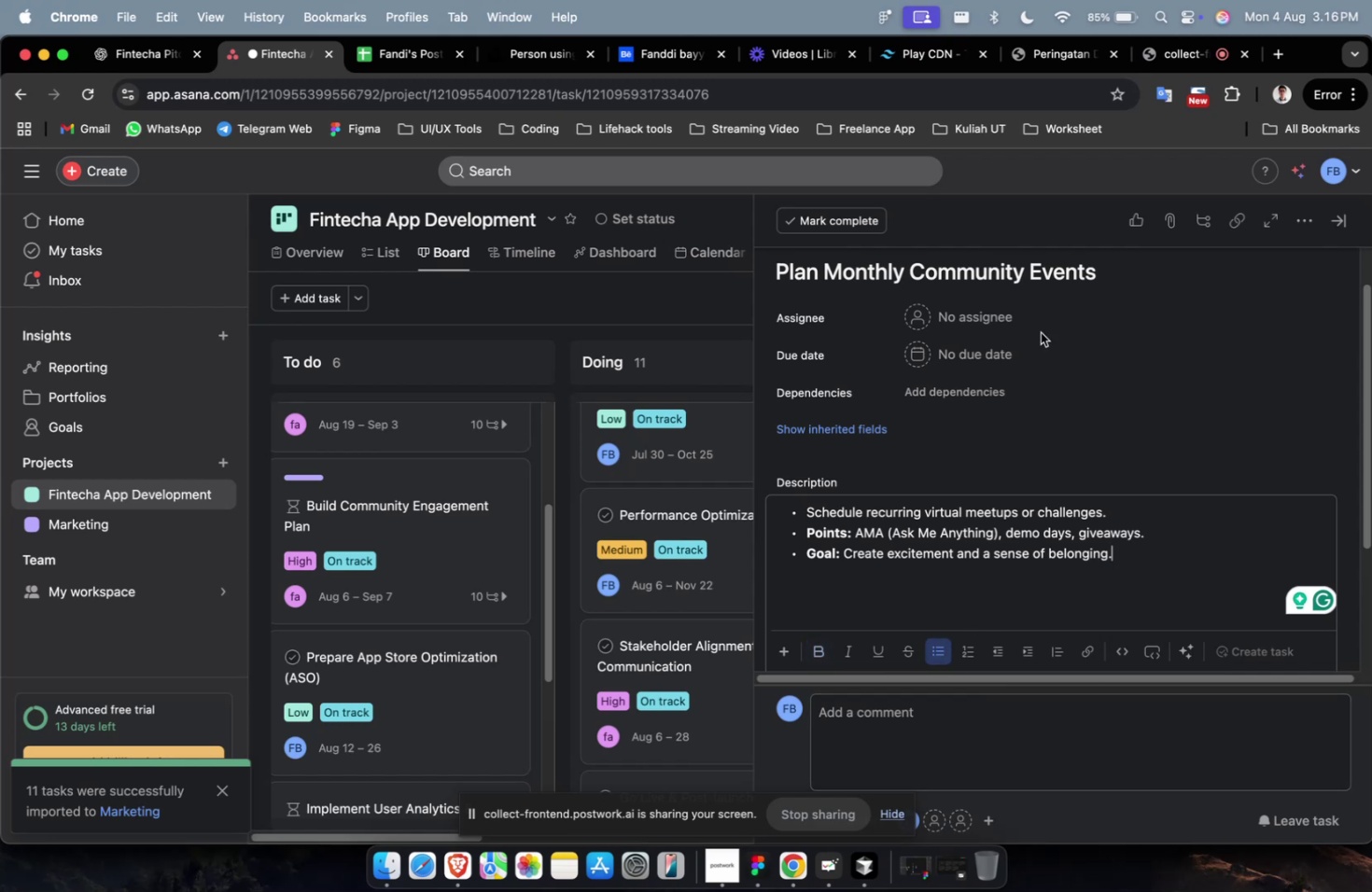 
left_click([1015, 321])
 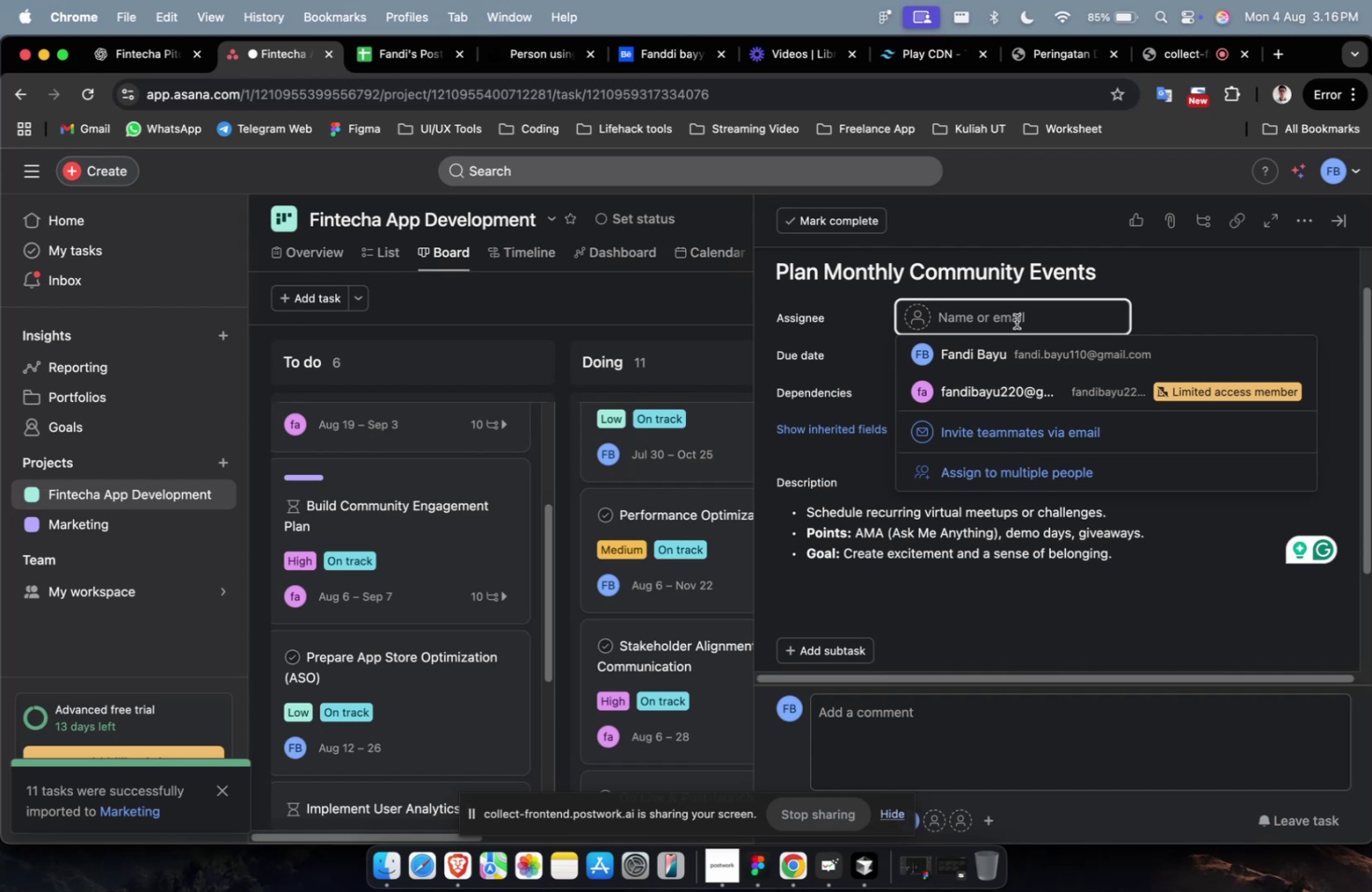 
wait(36.86)
 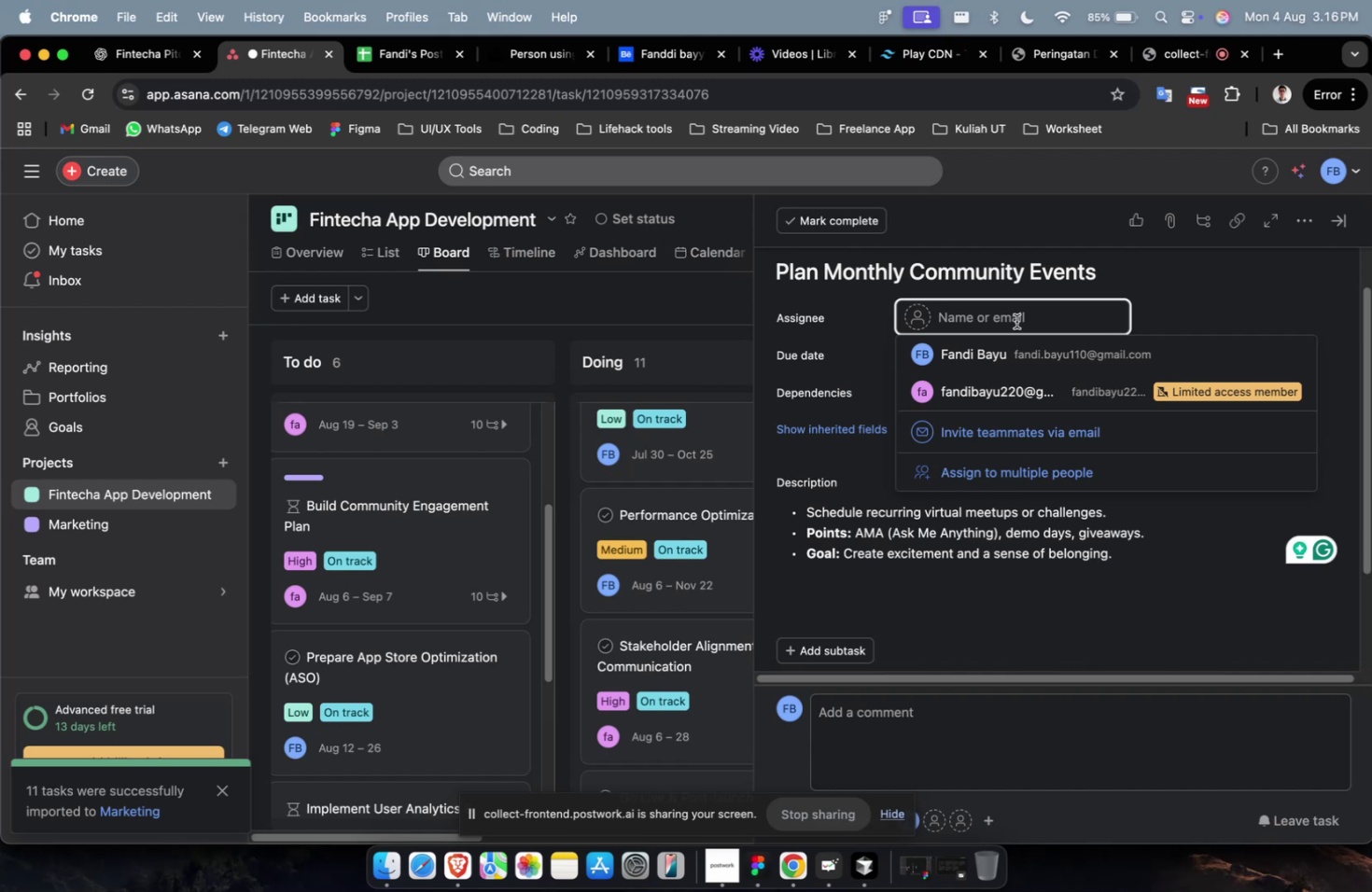 
scroll: coordinate [1012, 303], scroll_direction: down, amount: 2.0
 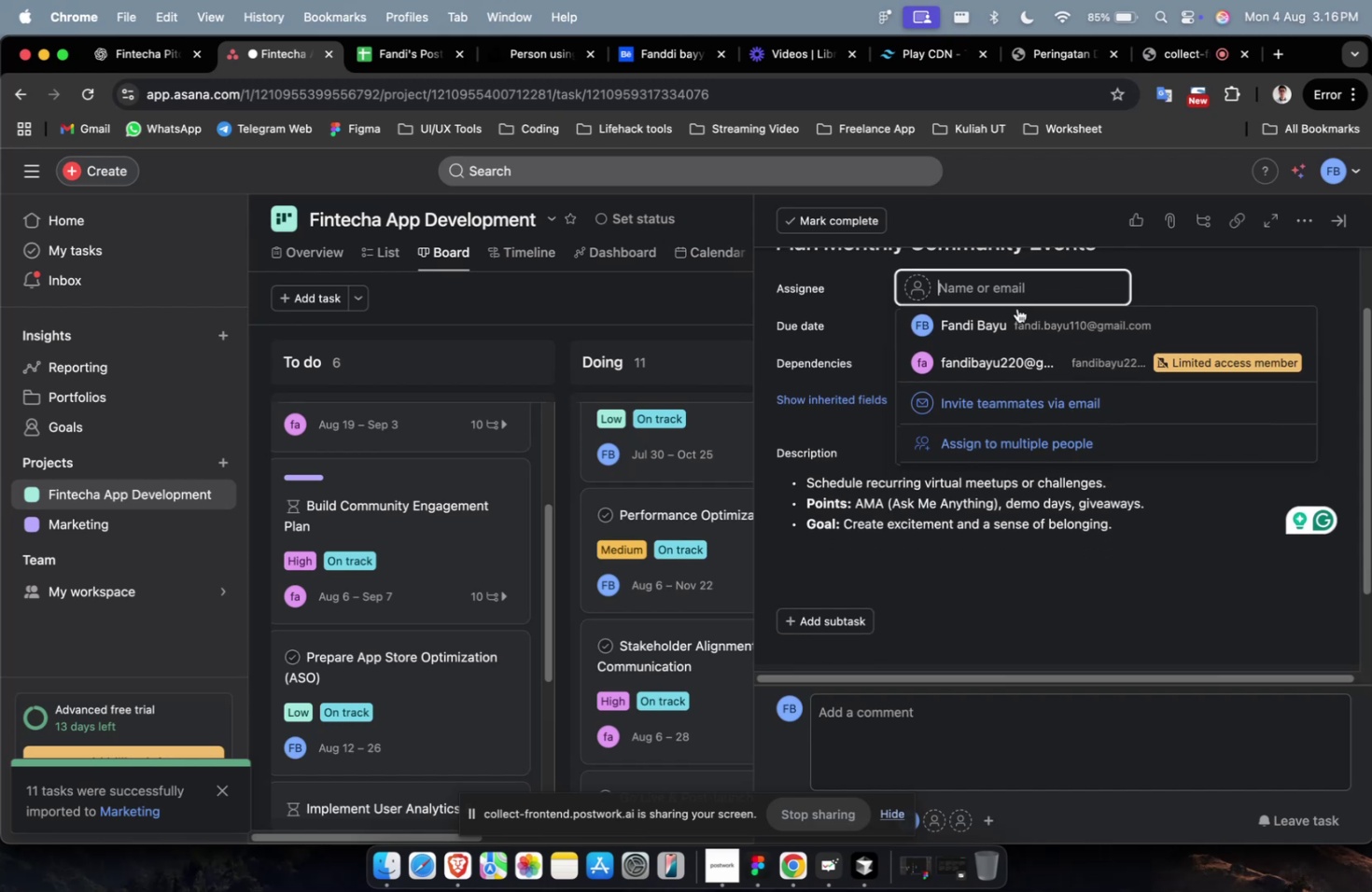 
scroll: coordinate [1029, 321], scroll_direction: up, amount: 9.0
 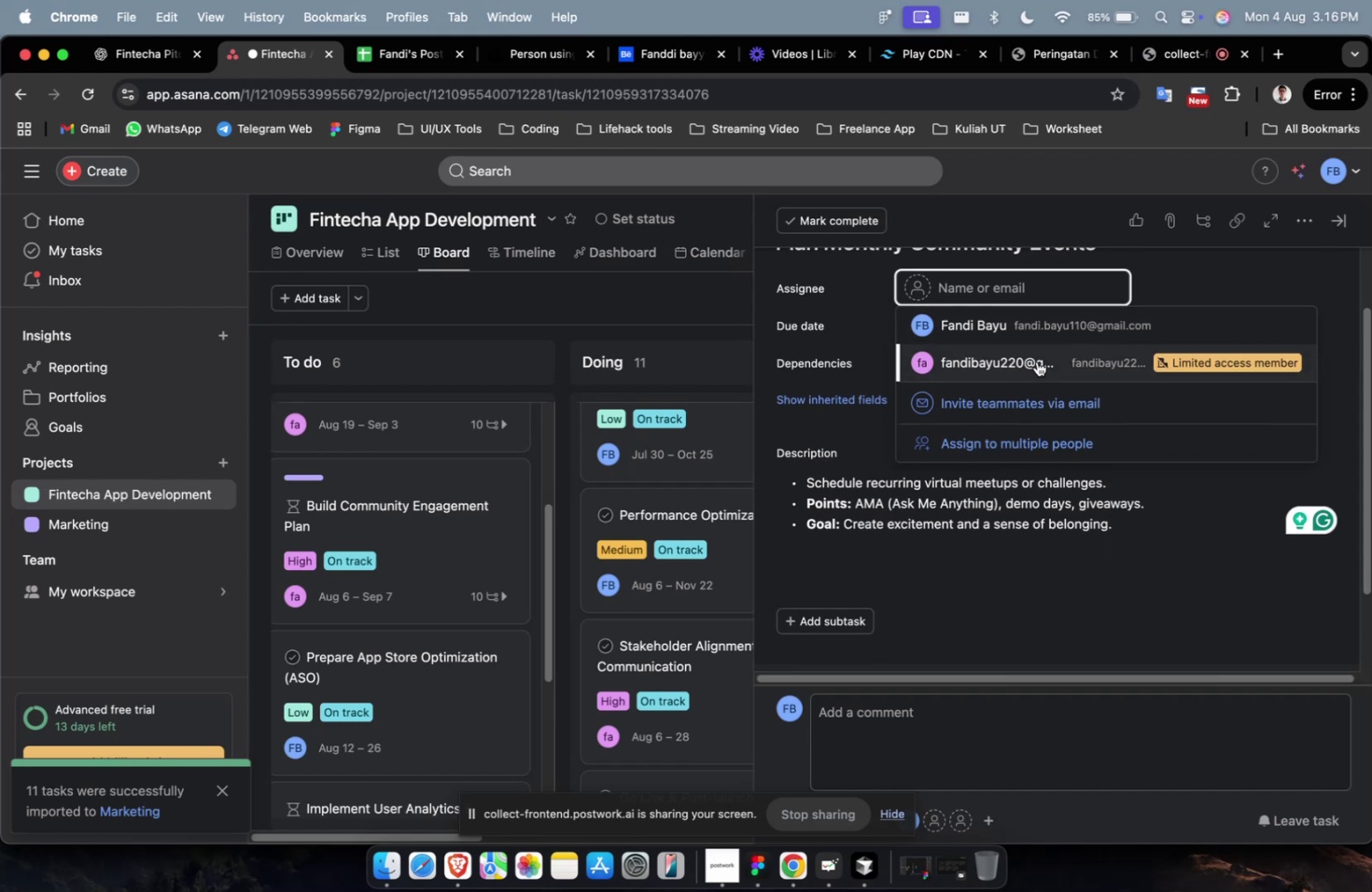 
left_click([1038, 367])
 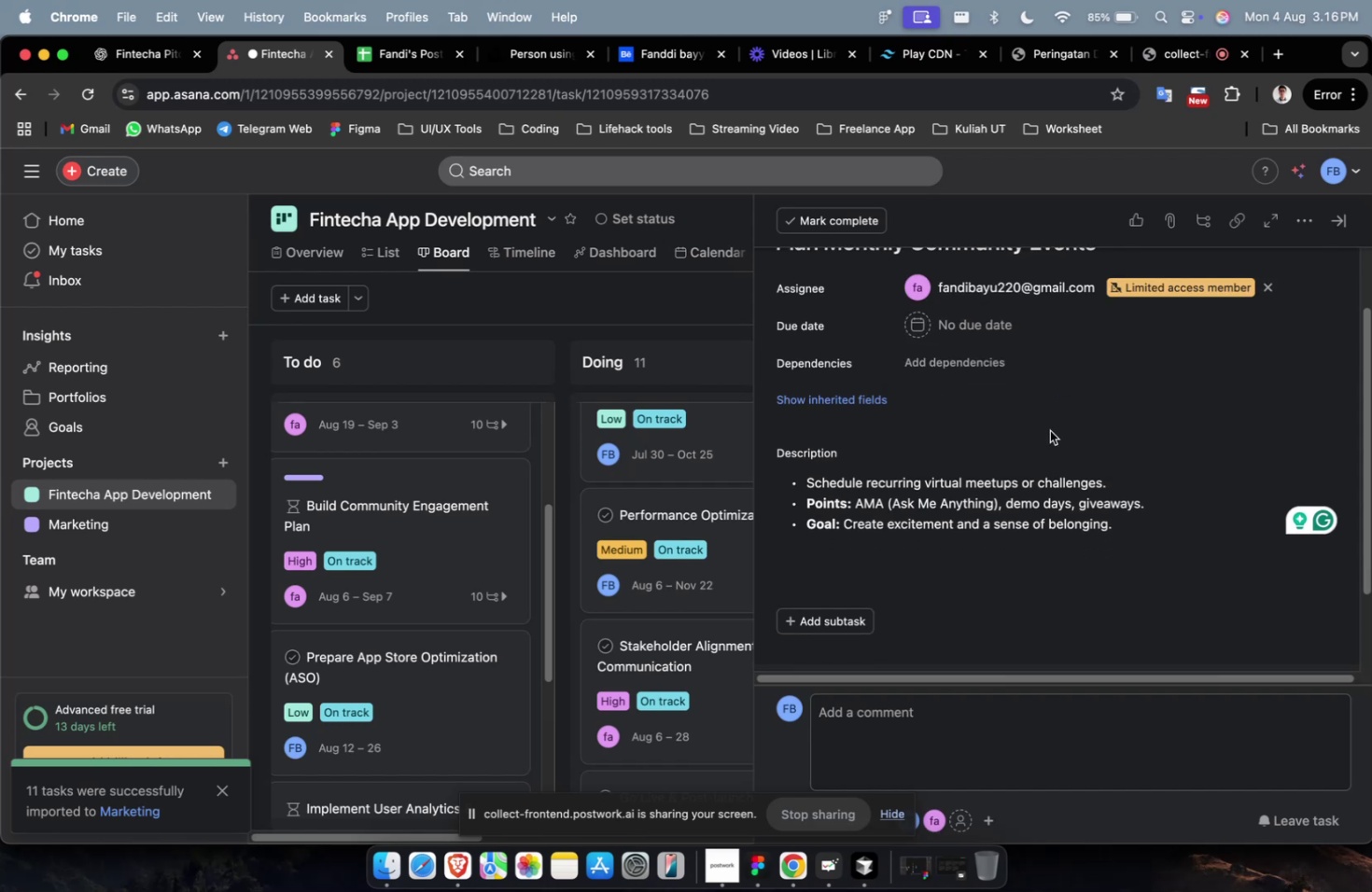 
double_click([1057, 426])
 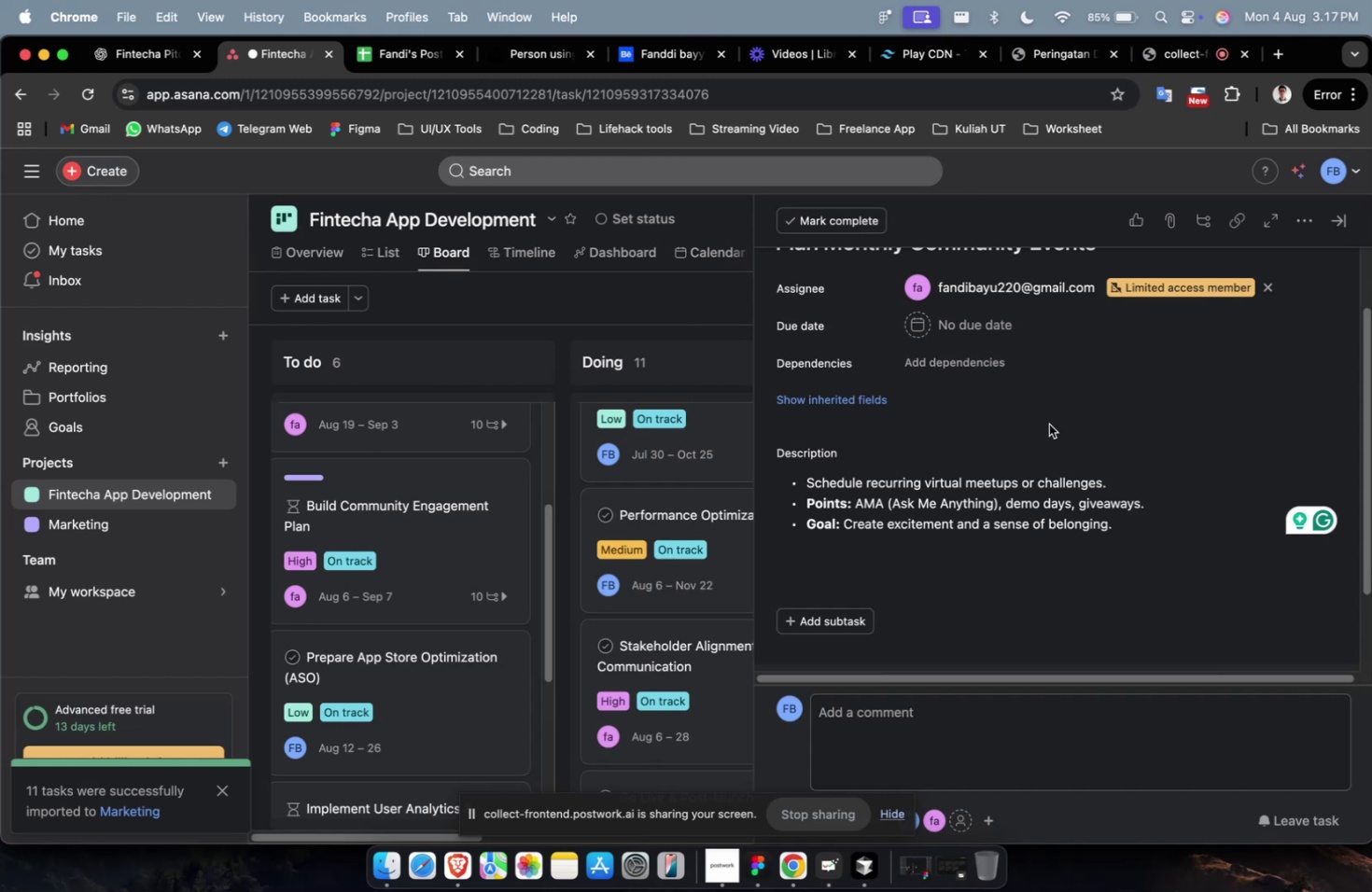 
wait(23.92)
 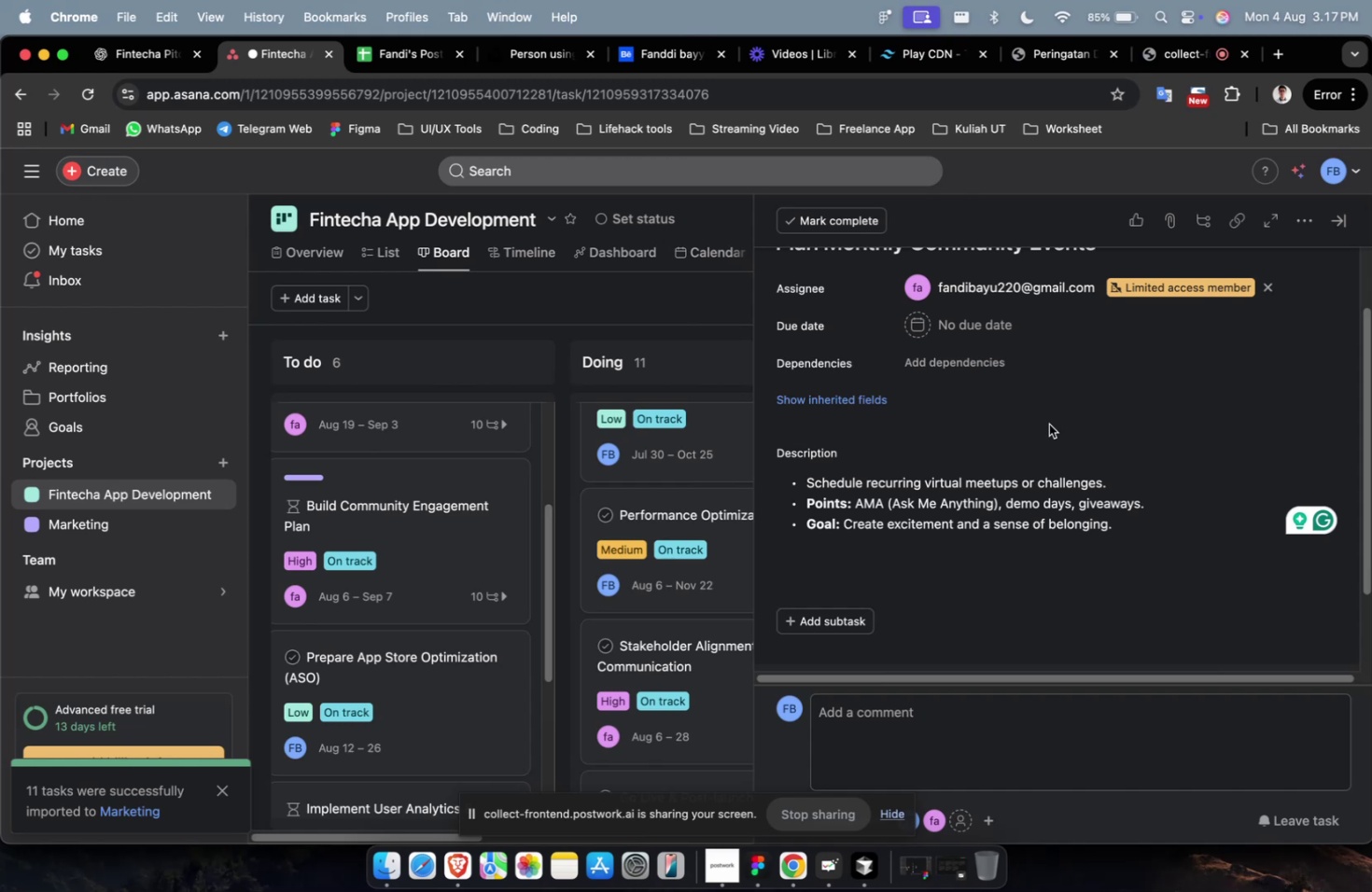 
left_click([1001, 316])
 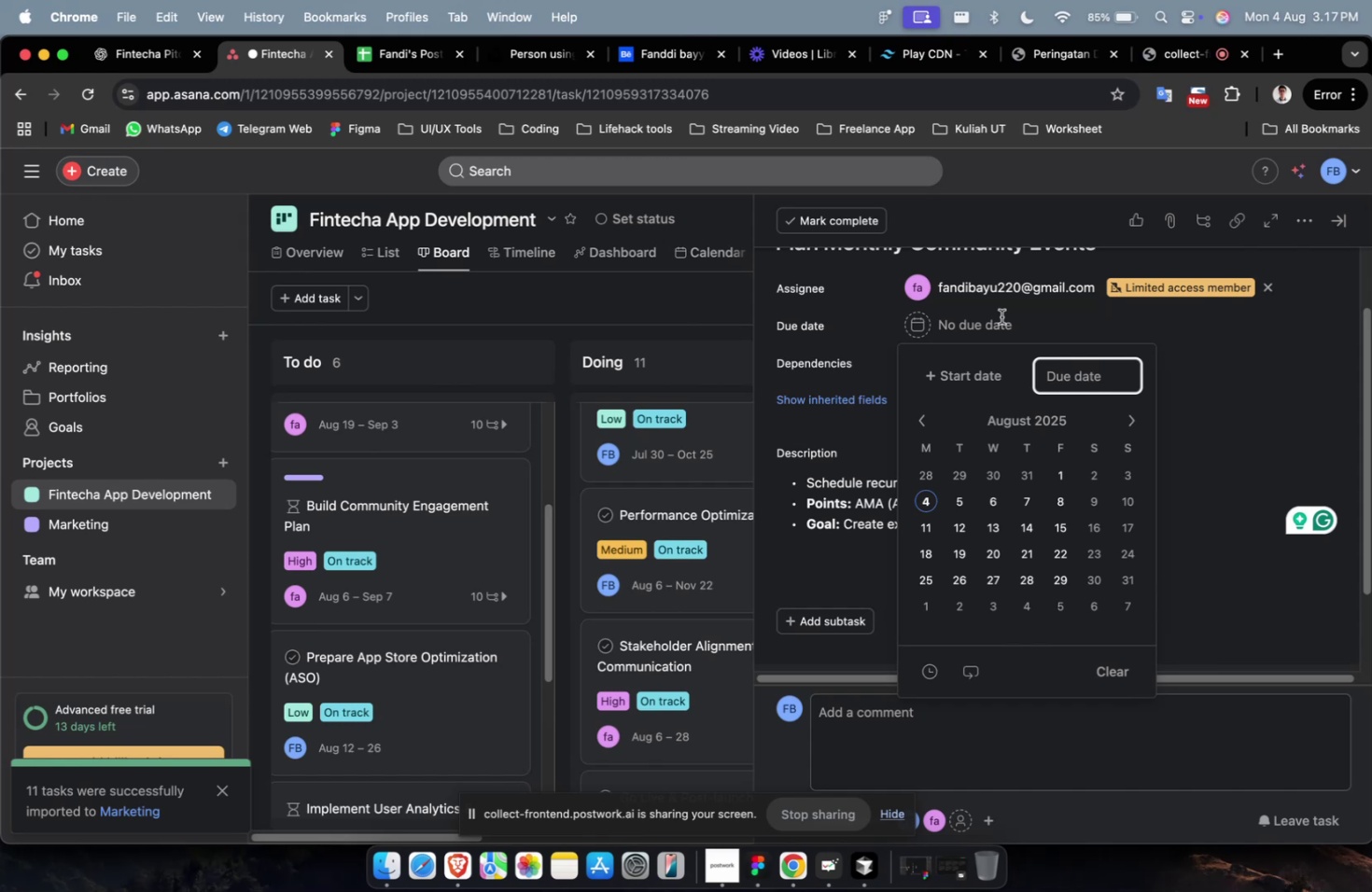 
wait(15.72)
 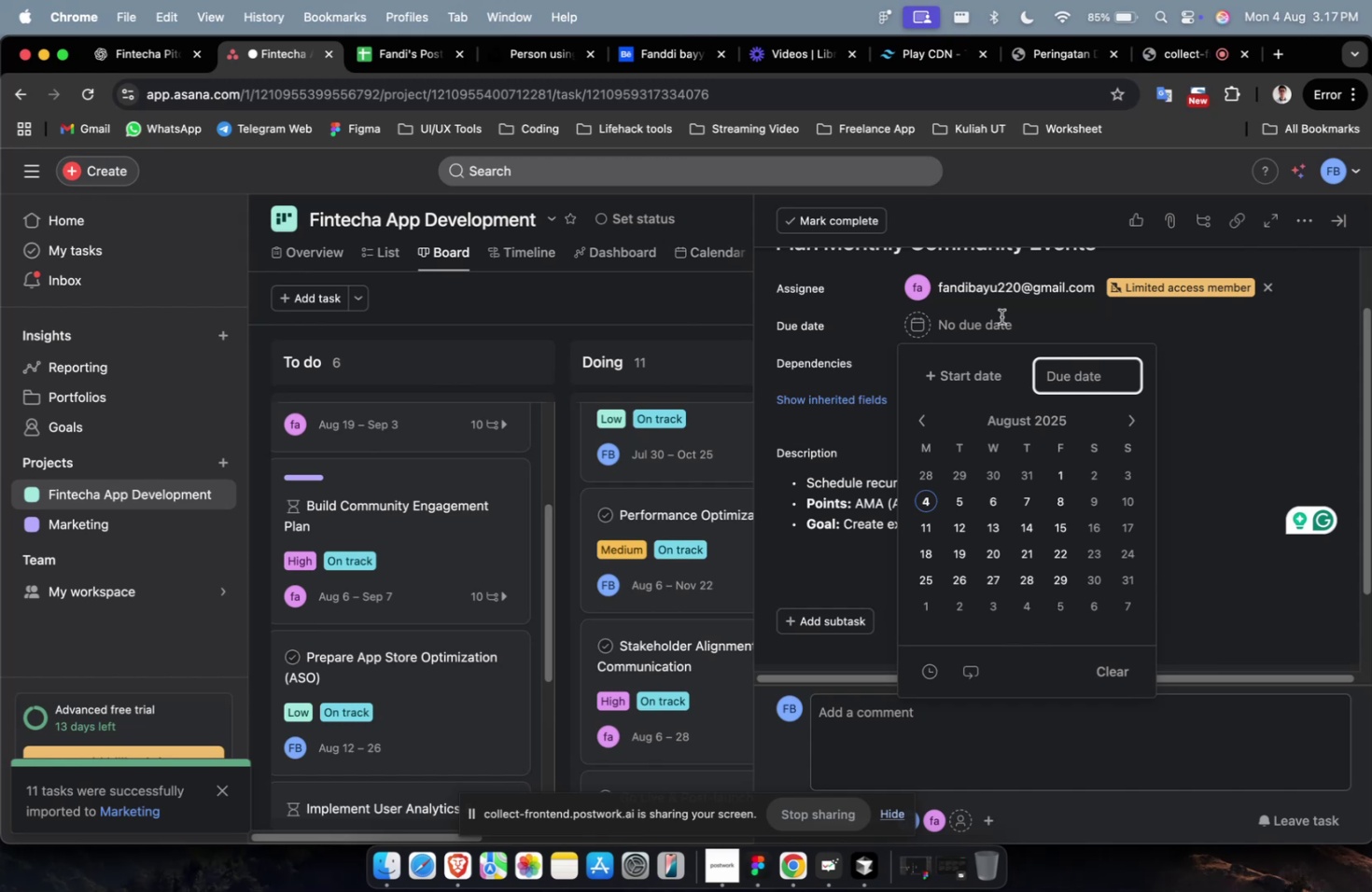 
scroll: coordinate [1001, 316], scroll_direction: up, amount: 1.0
 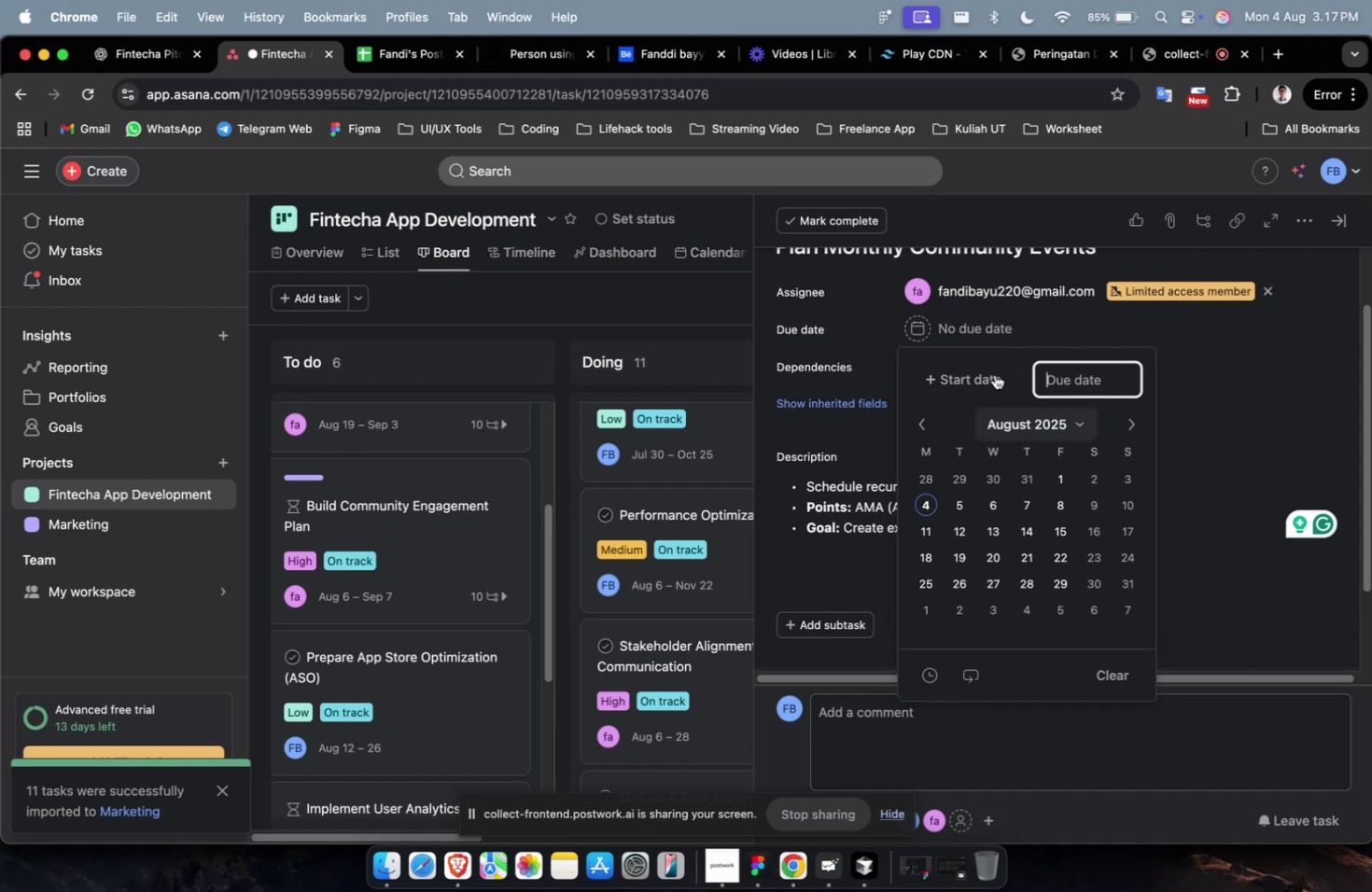 
left_click([985, 364])
 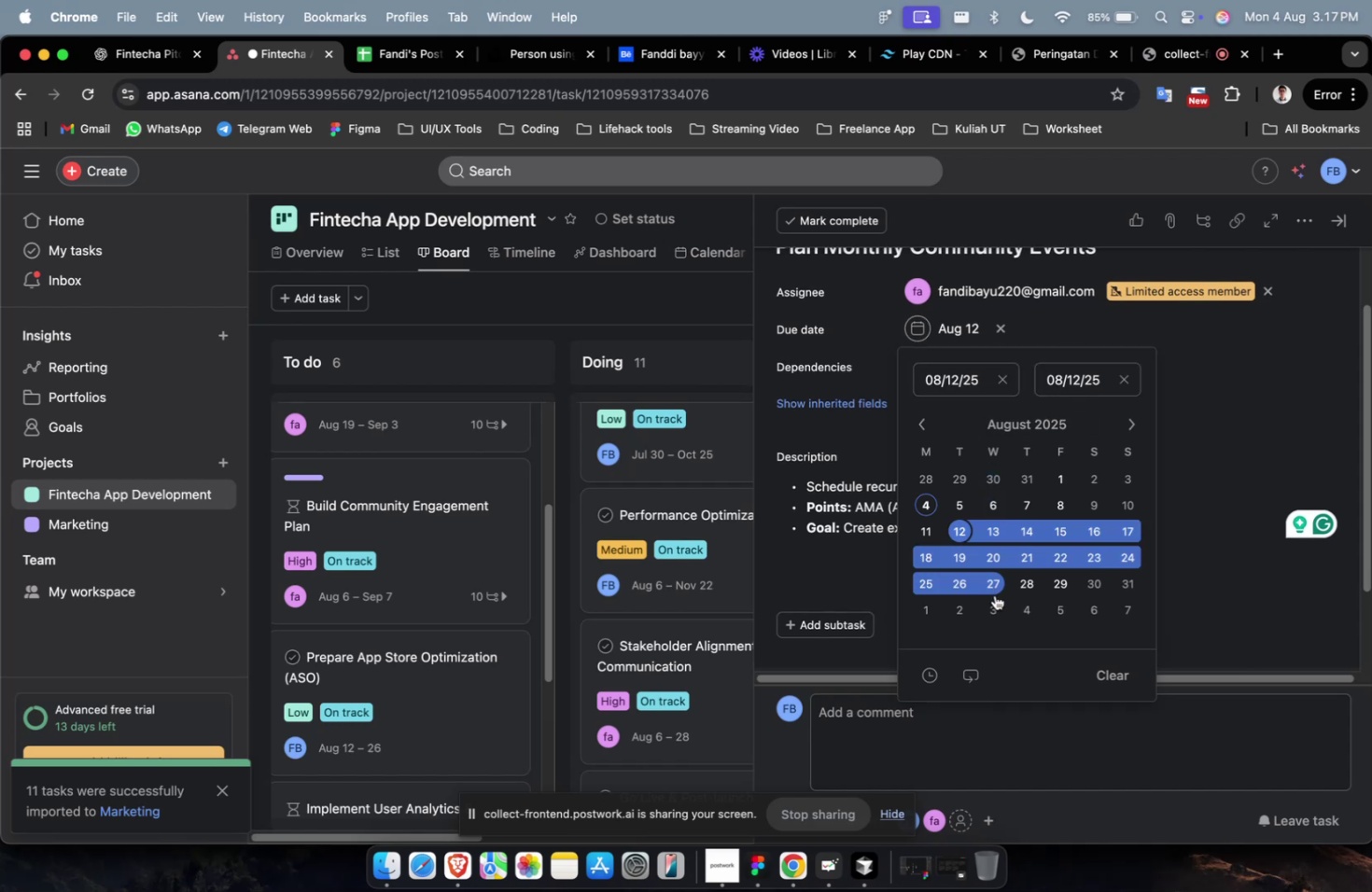 
left_click([1007, 615])
 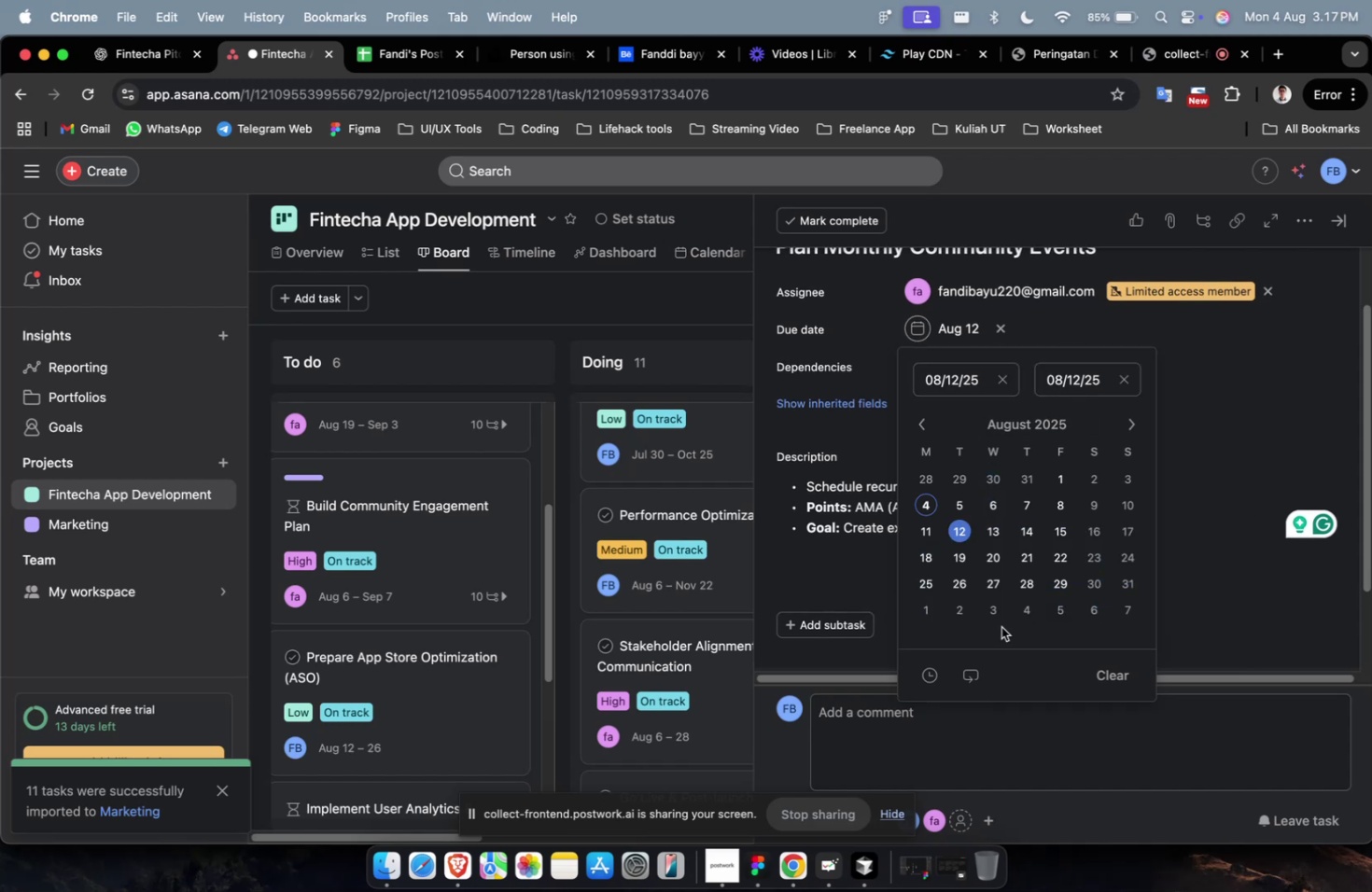 
left_click([990, 615])
 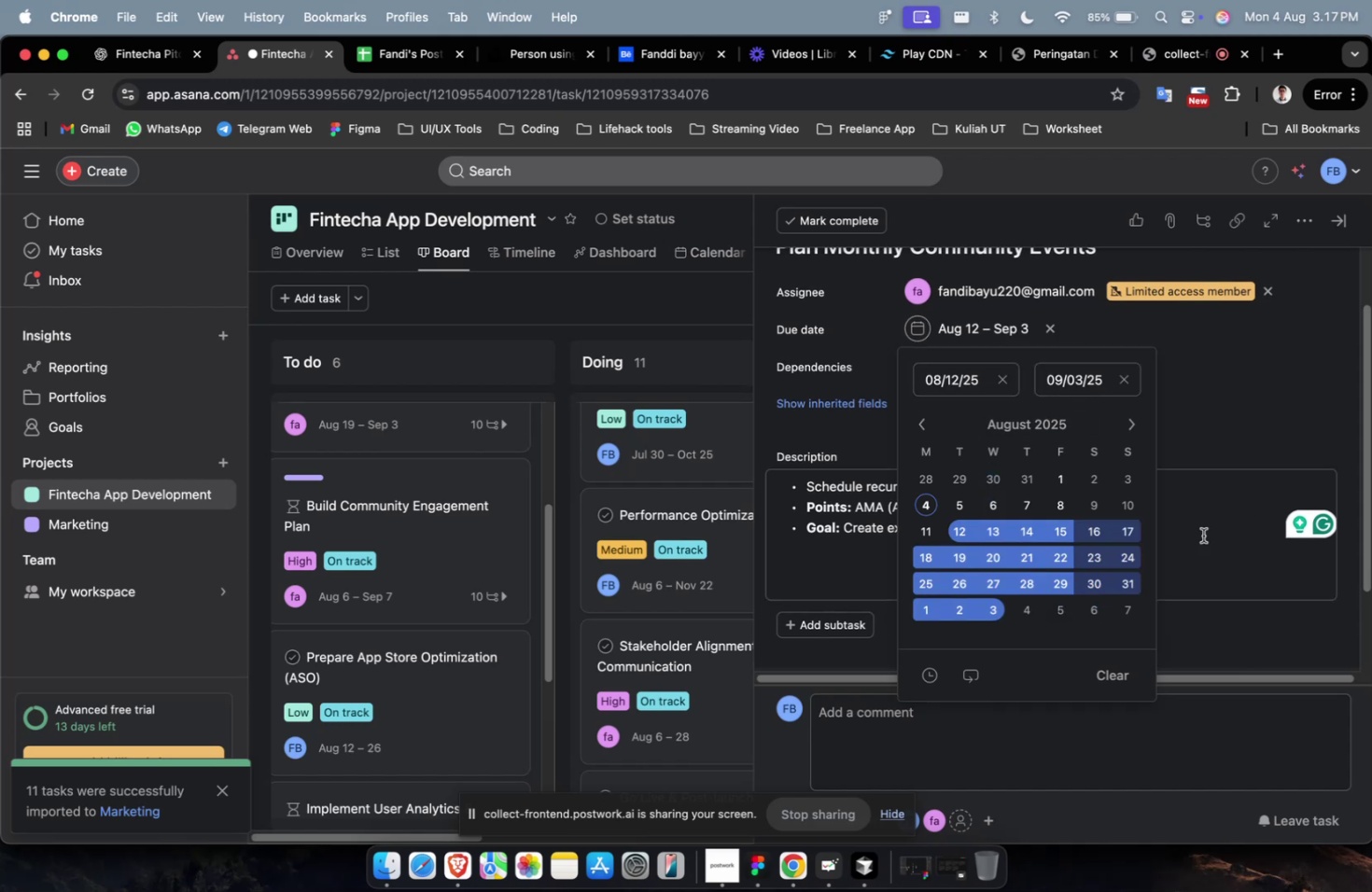 
double_click([1215, 527])
 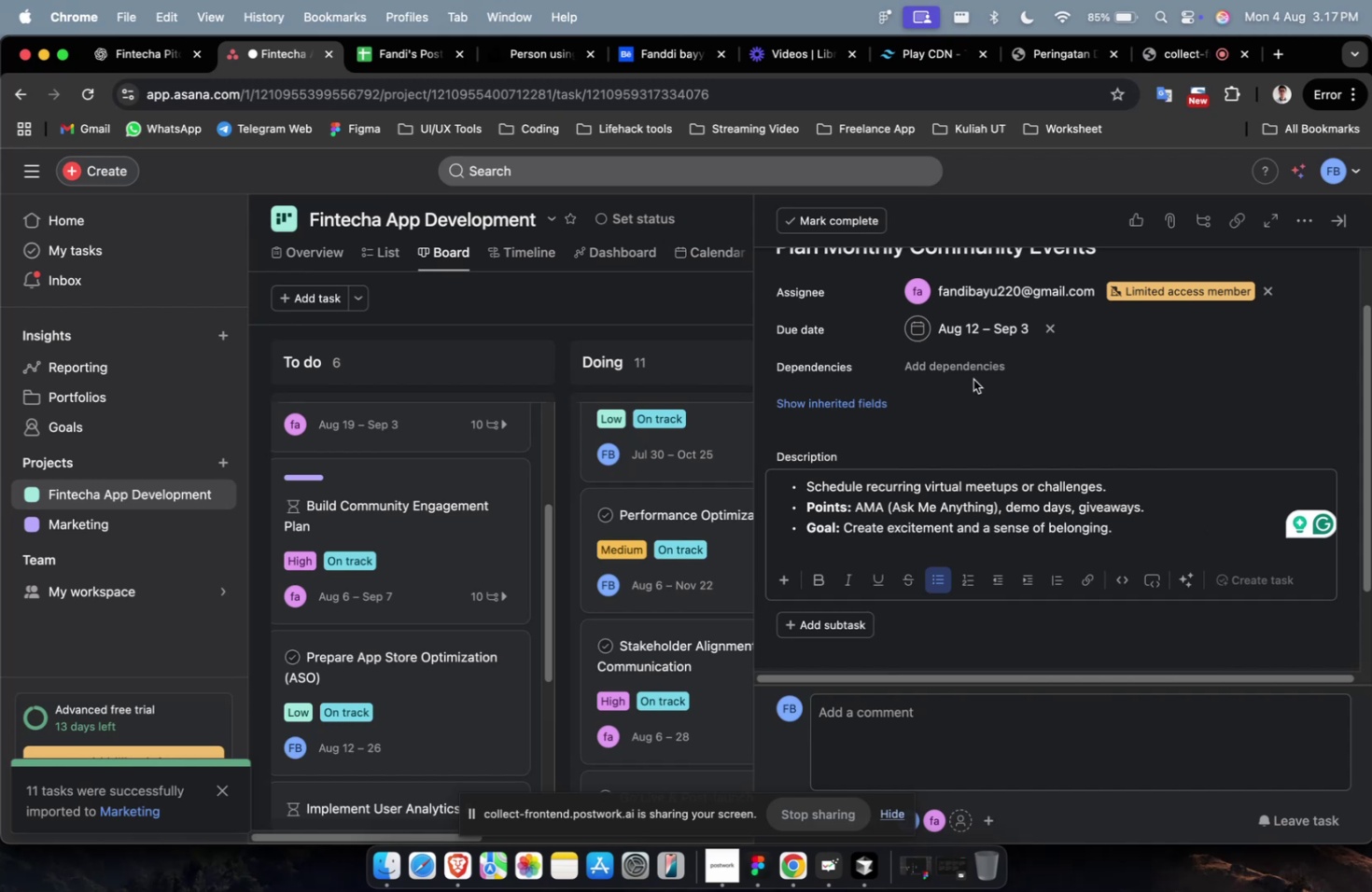 
left_click([970, 367])
 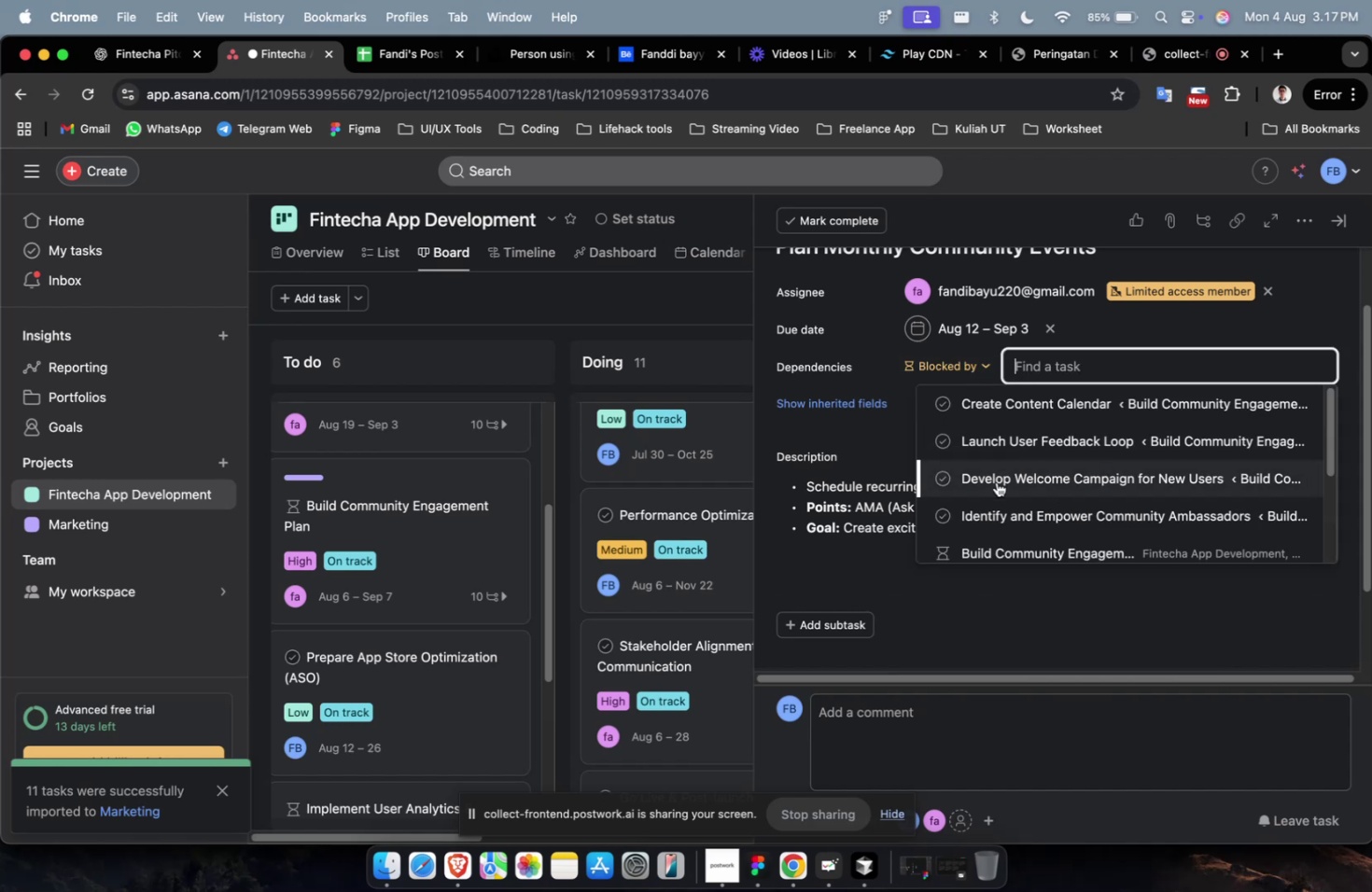 
double_click([996, 481])
 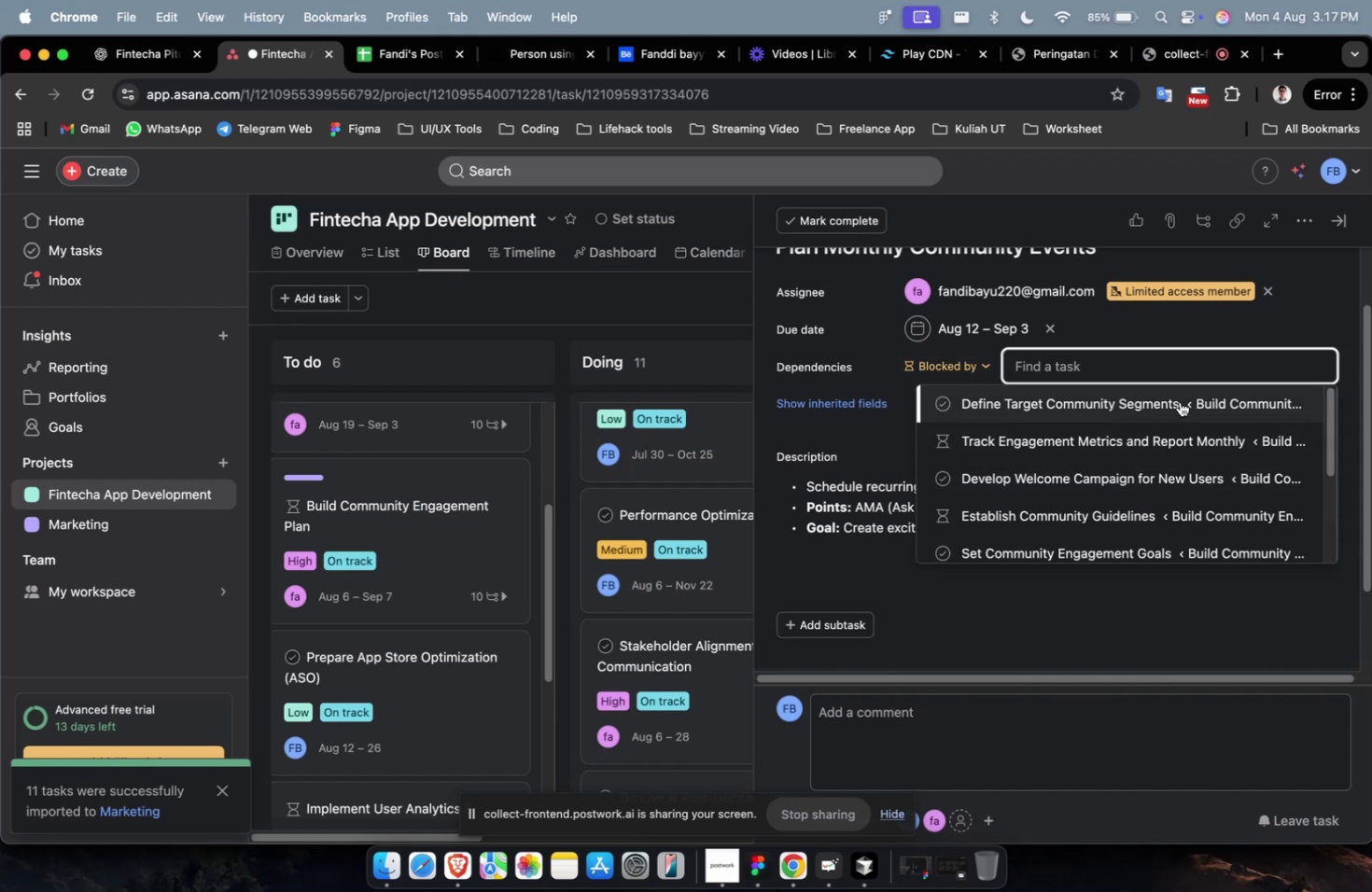 
left_click([1165, 407])
 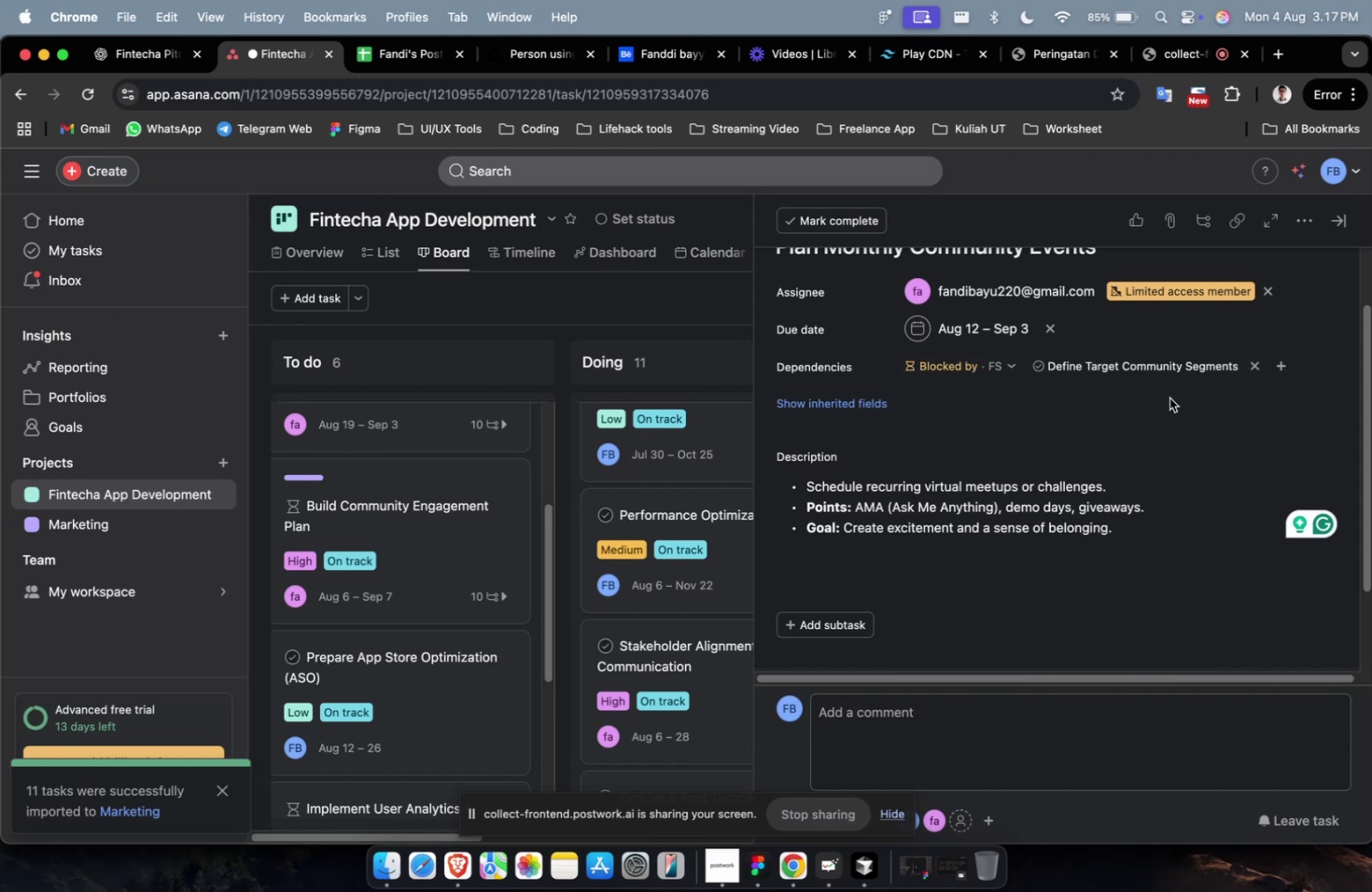 
scroll: coordinate [1135, 439], scroll_direction: down, amount: 18.0
 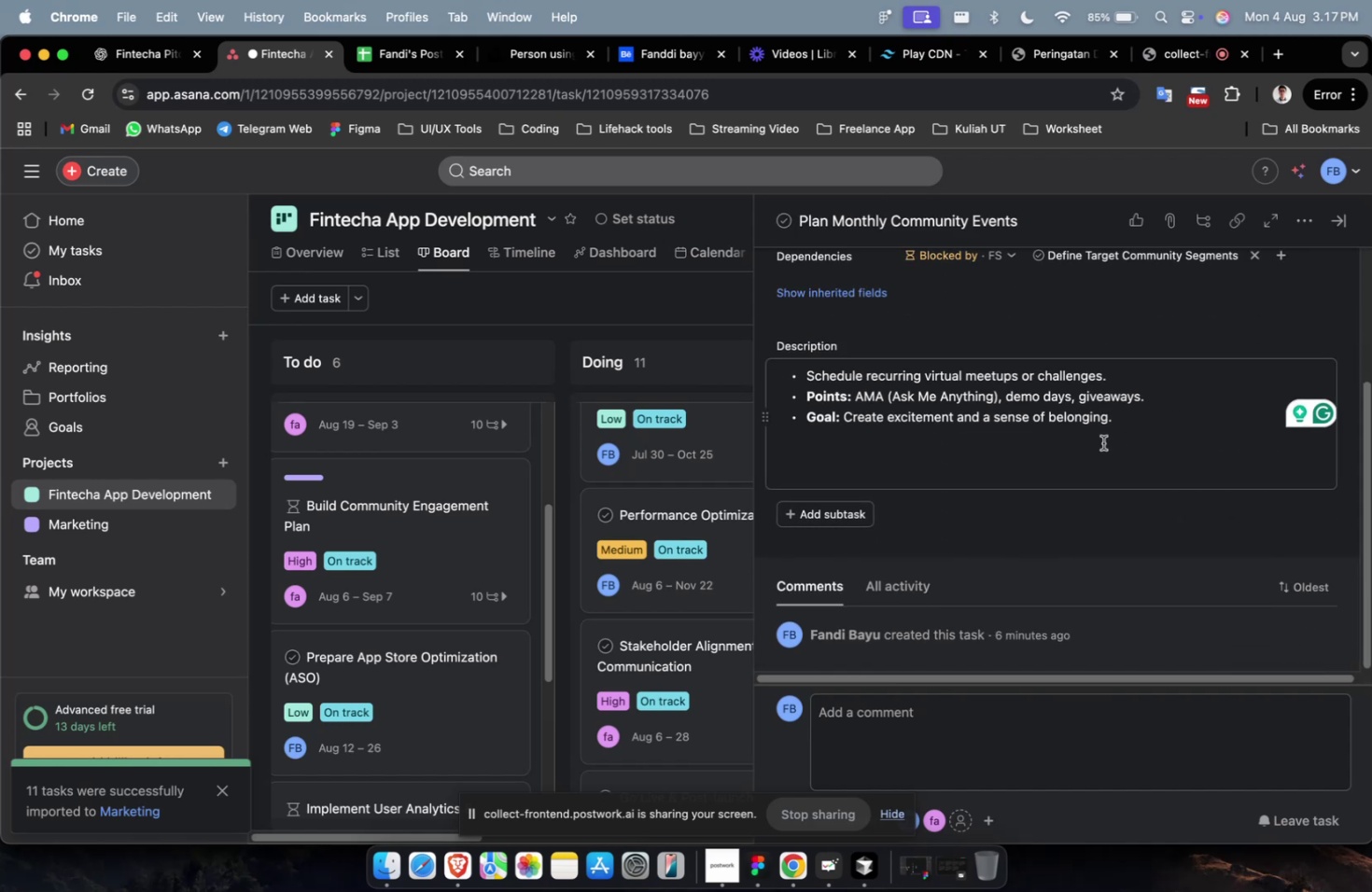 
scroll: coordinate [935, 483], scroll_direction: up, amount: 27.0
 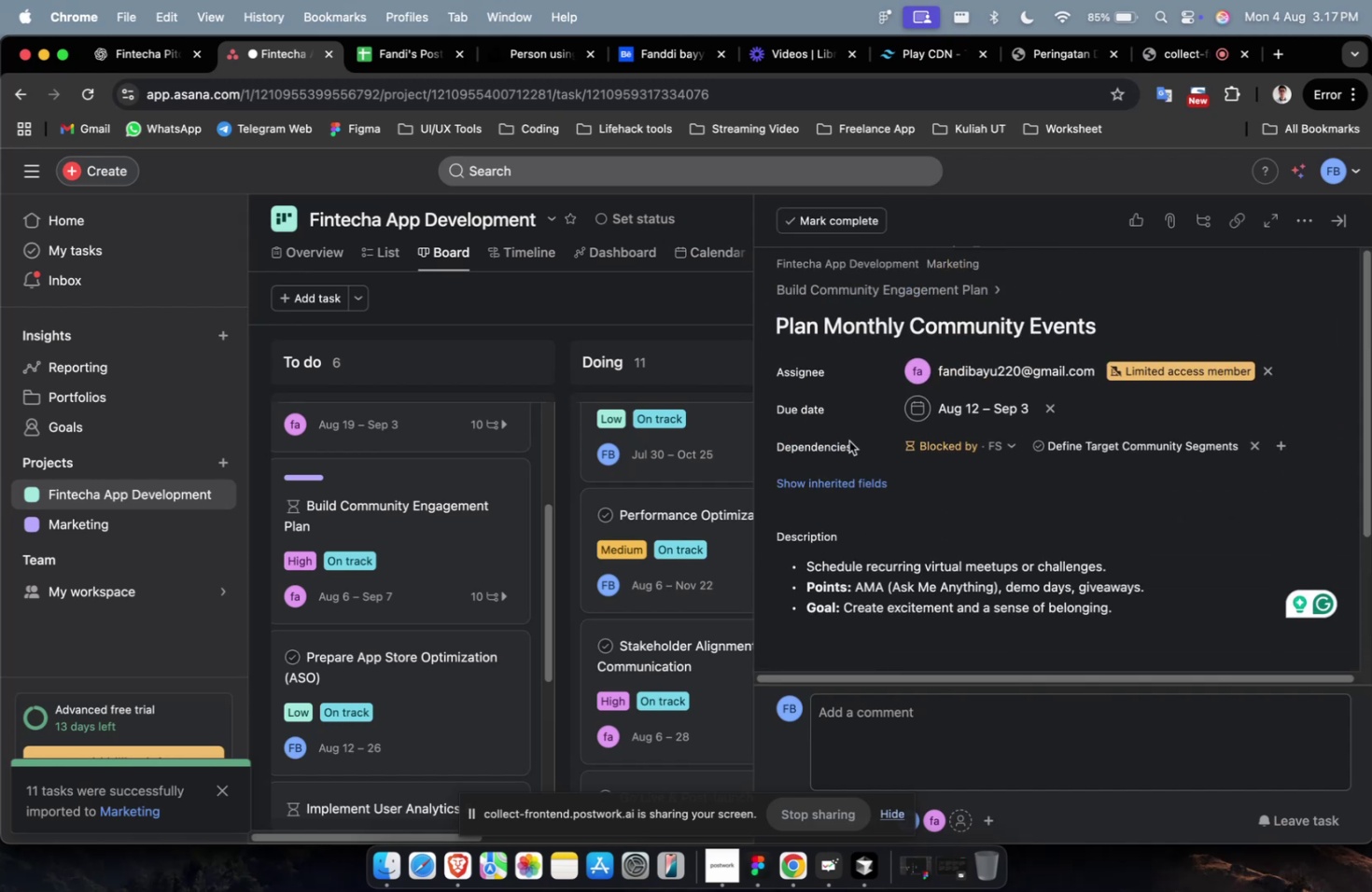 
scroll: coordinate [1124, 497], scroll_direction: down, amount: 81.0
 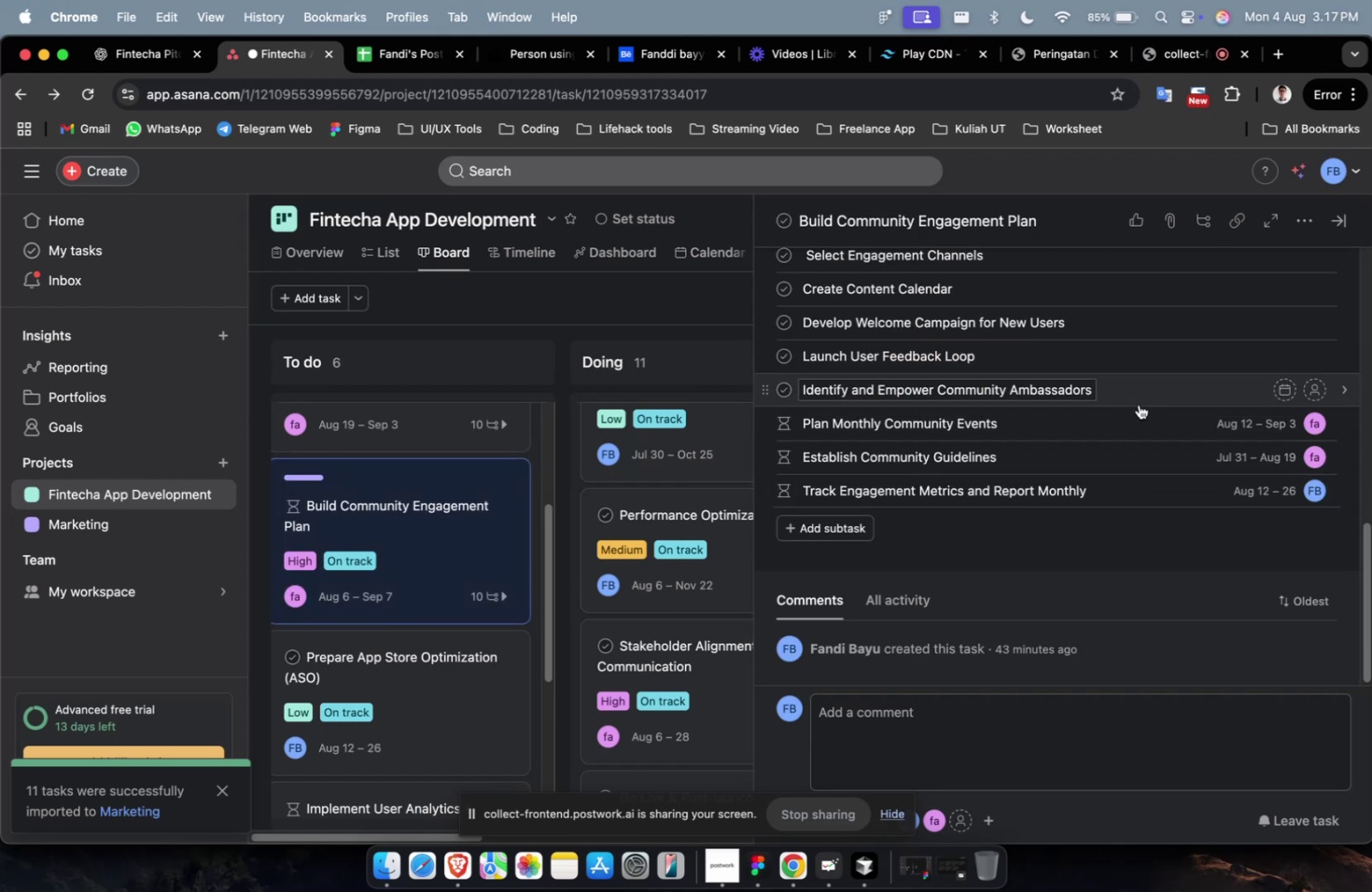 
left_click([1140, 394])
 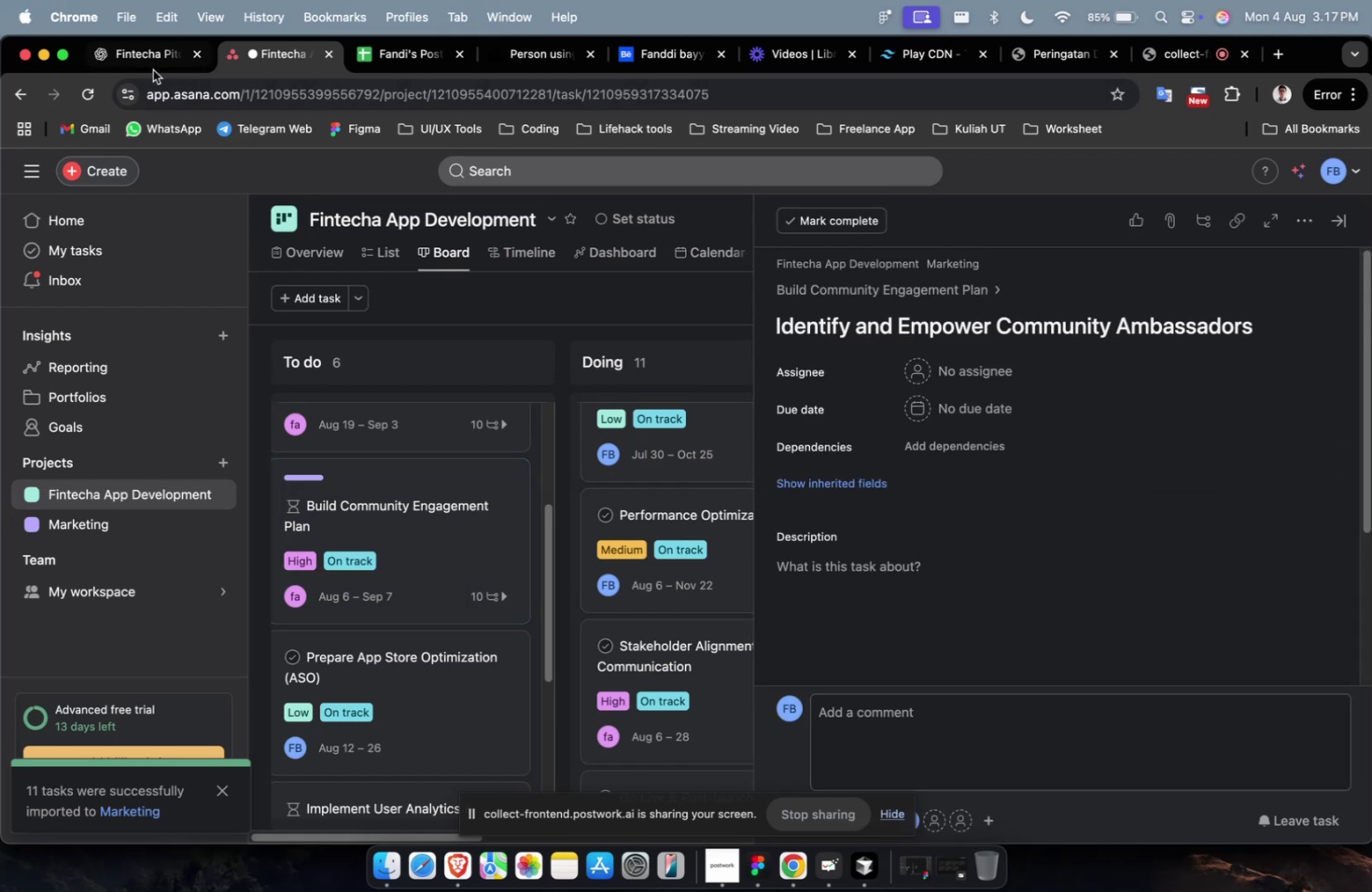 
left_click([147, 60])
 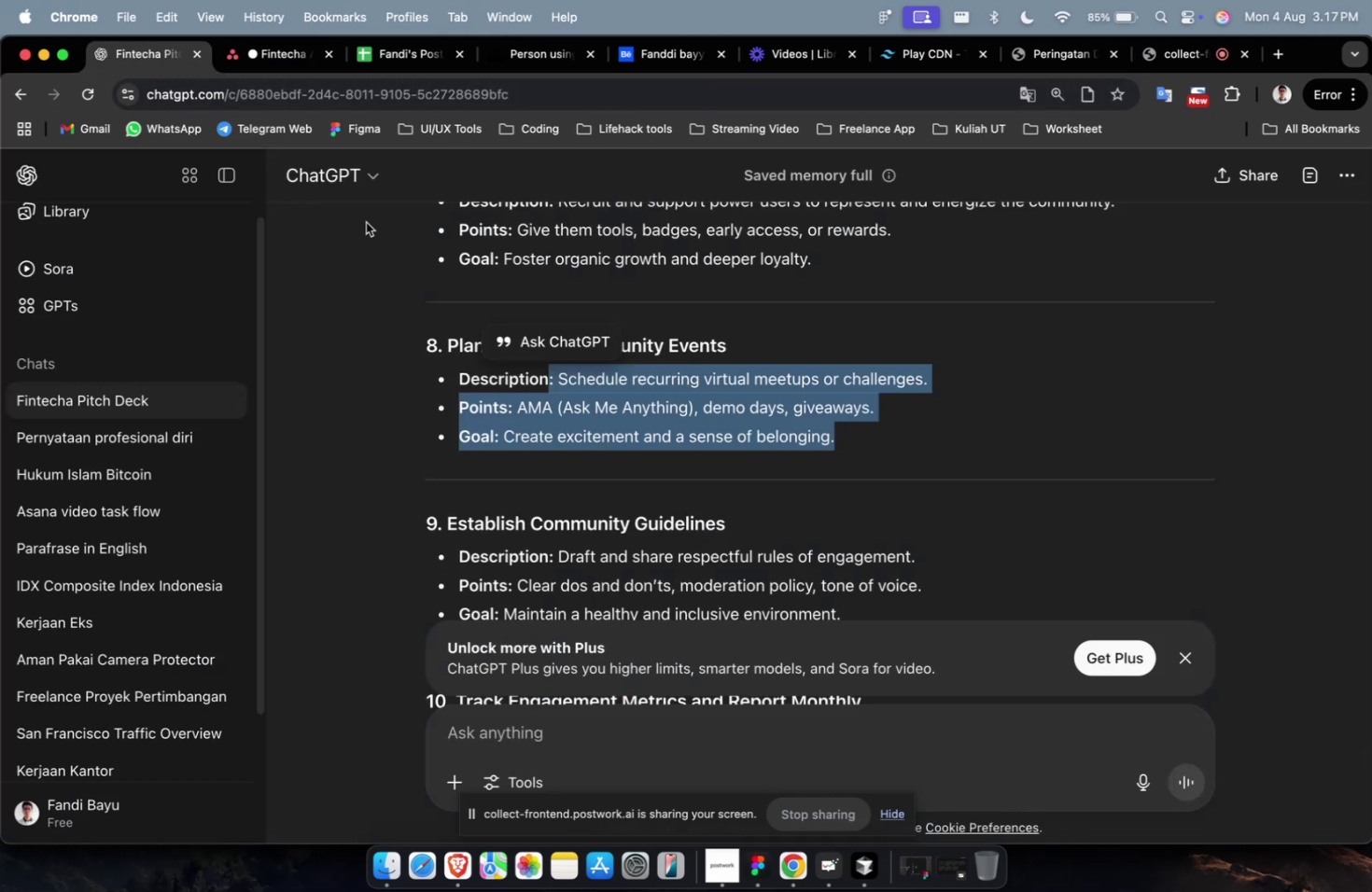 
scroll: coordinate [818, 550], scroll_direction: up, amount: 6.0
 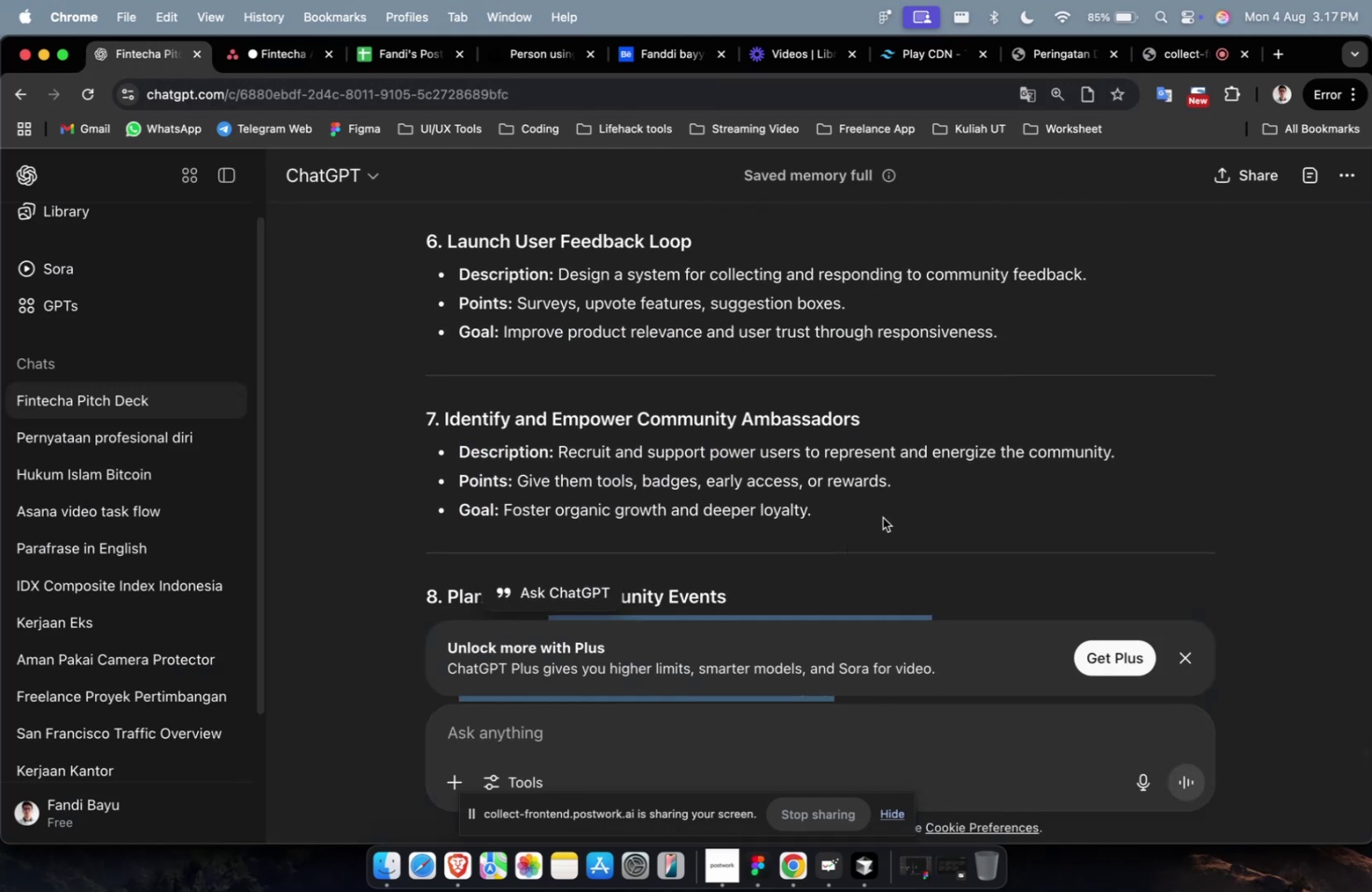 
left_click_drag(start_coordinate=[882, 518], to_coordinate=[555, 455])
 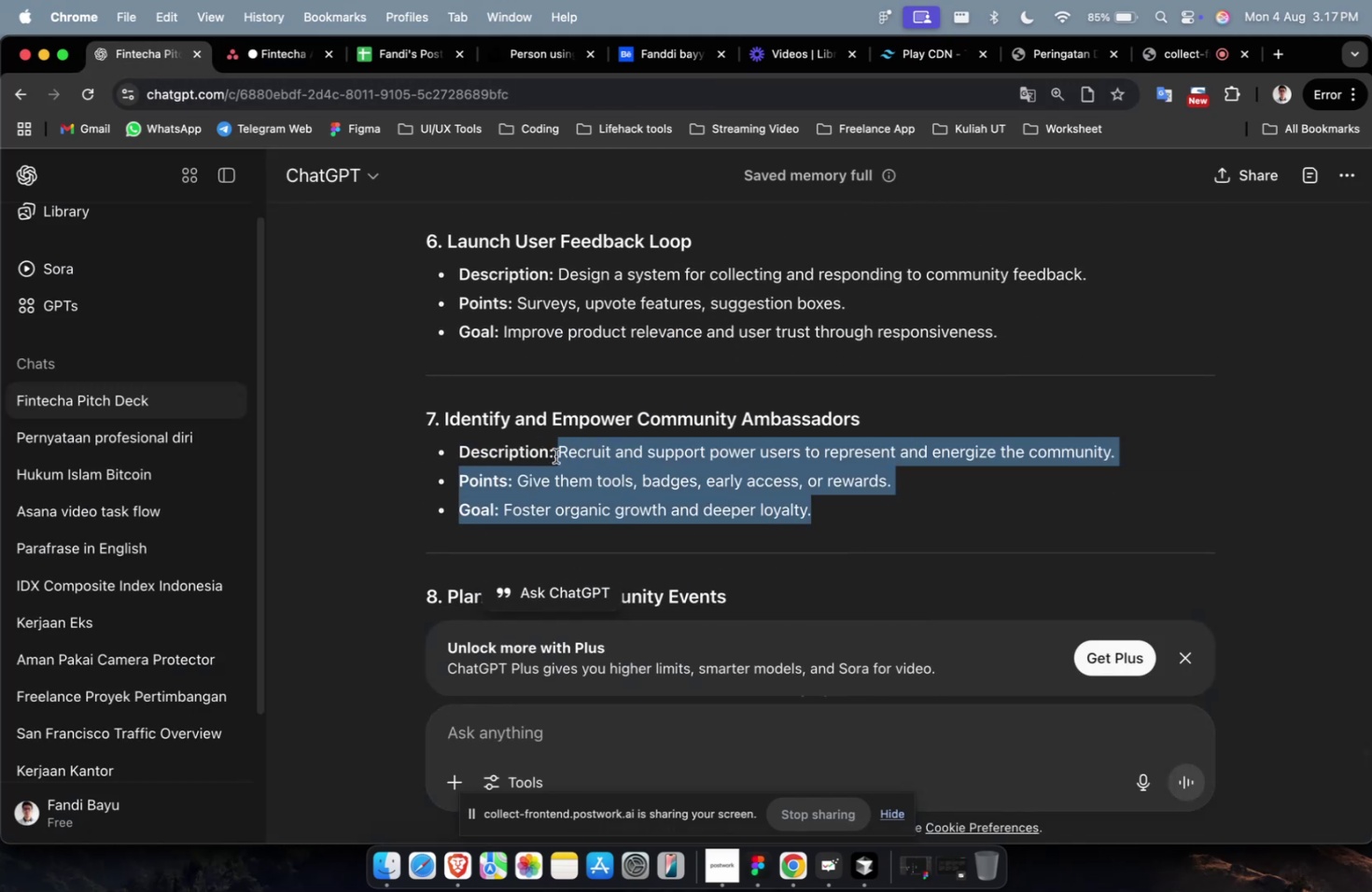 
key(Meta+C)
 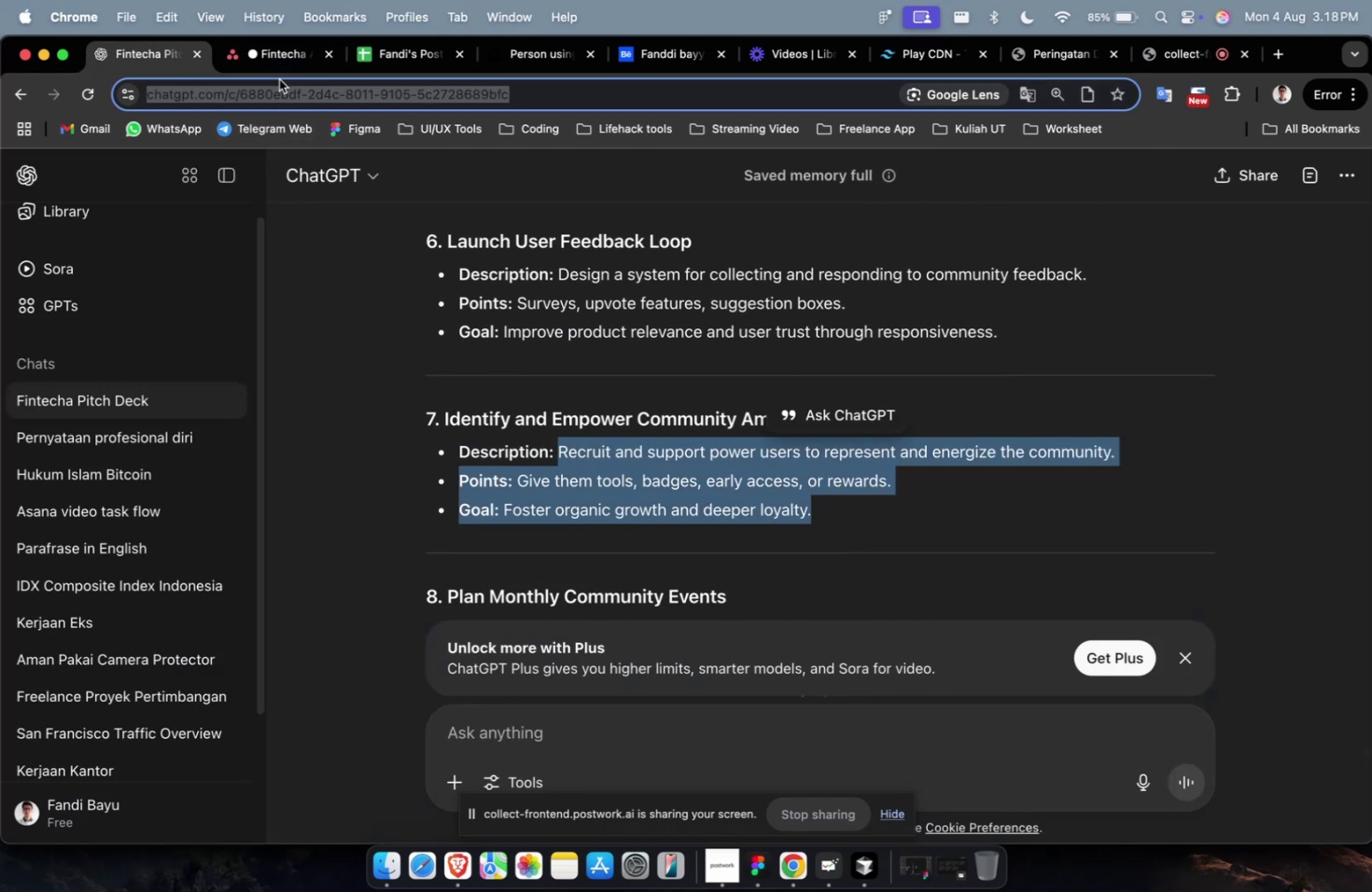 
double_click([284, 63])
 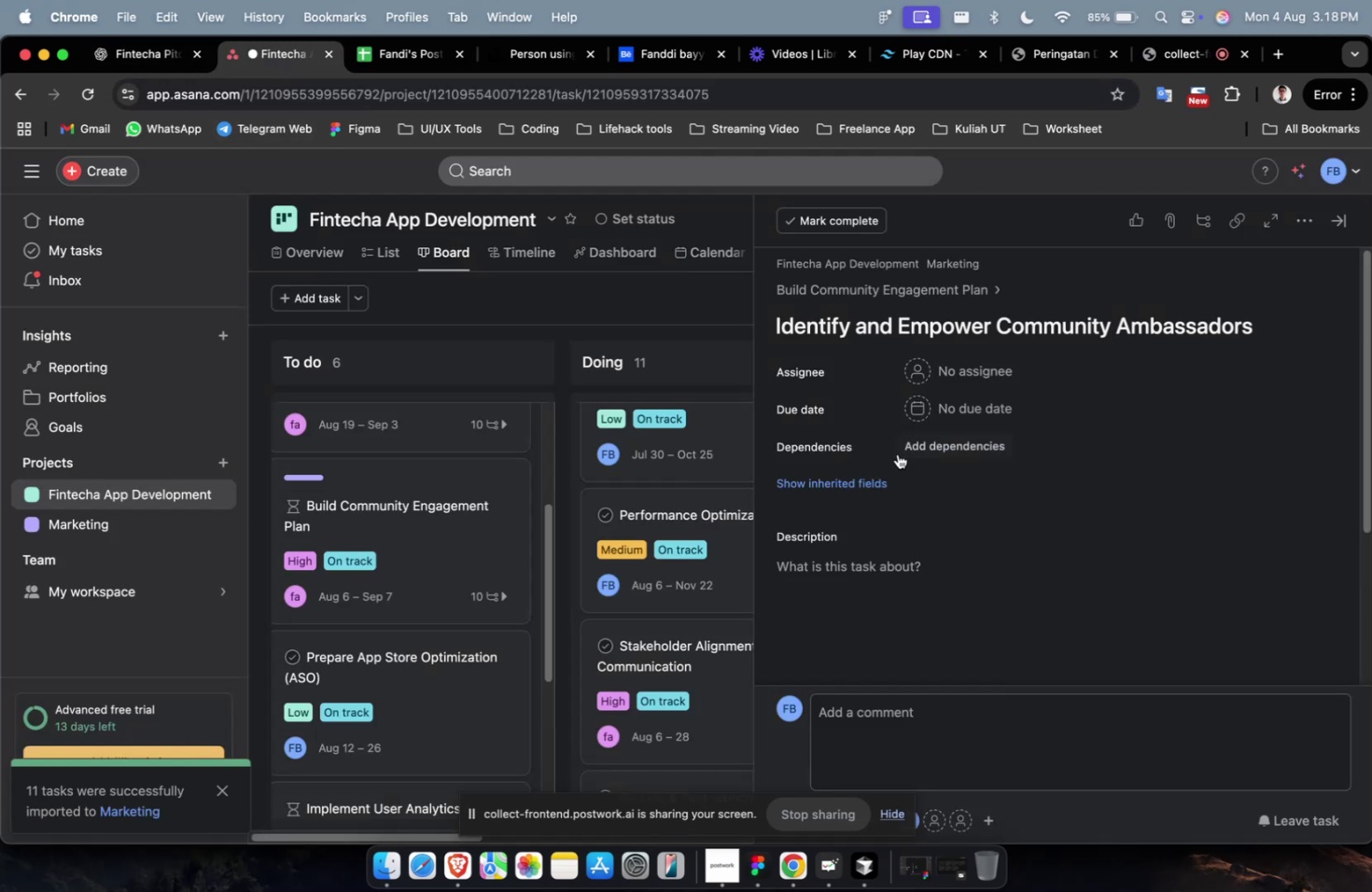 
left_click([915, 562])
 